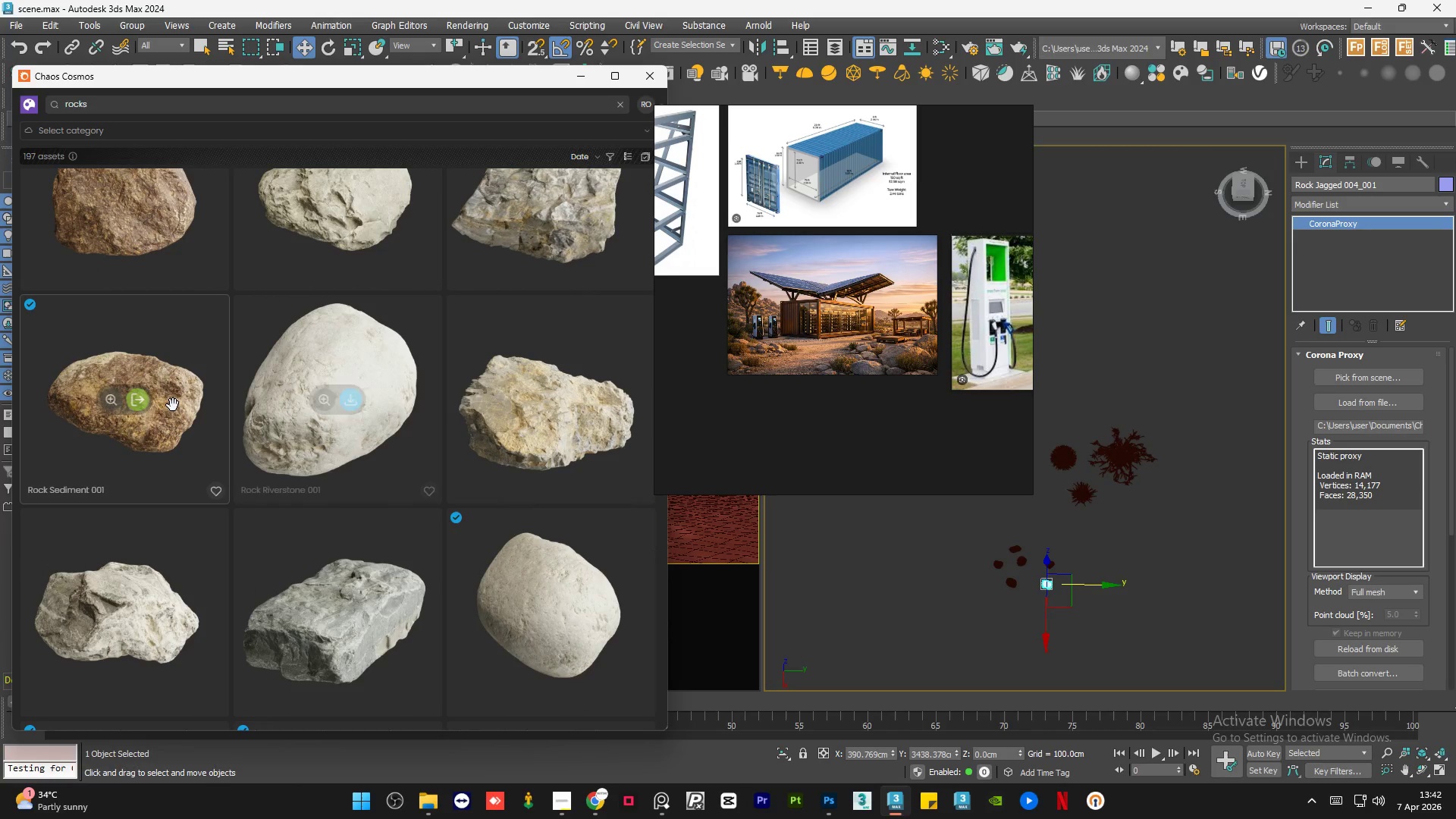 
left_click_drag(start_coordinate=[146, 369], to_coordinate=[989, 588])
 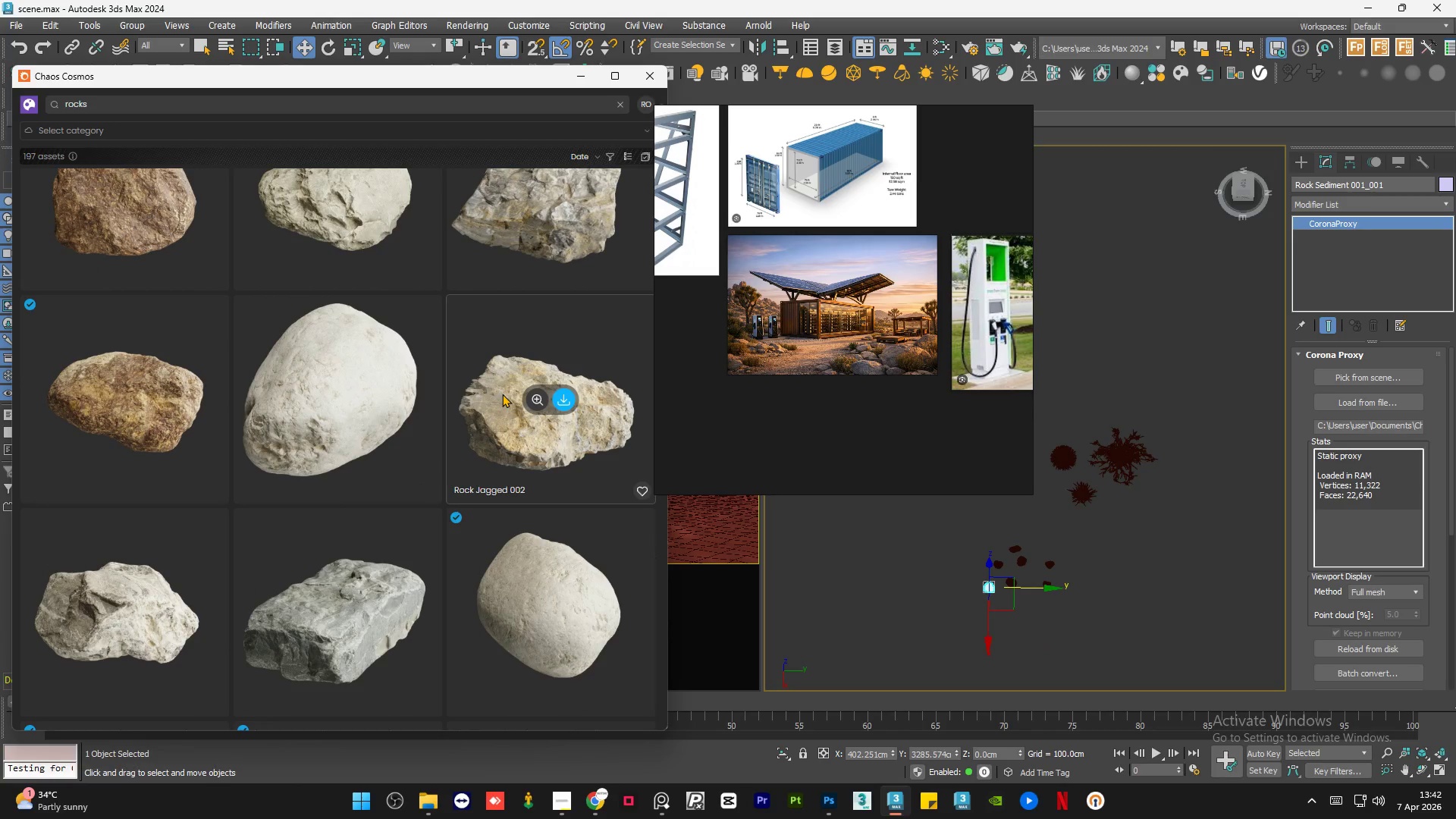 
scroll: coordinate [504, 469], scroll_direction: down, amount: 2.0
 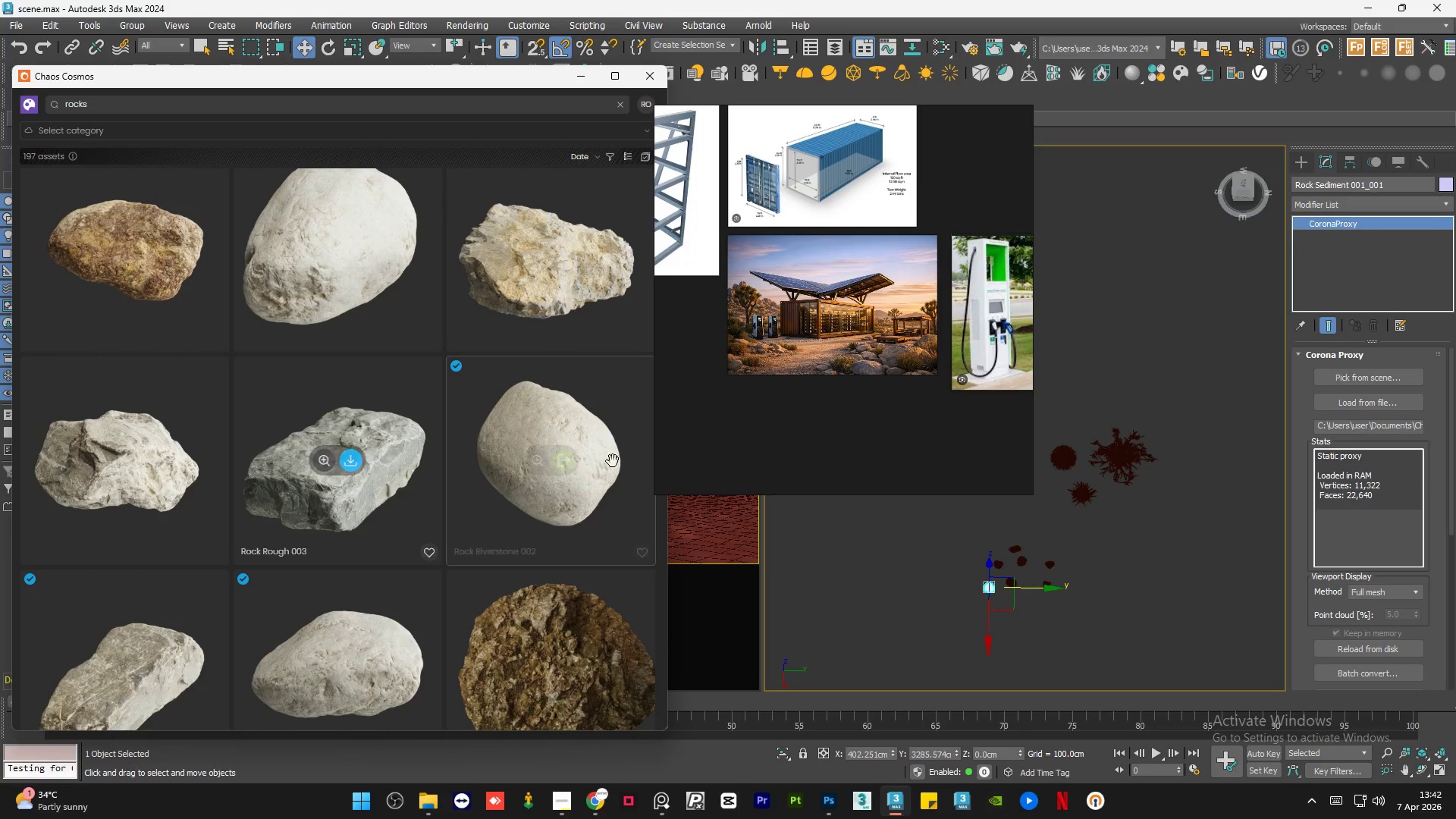 
left_click_drag(start_coordinate=[523, 419], to_coordinate=[978, 570])
 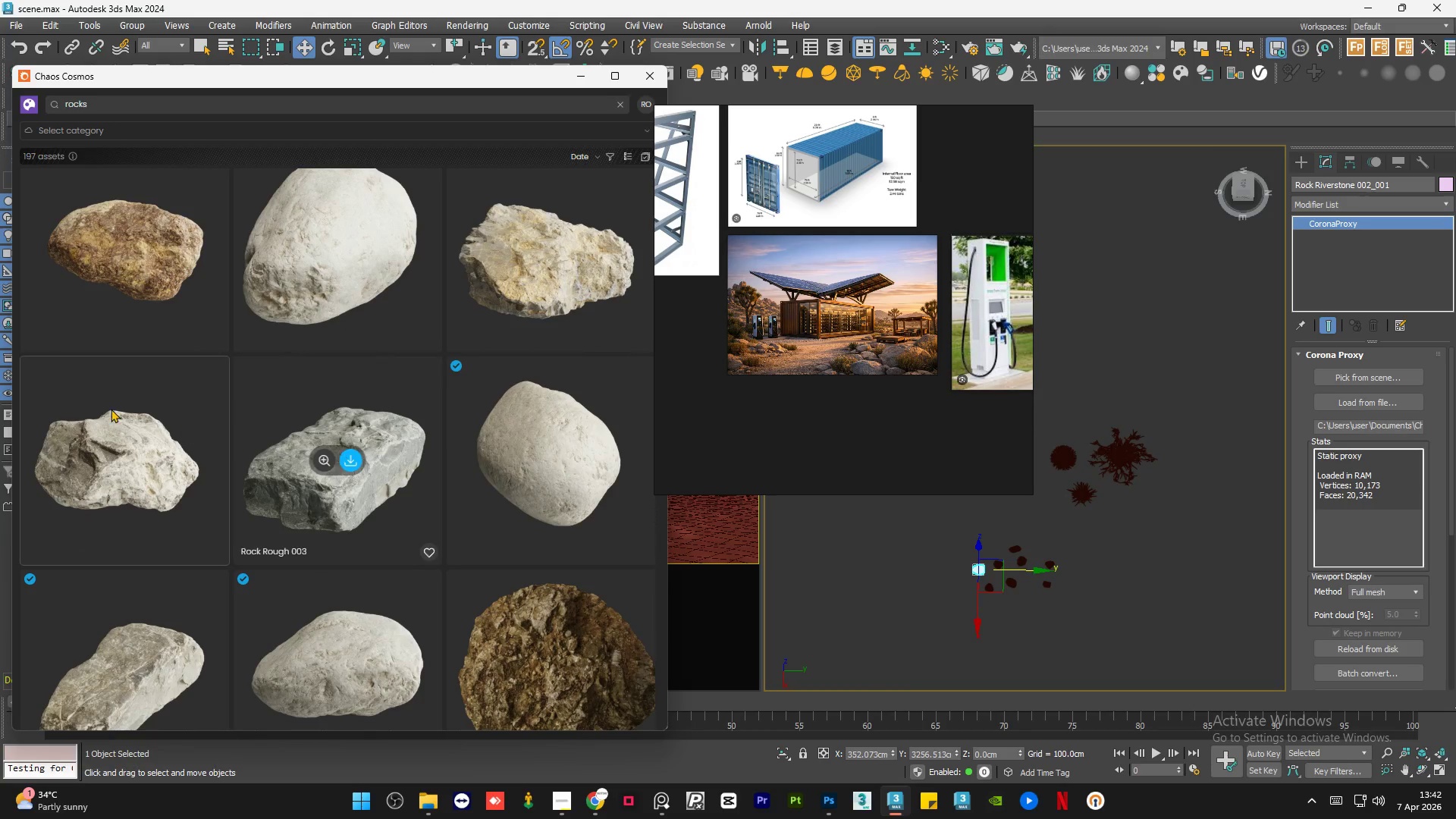 
scroll: coordinate [216, 433], scroll_direction: down, amount: 4.0
 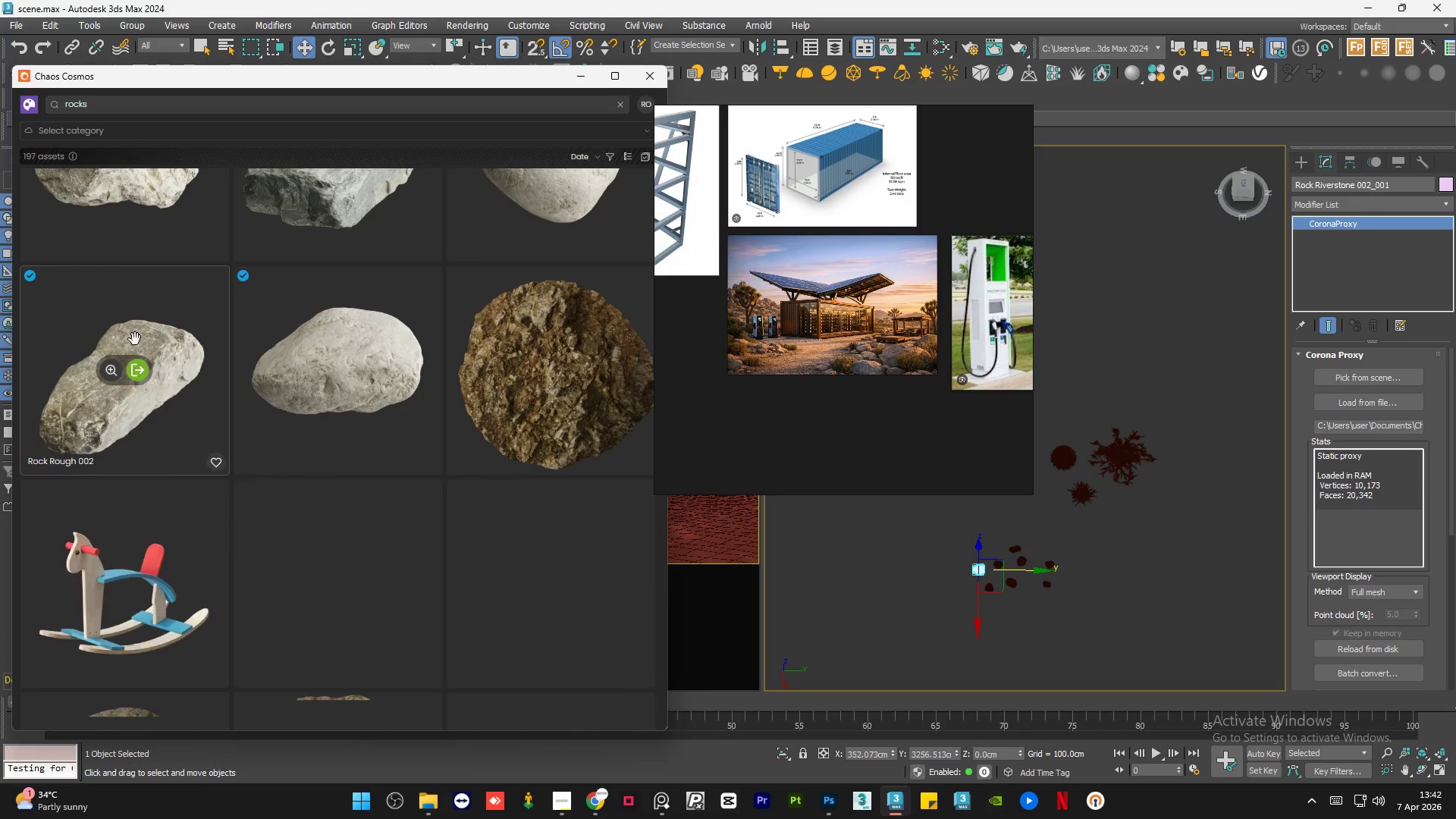 
left_click_drag(start_coordinate=[136, 336], to_coordinate=[1021, 598])
 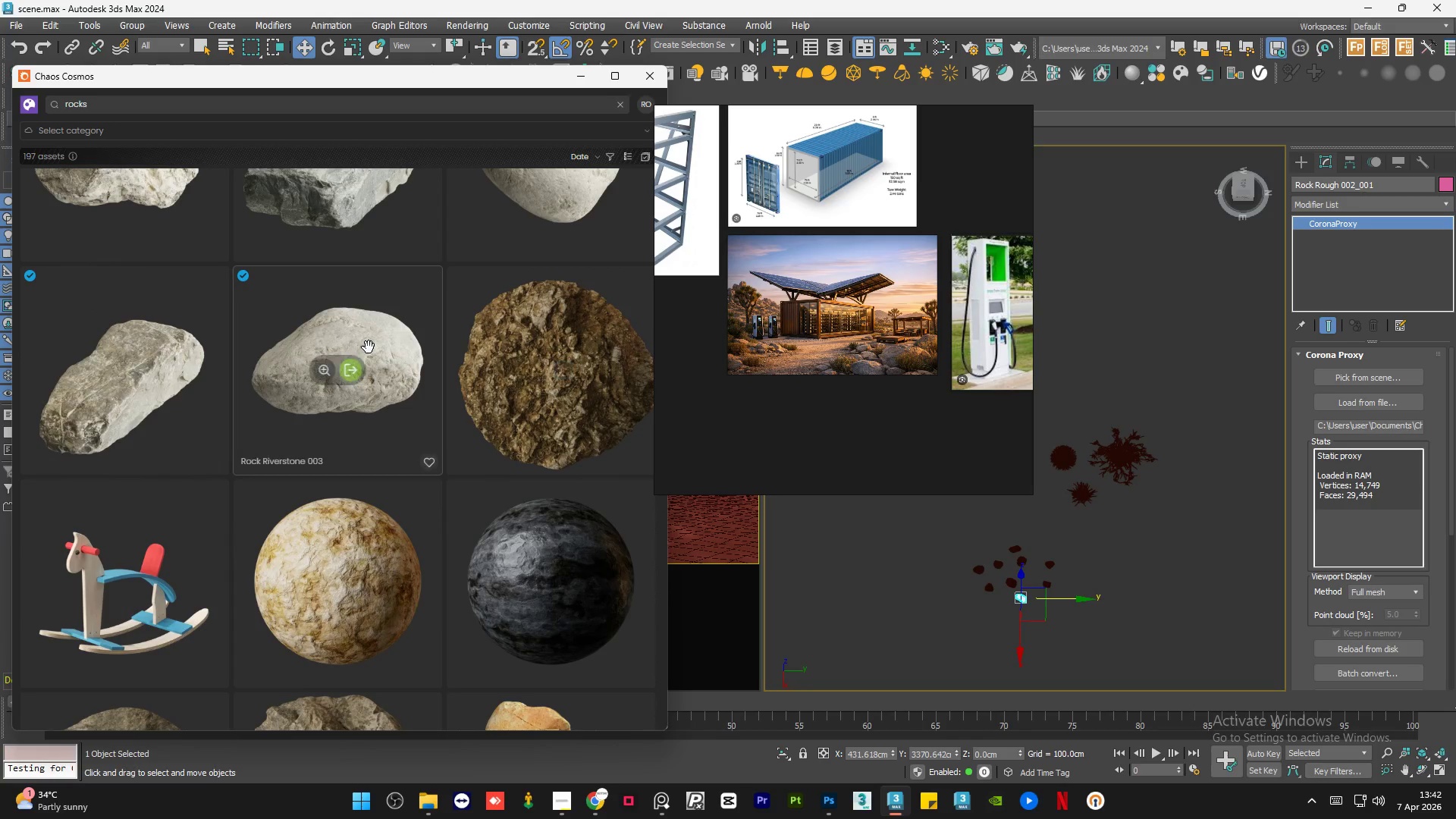 
left_click_drag(start_coordinate=[368, 331], to_coordinate=[1033, 576])
 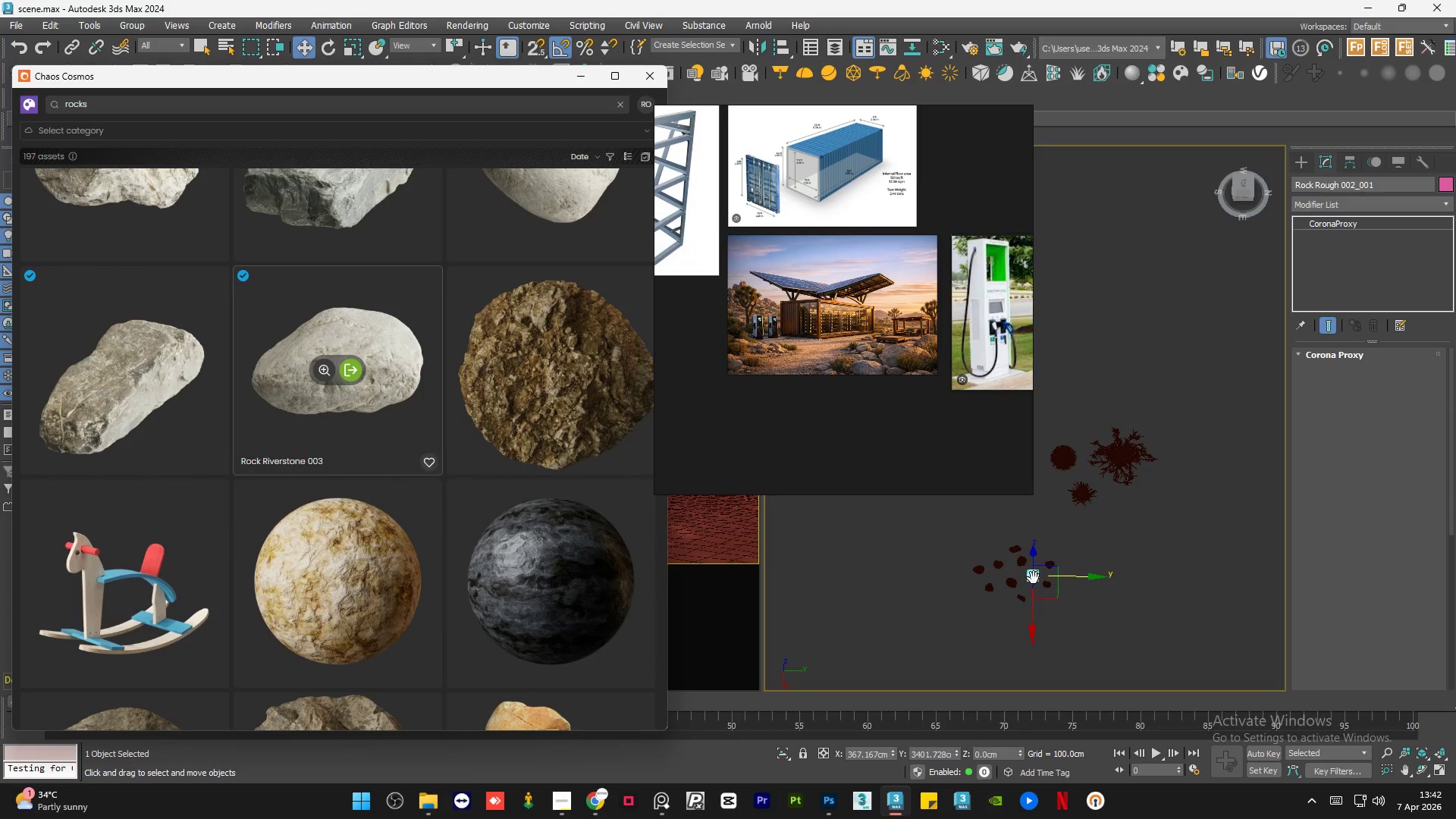 
scroll: coordinate [1034, 578], scroll_direction: up, amount: 2.0
 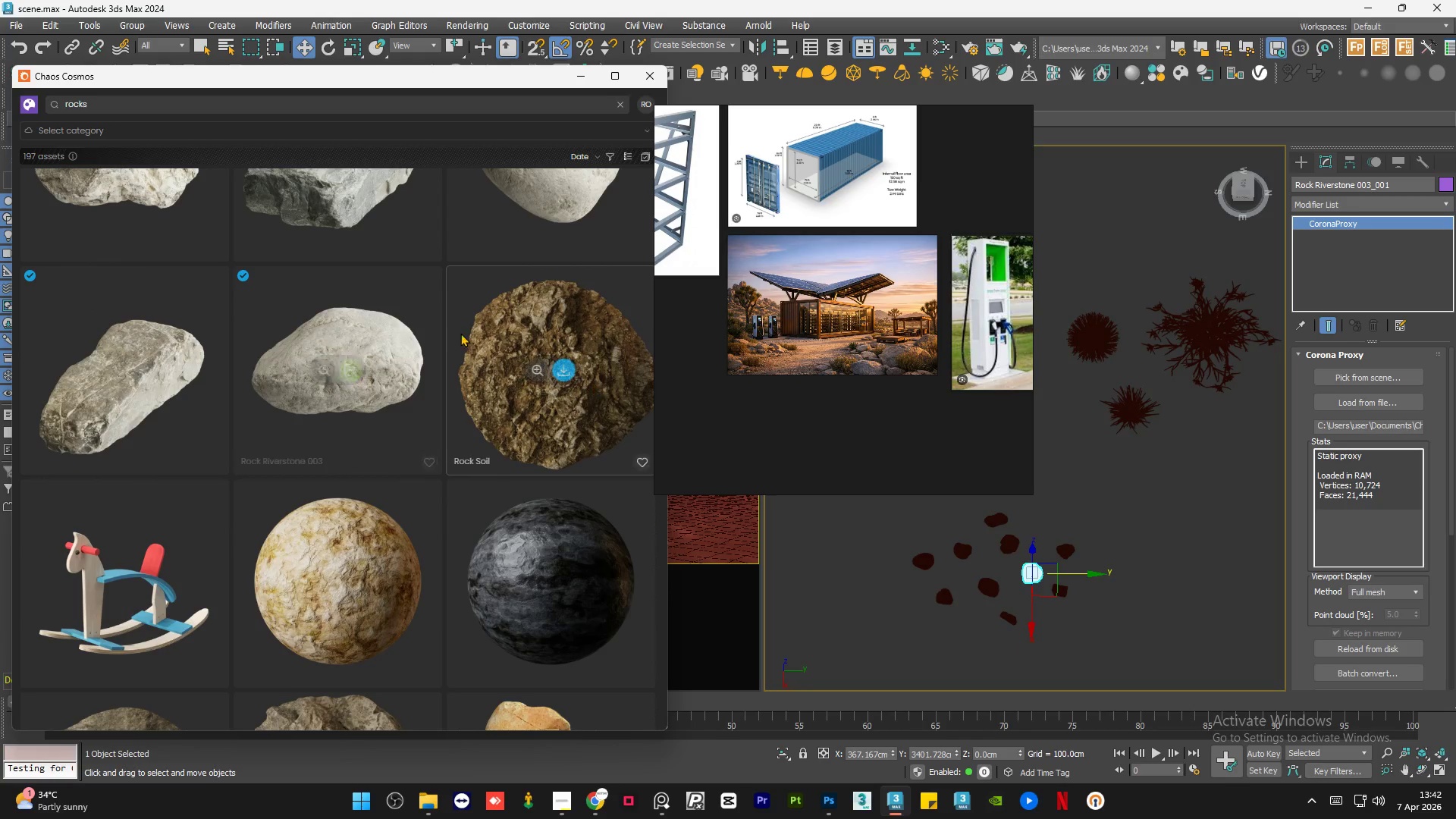 
scroll: coordinate [416, 471], scroll_direction: down, amount: 16.0
 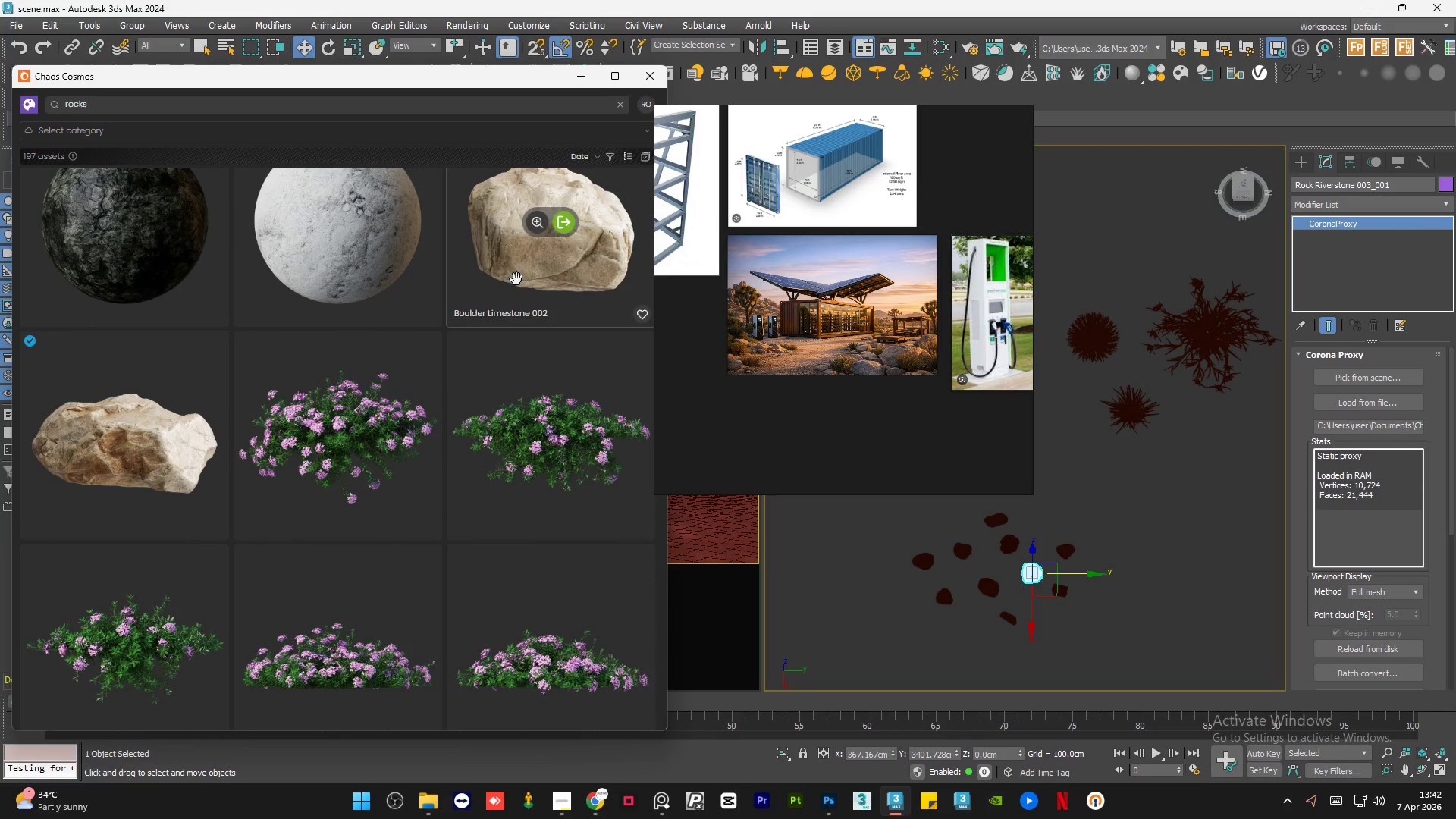 
scroll: coordinate [503, 303], scroll_direction: up, amount: 2.0
 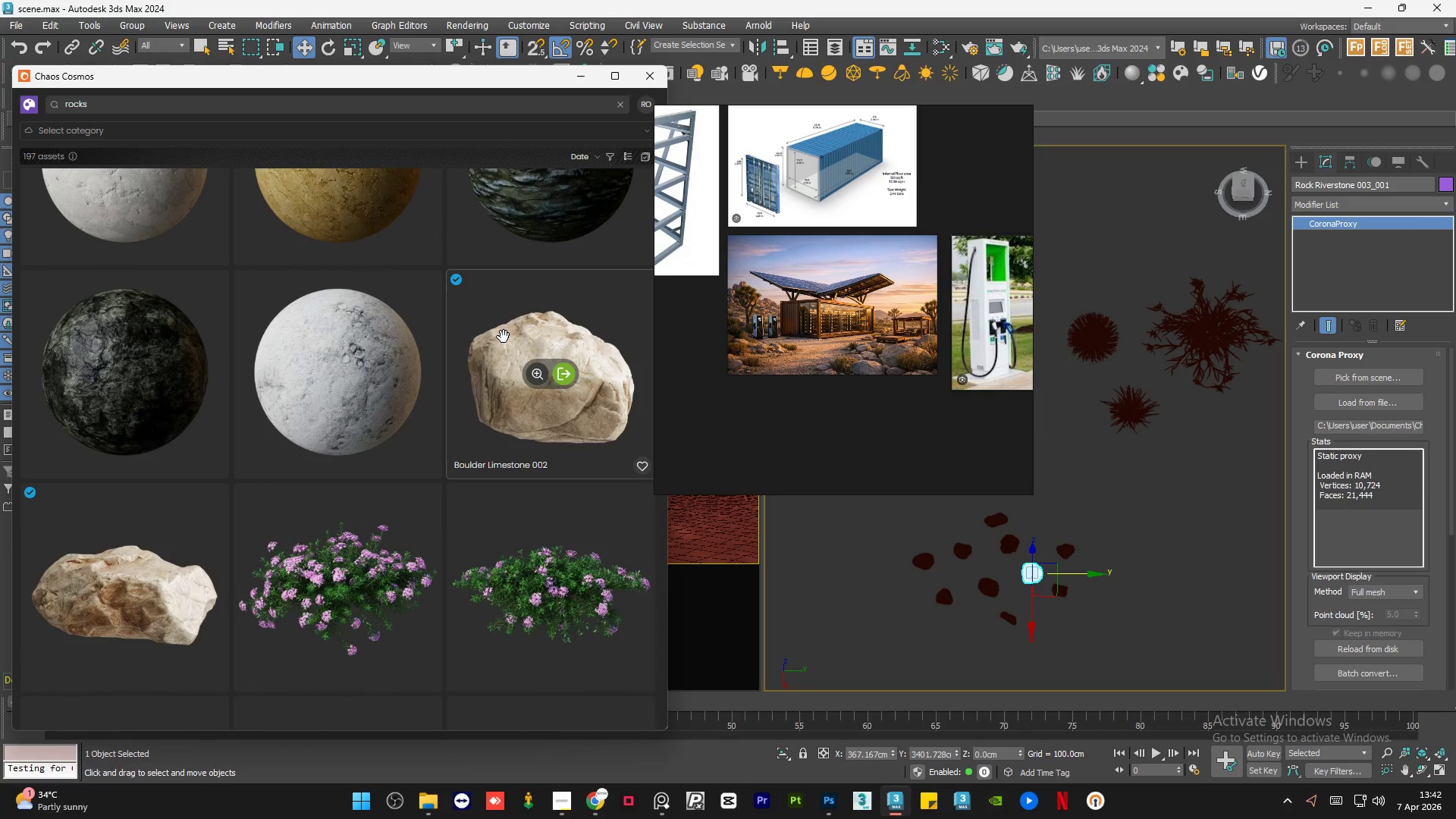 
left_click_drag(start_coordinate=[504, 337], to_coordinate=[1051, 520])
 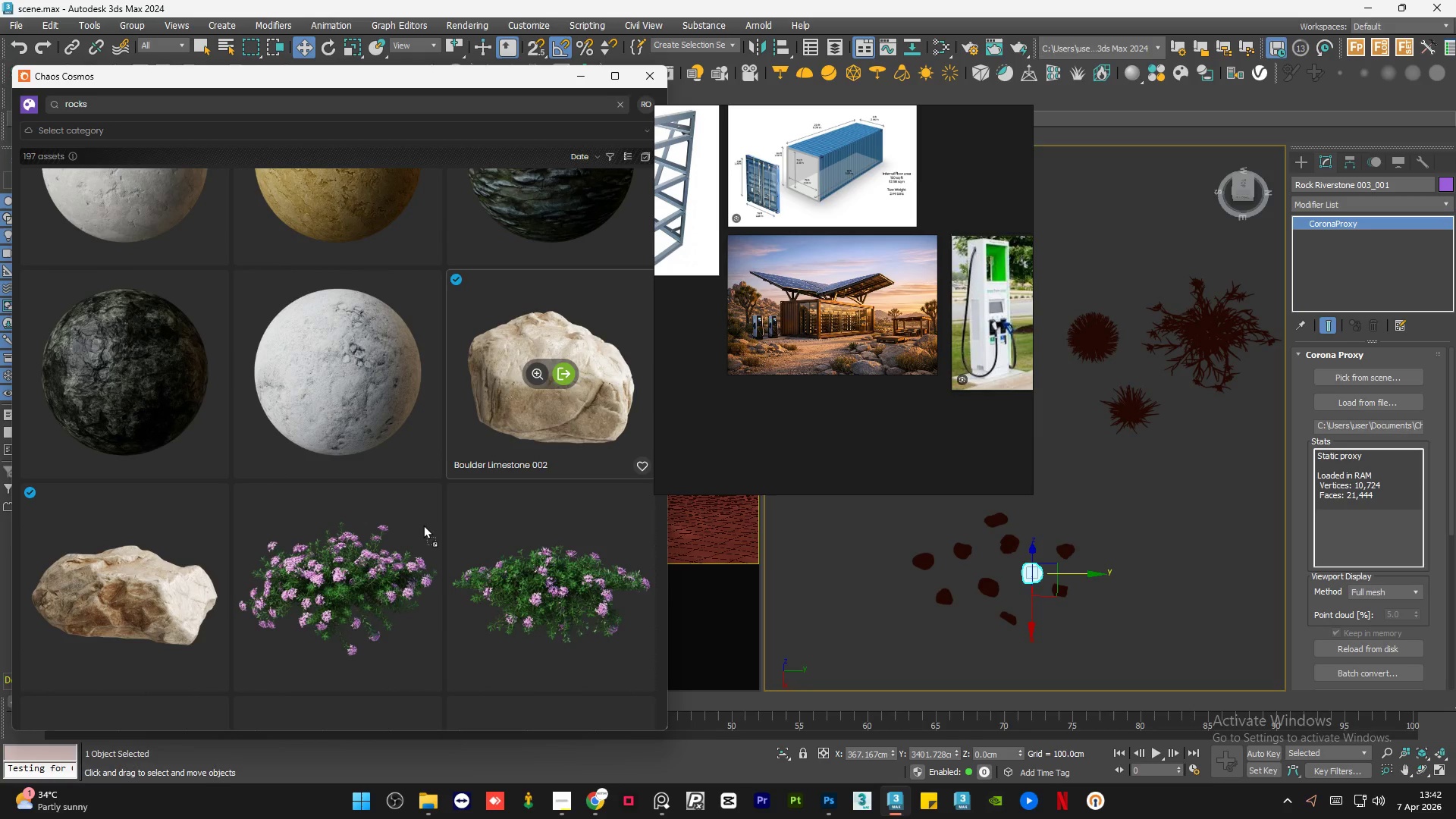 
mouse_move([153, 536])
 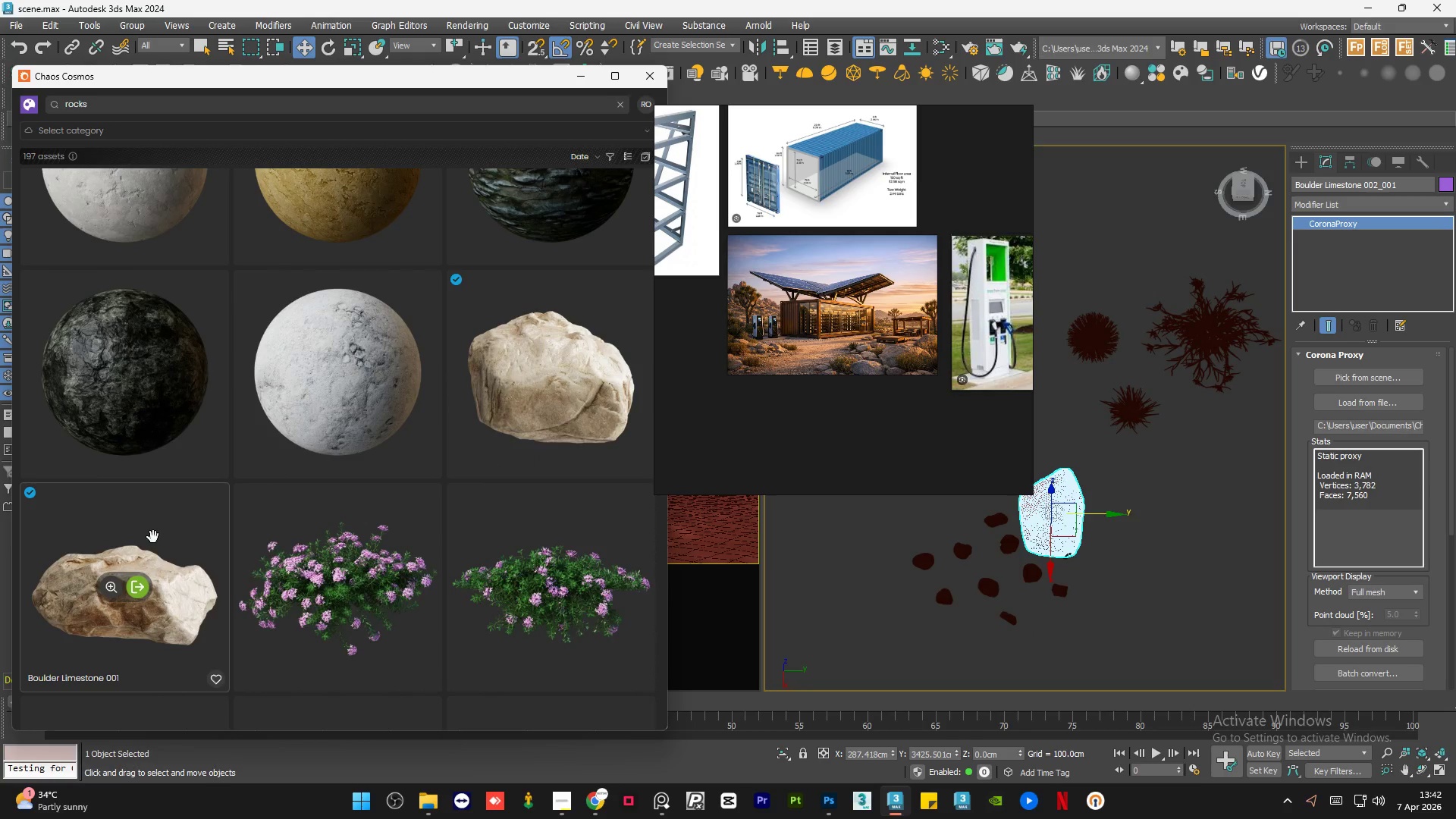 
left_click_drag(start_coordinate=[153, 537], to_coordinate=[1105, 574])
 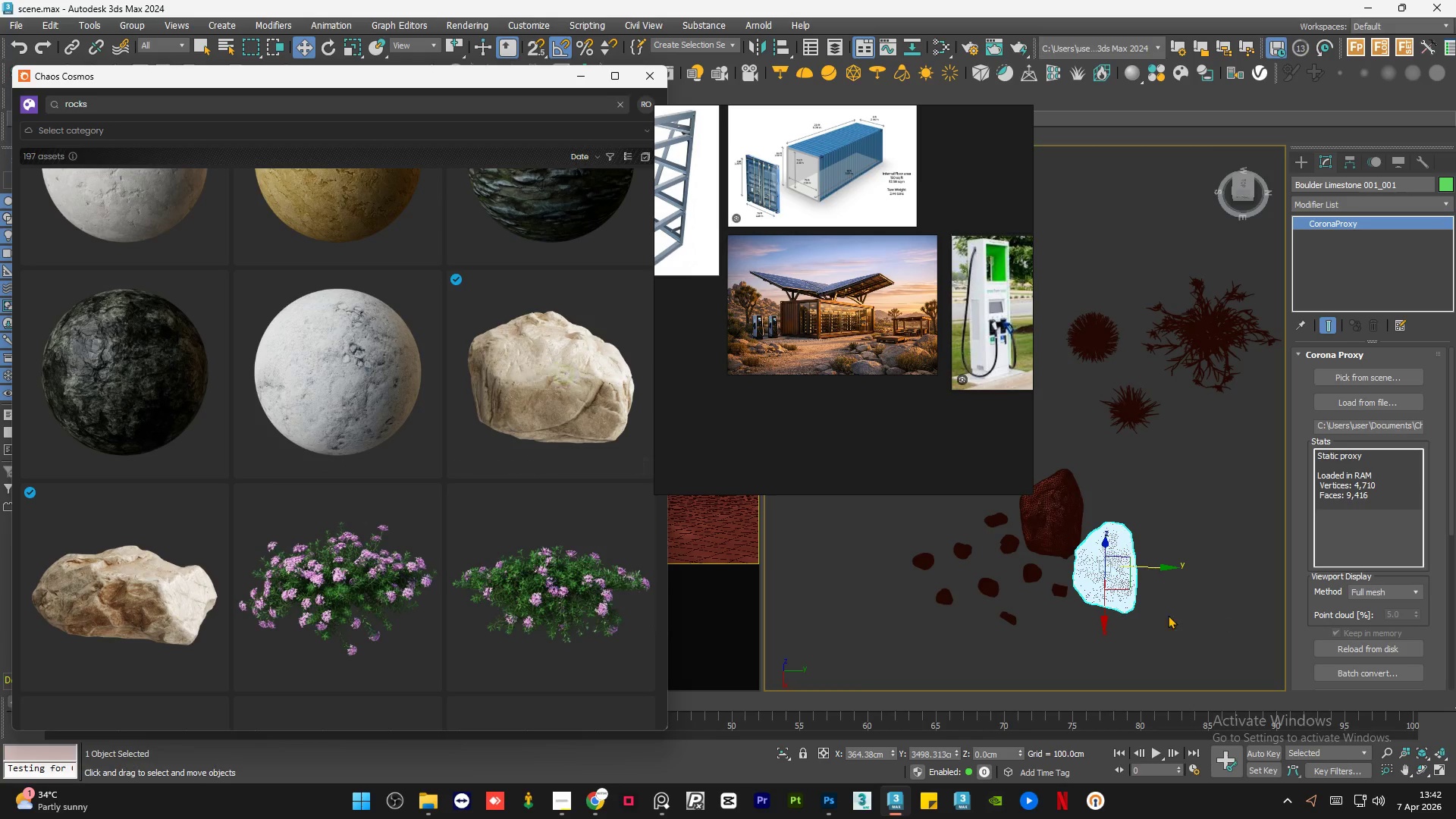 
left_click([1166, 620])
 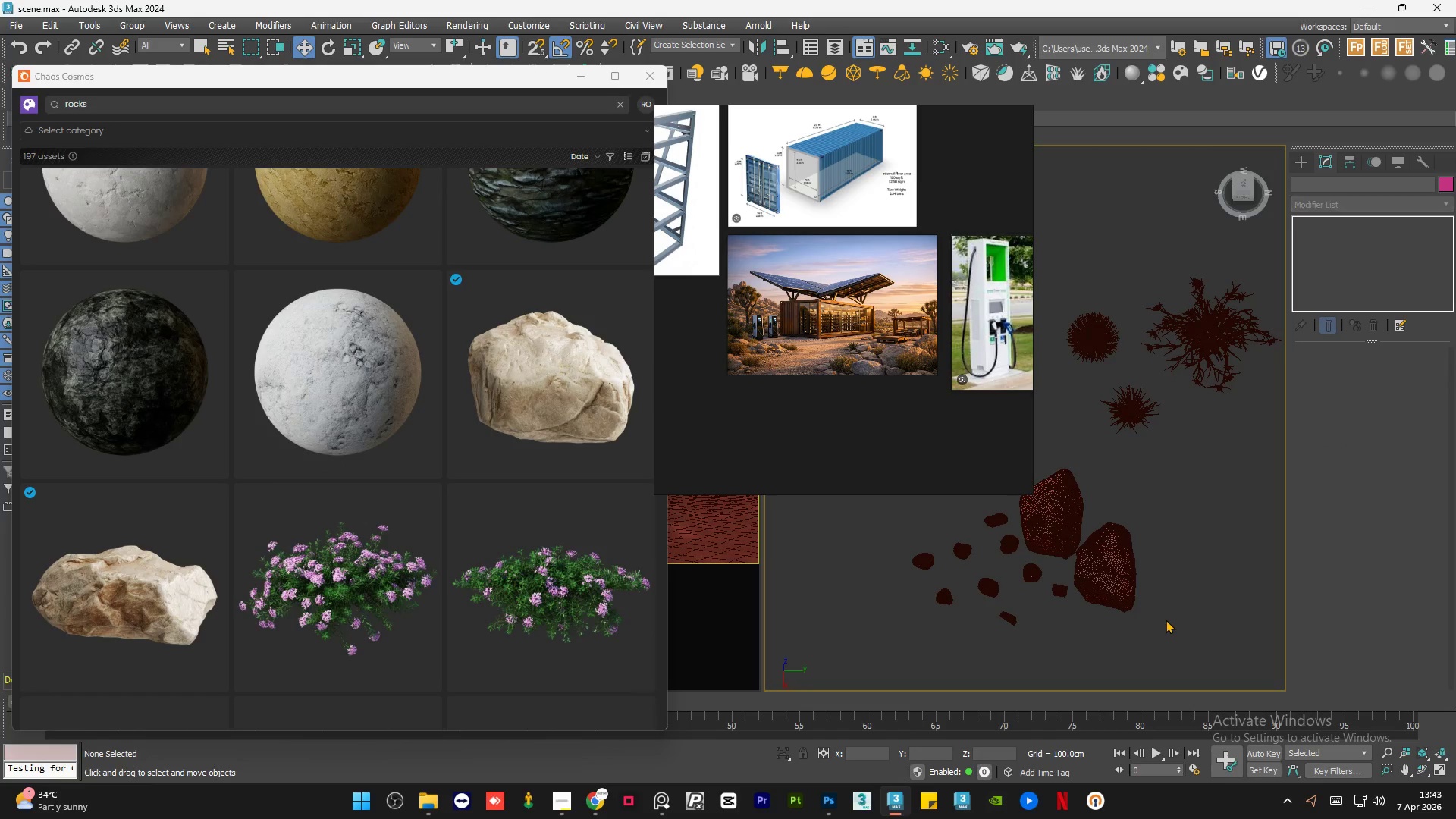 
scroll: coordinate [1078, 472], scroll_direction: up, amount: 3.0
 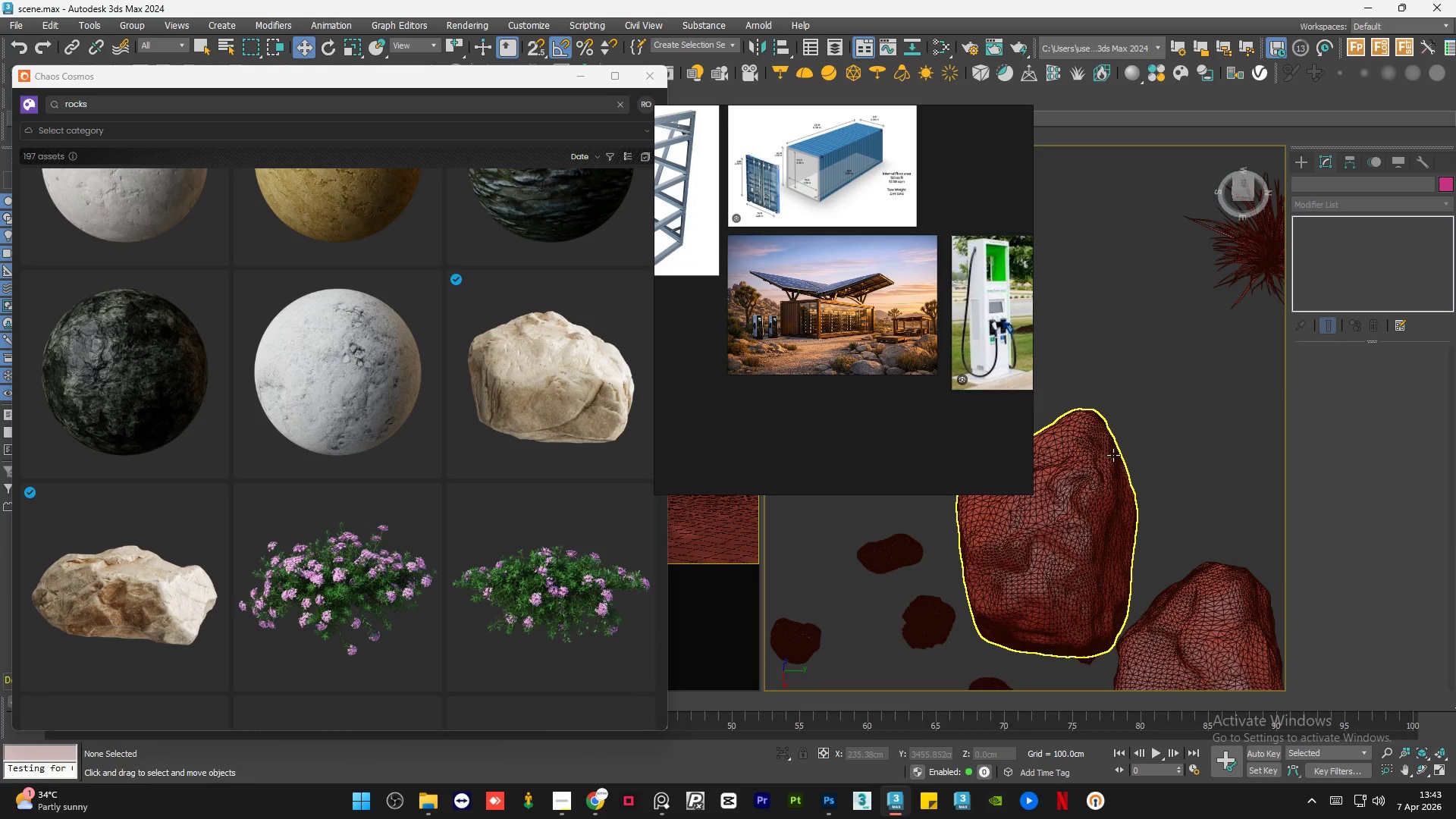 
scroll: coordinate [375, 435], scroll_direction: down, amount: 18.0
 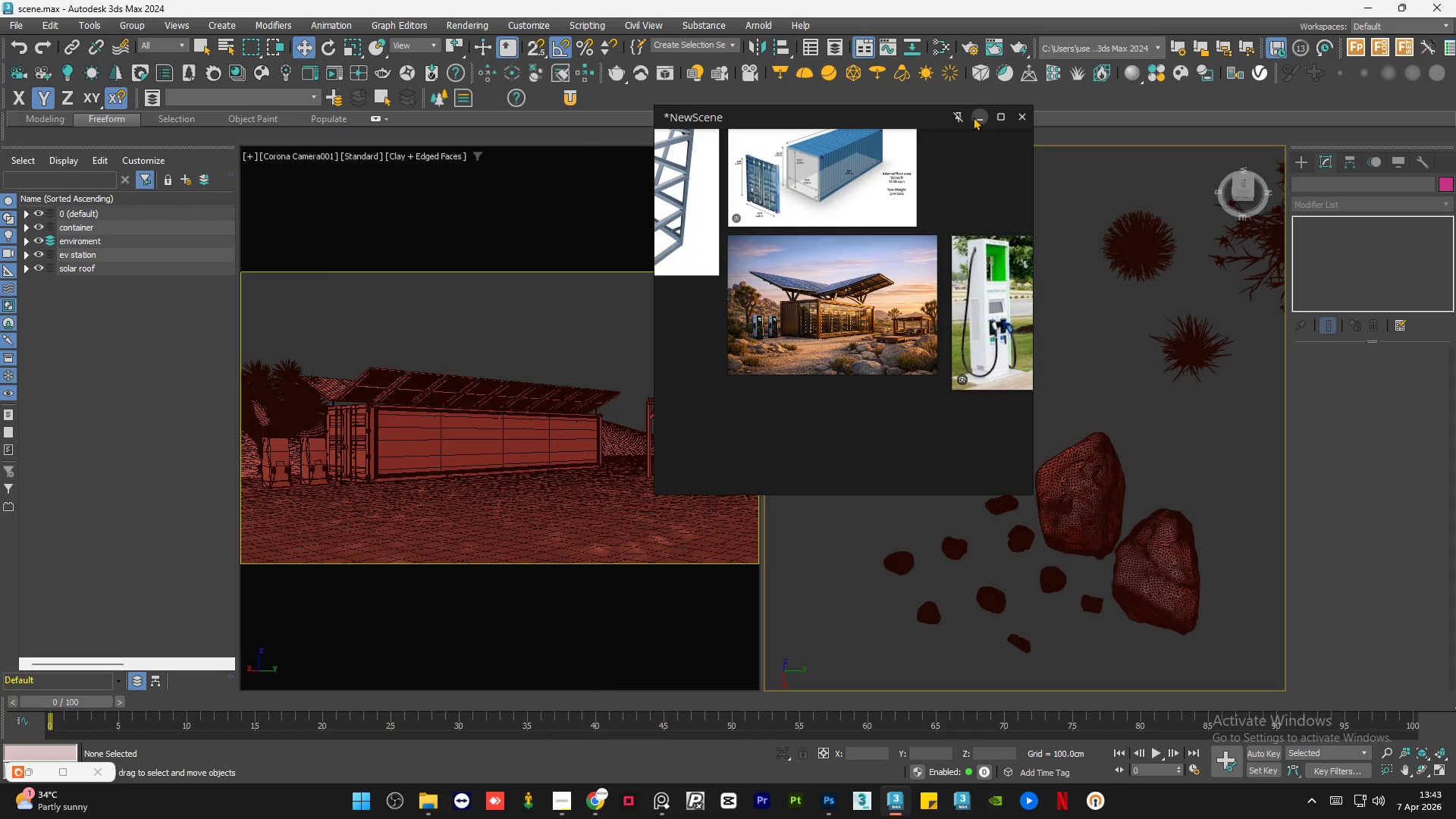 
double_click([827, 400])
 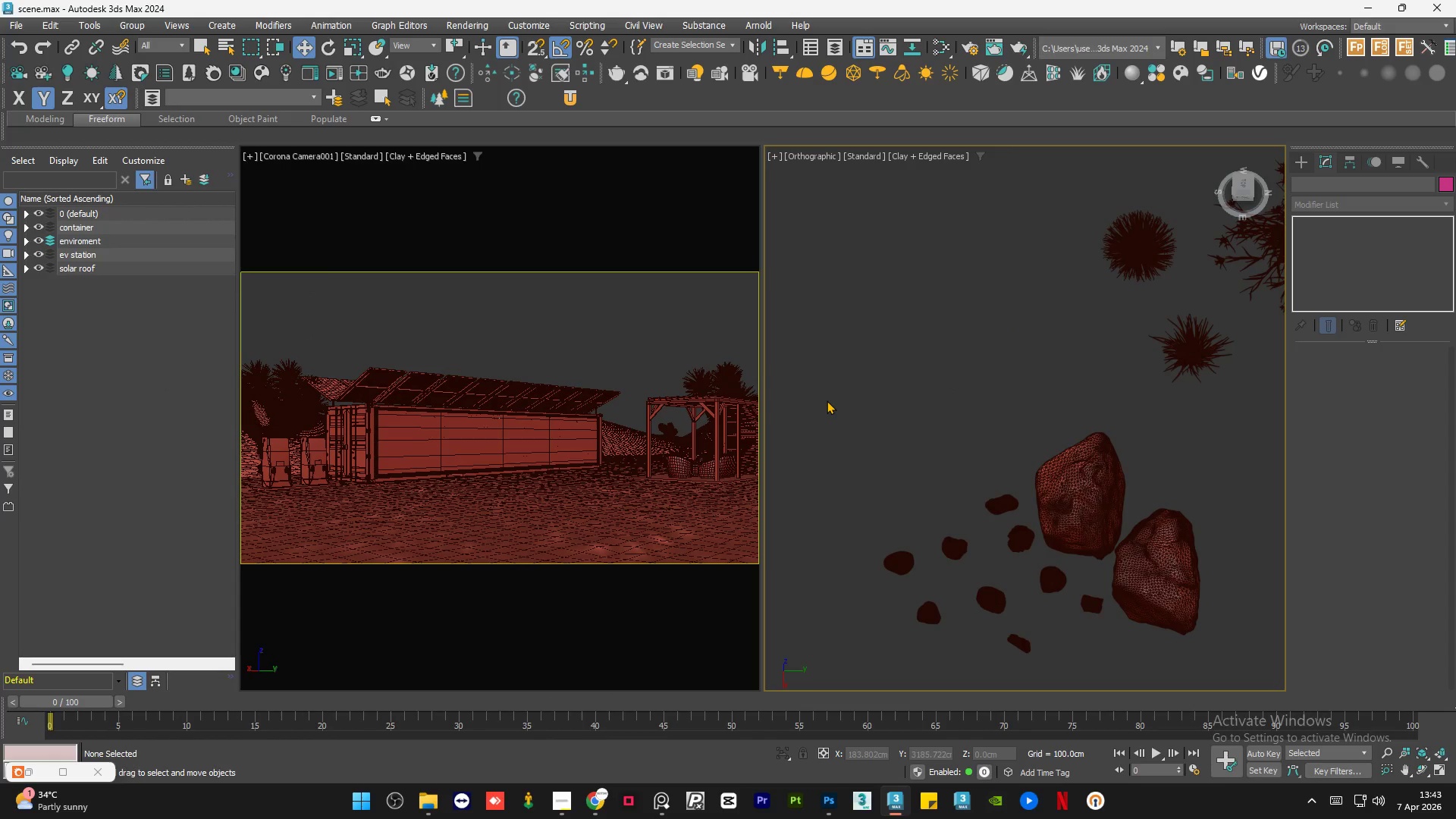 
double_click([827, 400])
 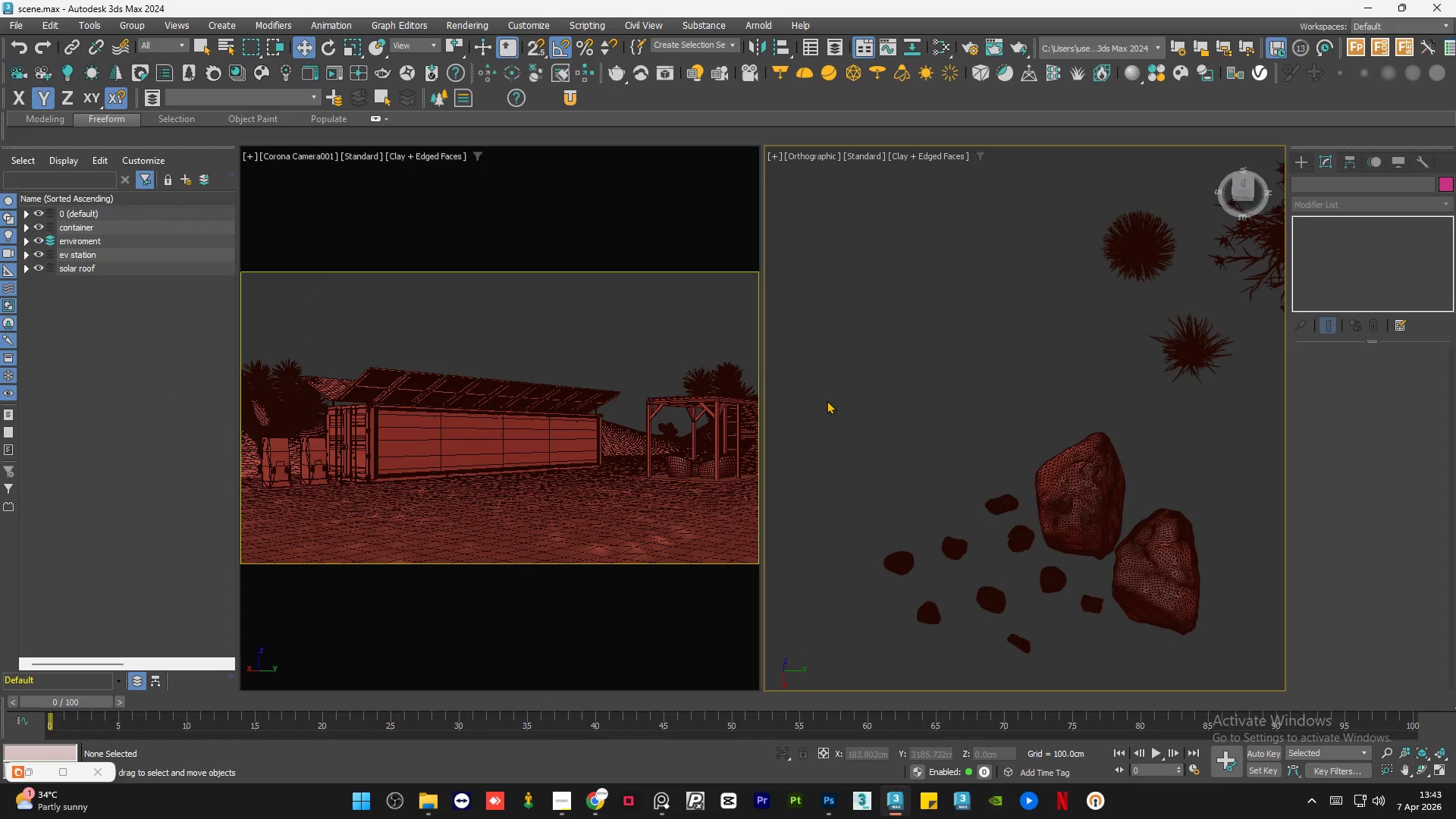 
triple_click([827, 400])
 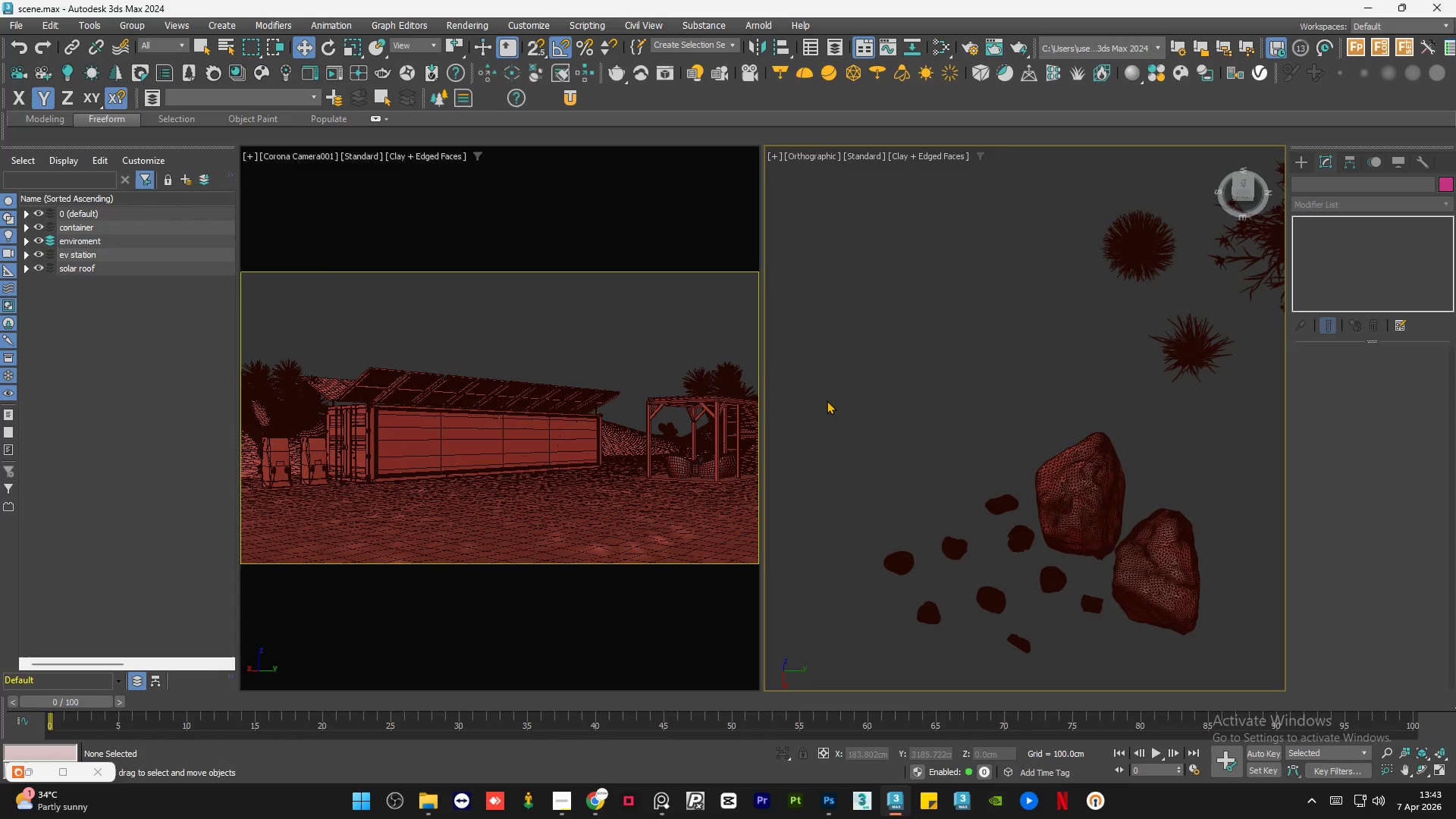 
double_click([827, 400])
 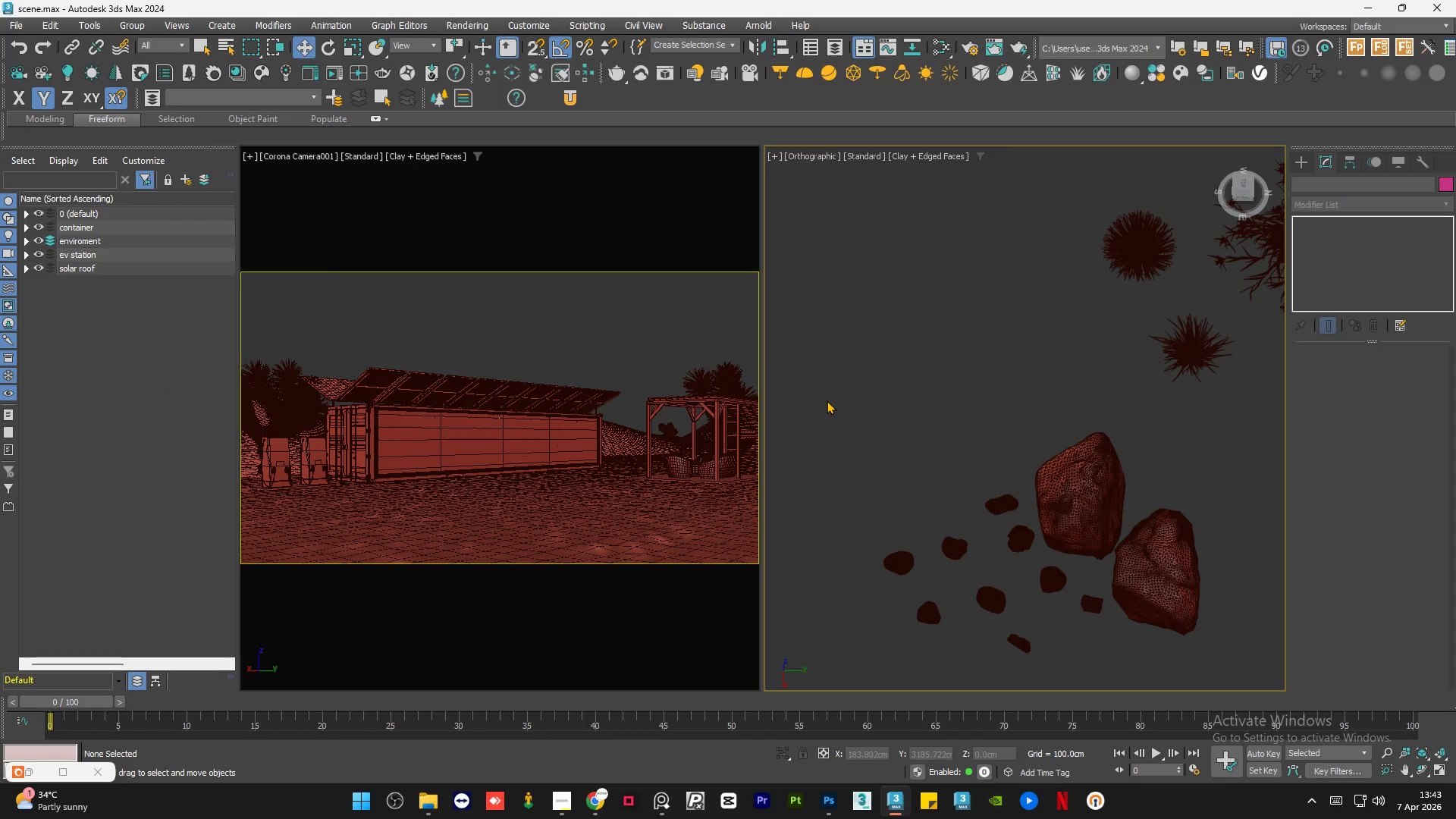 
triple_click([827, 400])
 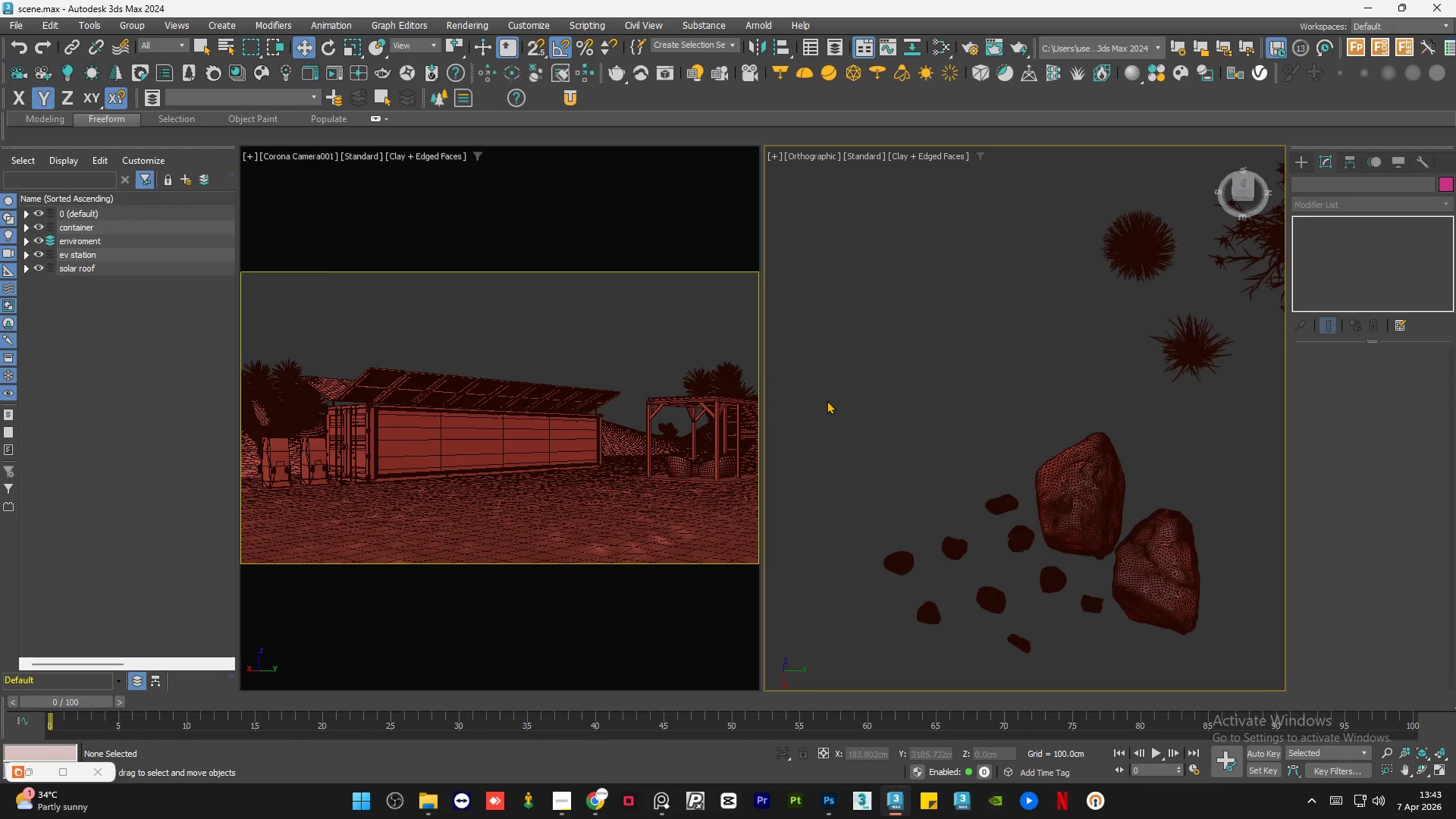 
double_click([827, 400])
 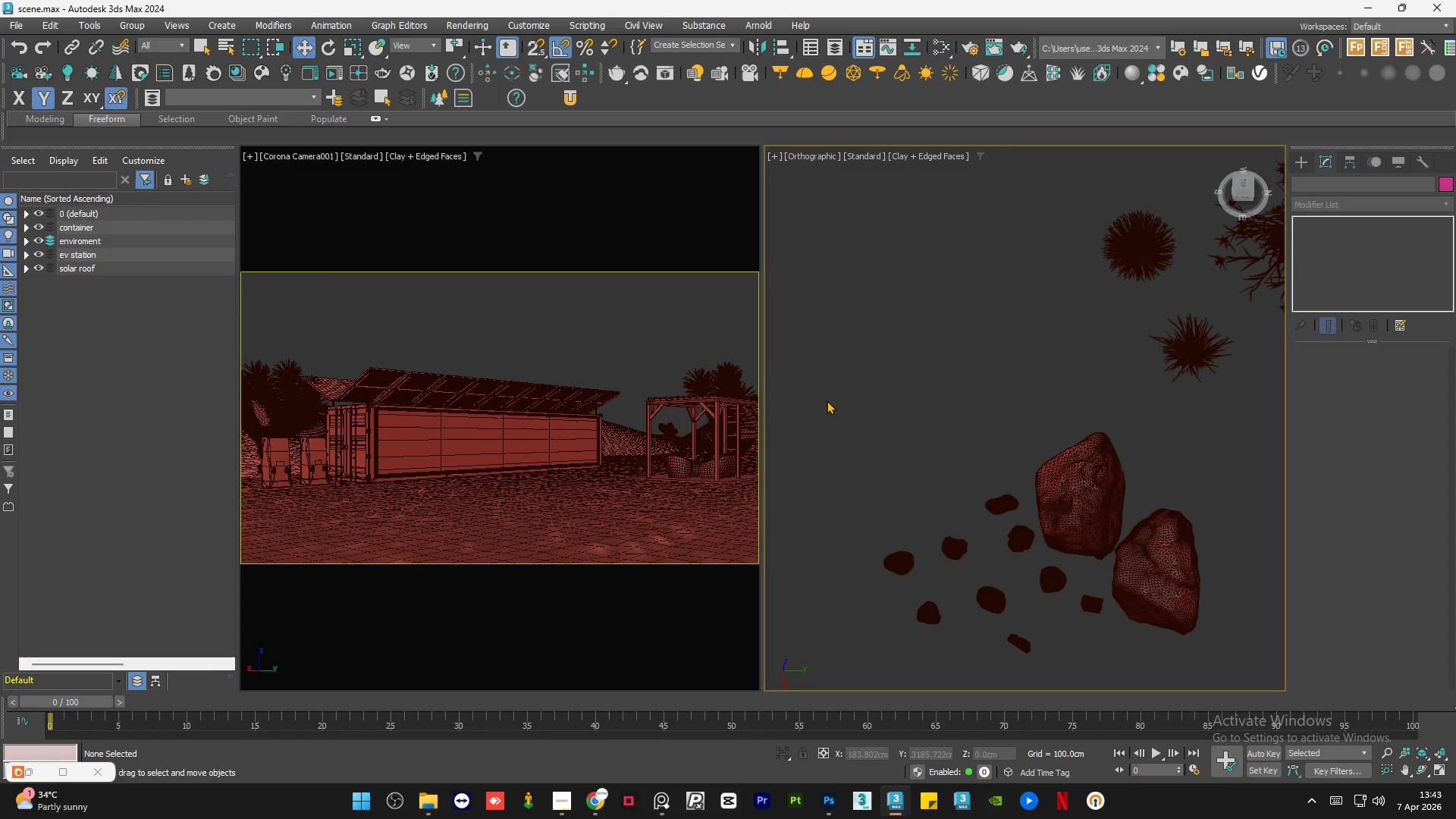 
triple_click([827, 400])
 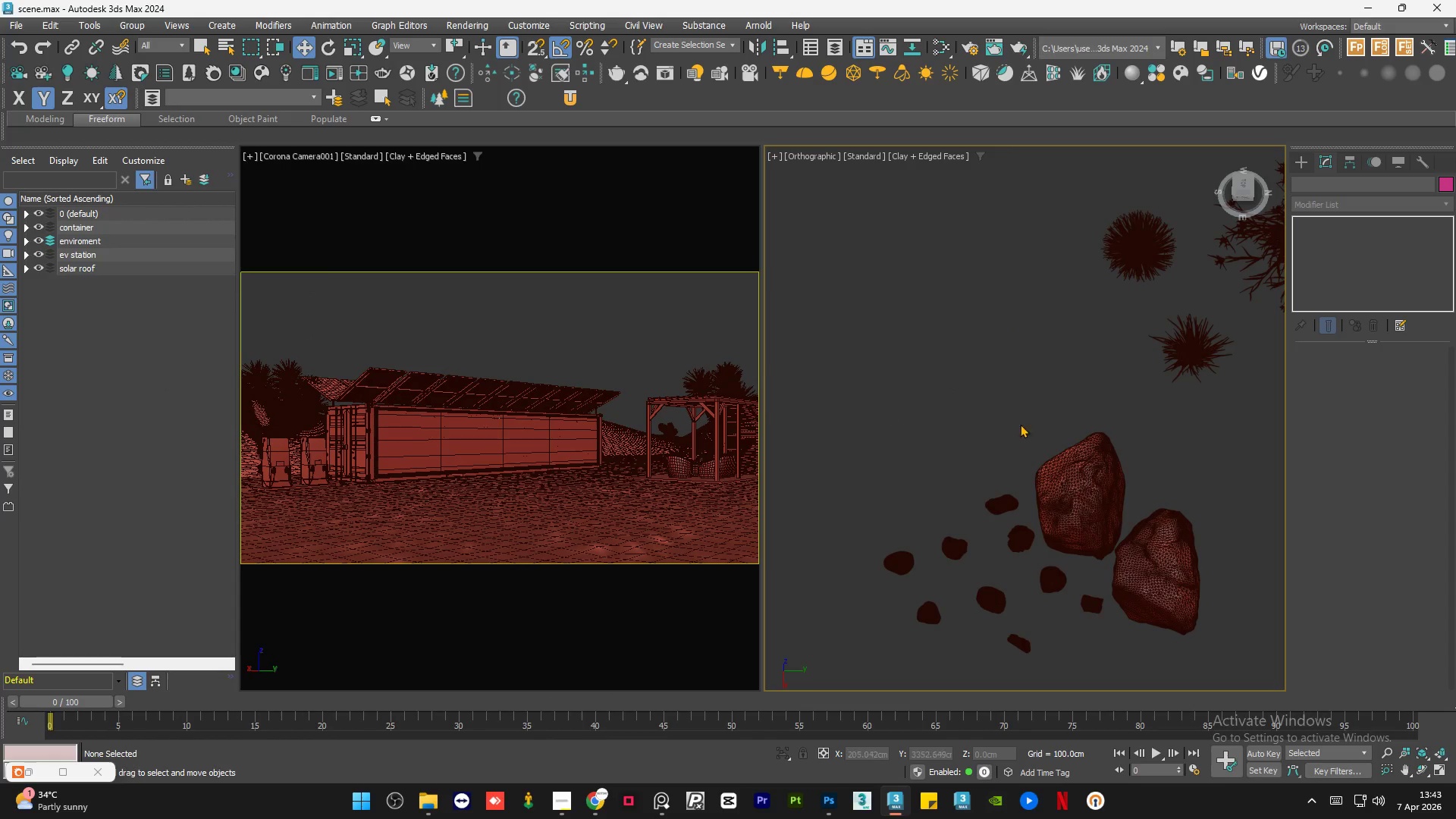 
scroll: coordinate [1068, 443], scroll_direction: down, amount: 8.0
 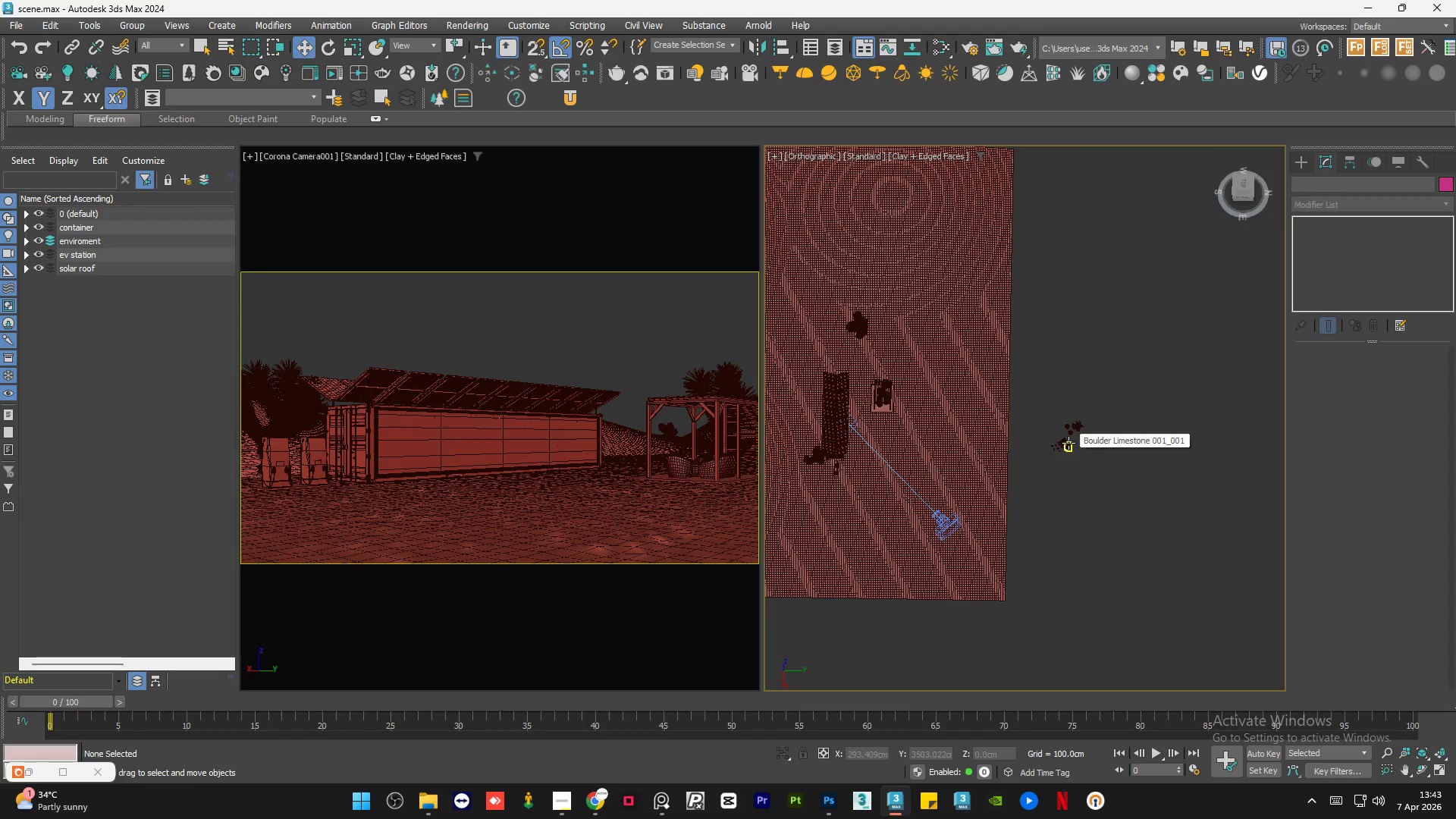 
scroll: coordinate [1008, 431], scroll_direction: up, amount: 9.0
 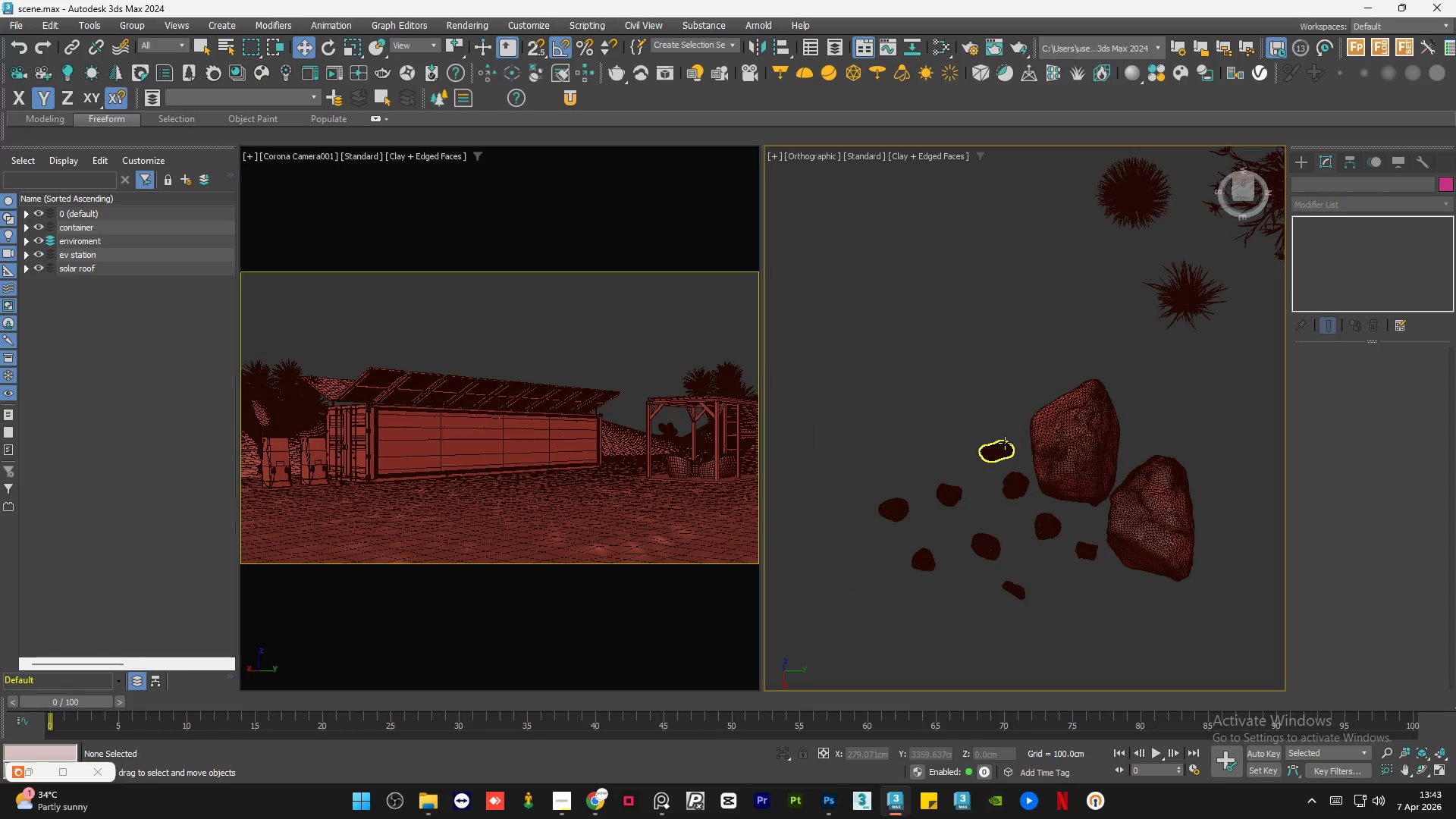 
left_click([1005, 443])
 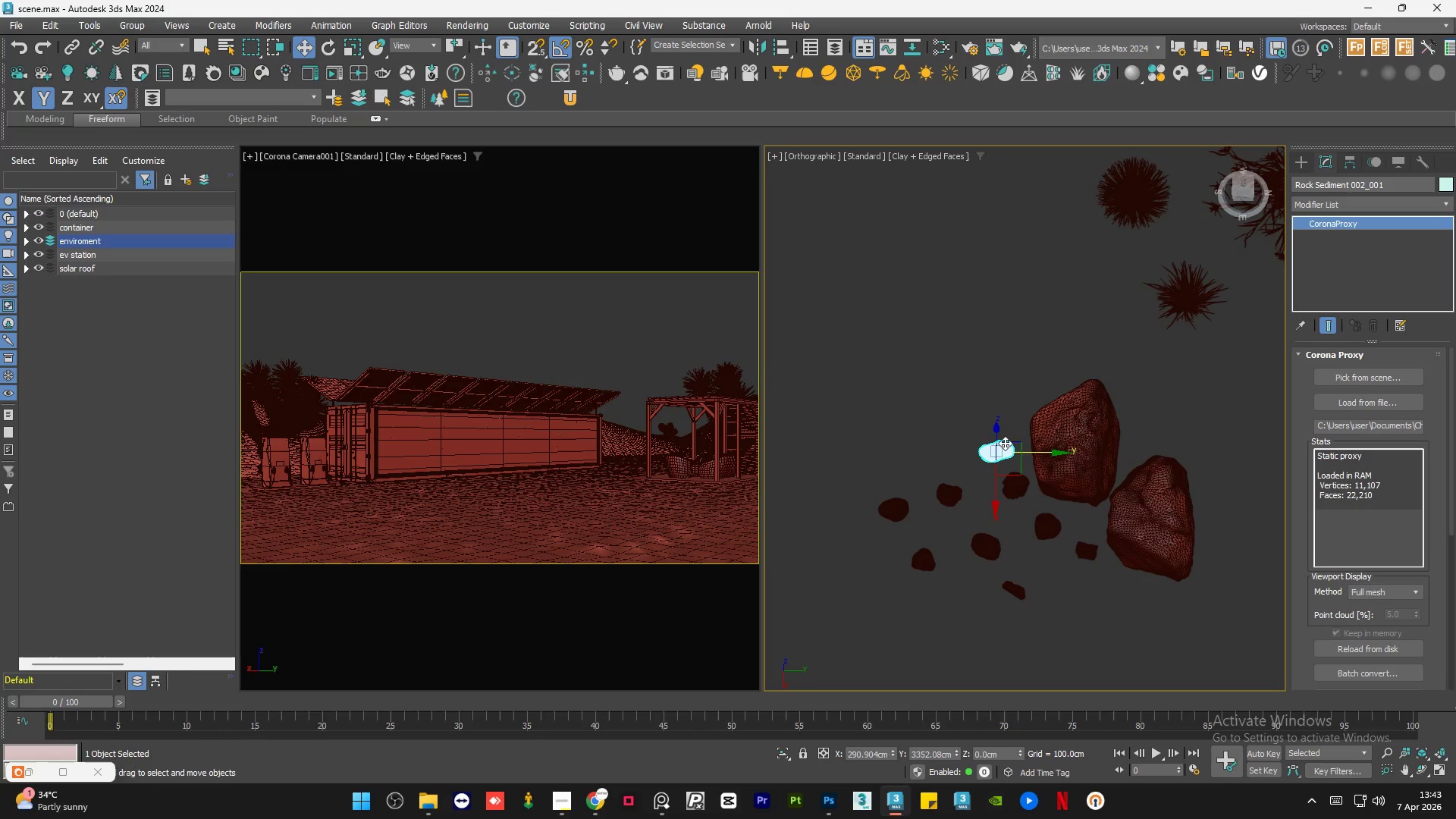 
key(R)
 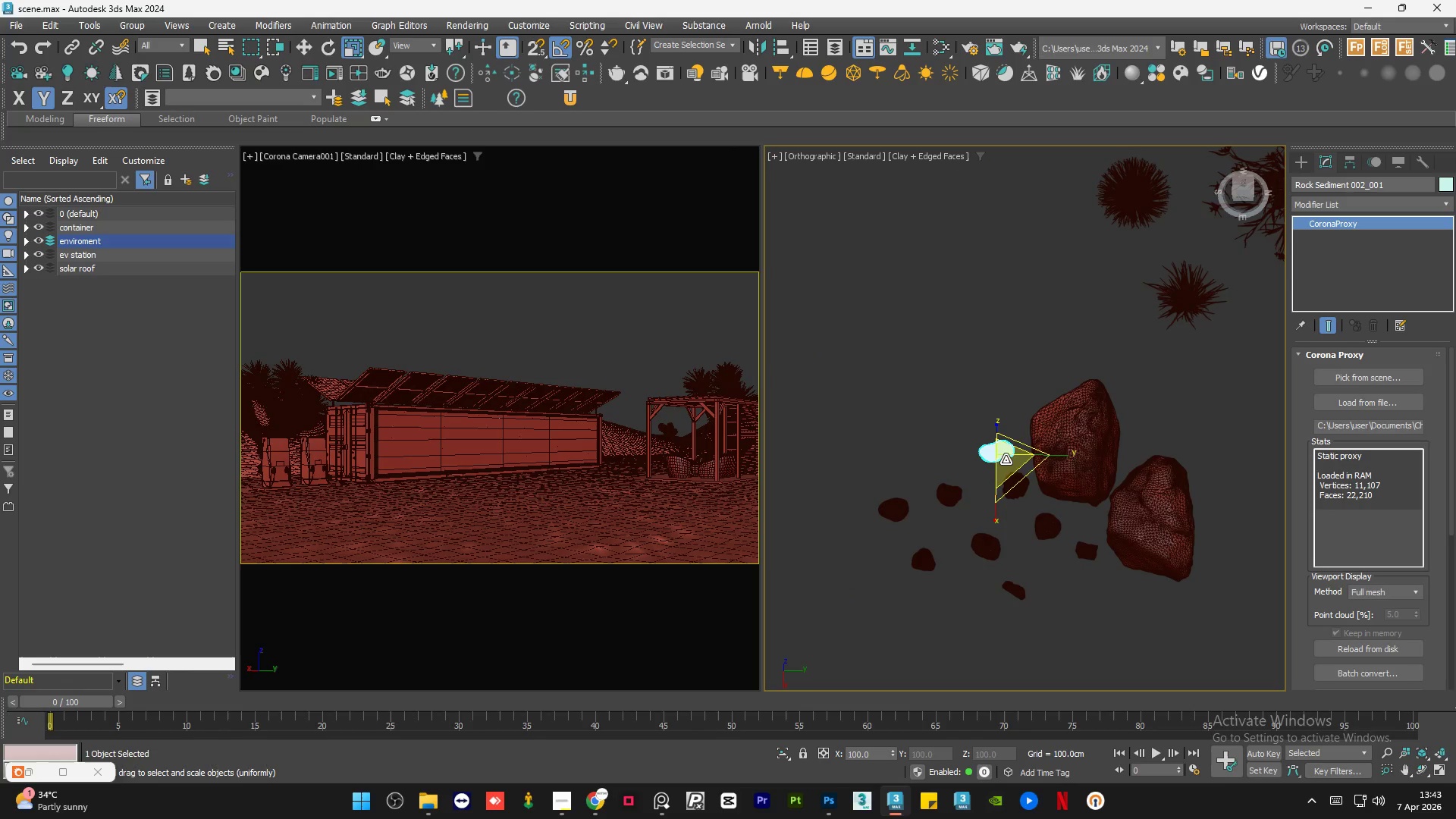 
left_click_drag(start_coordinate=[1006, 467], to_coordinate=[882, 259])
 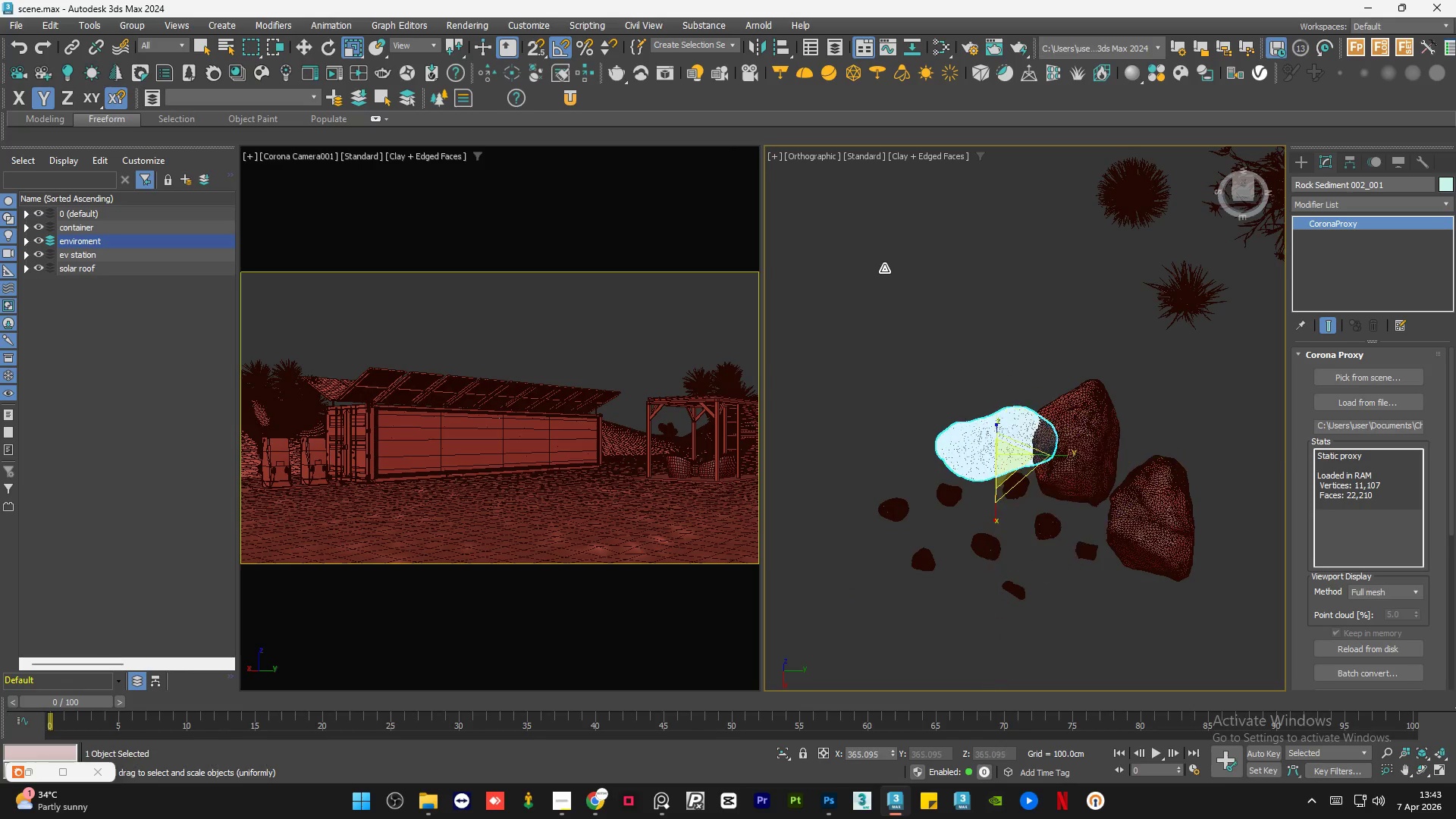 
left_click([885, 271])
 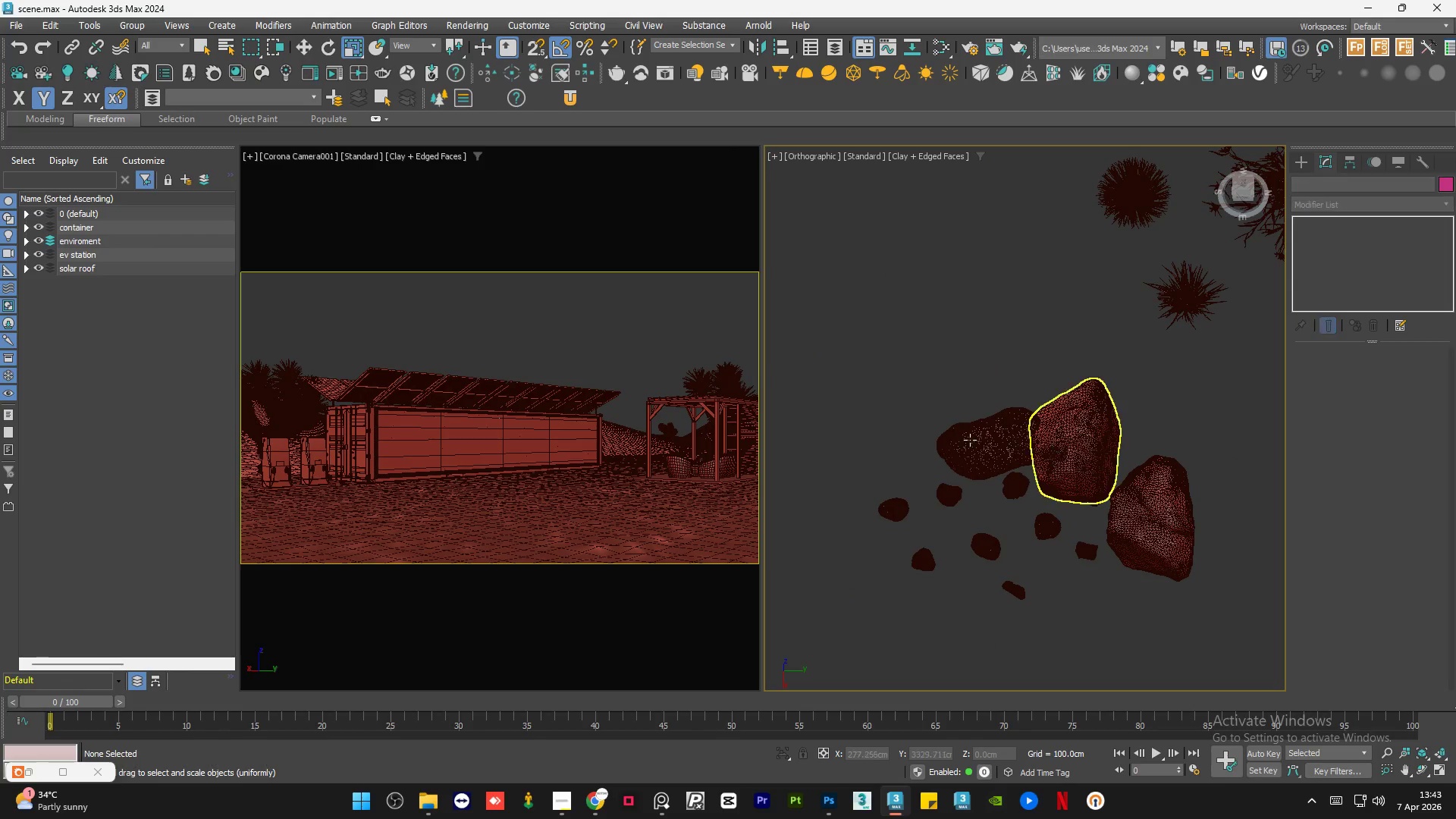 
left_click([970, 440])
 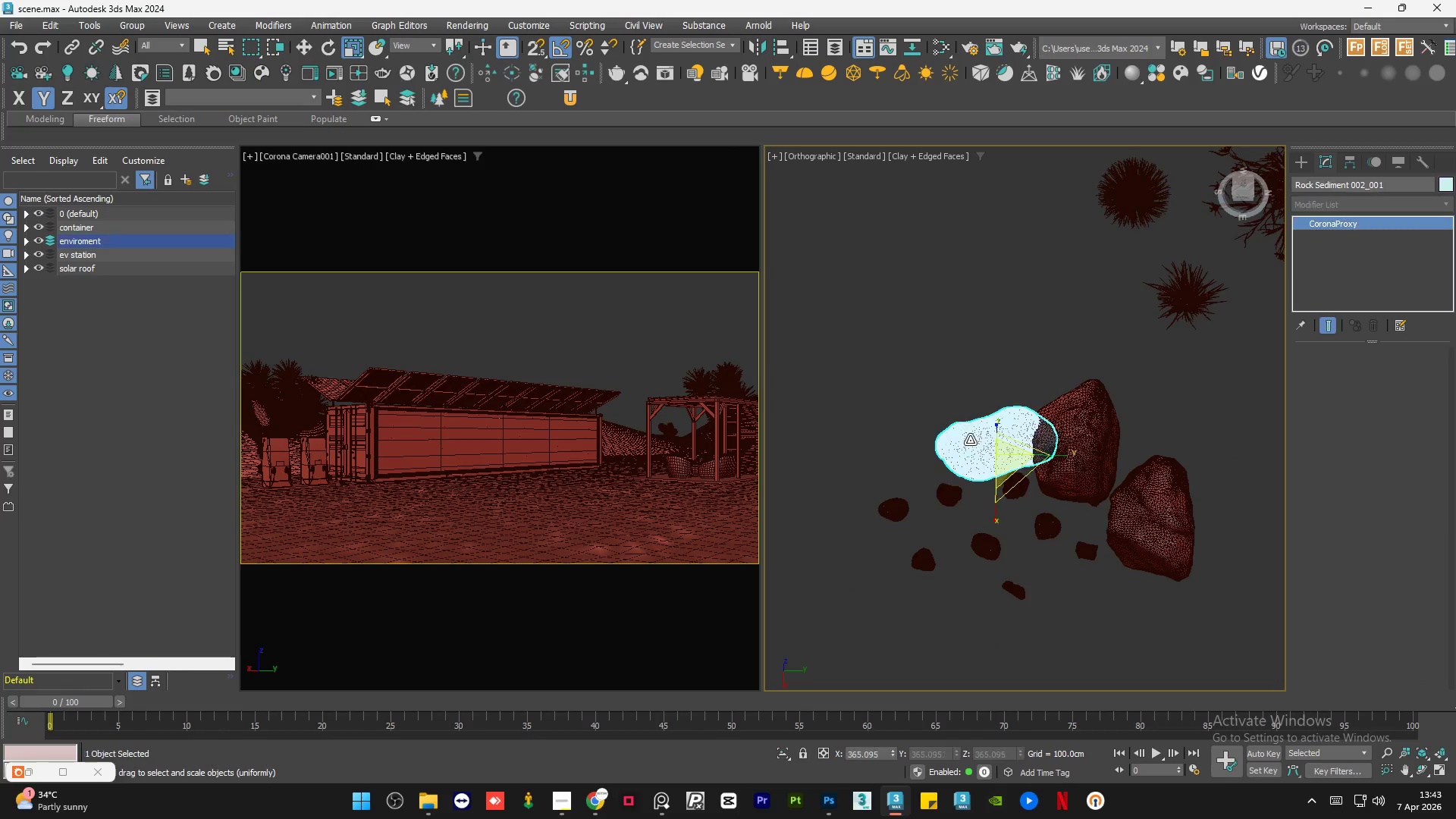 
key(W)
 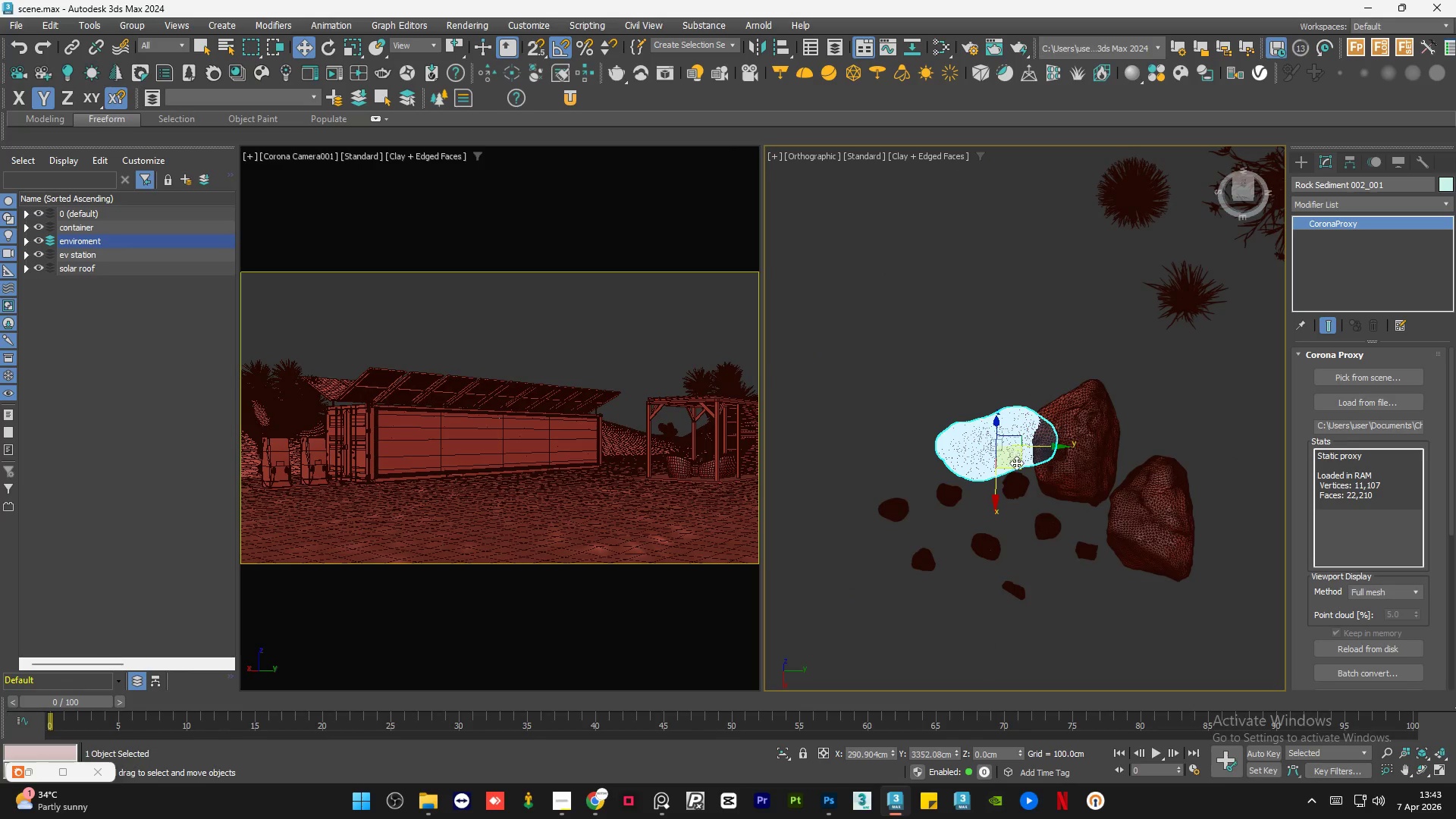 
left_click_drag(start_coordinate=[1018, 466], to_coordinate=[935, 397])
 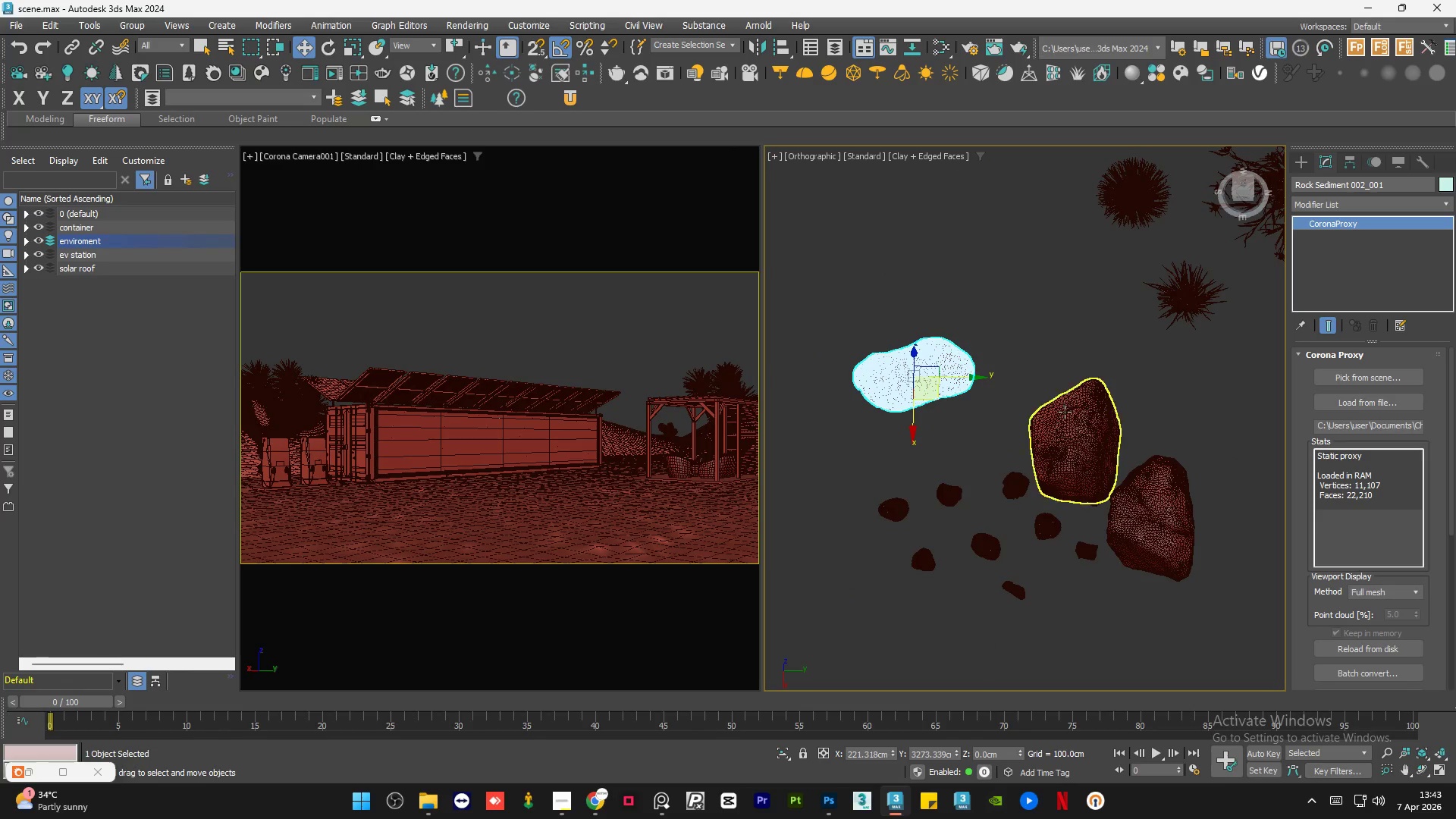 
left_click([967, 420])
 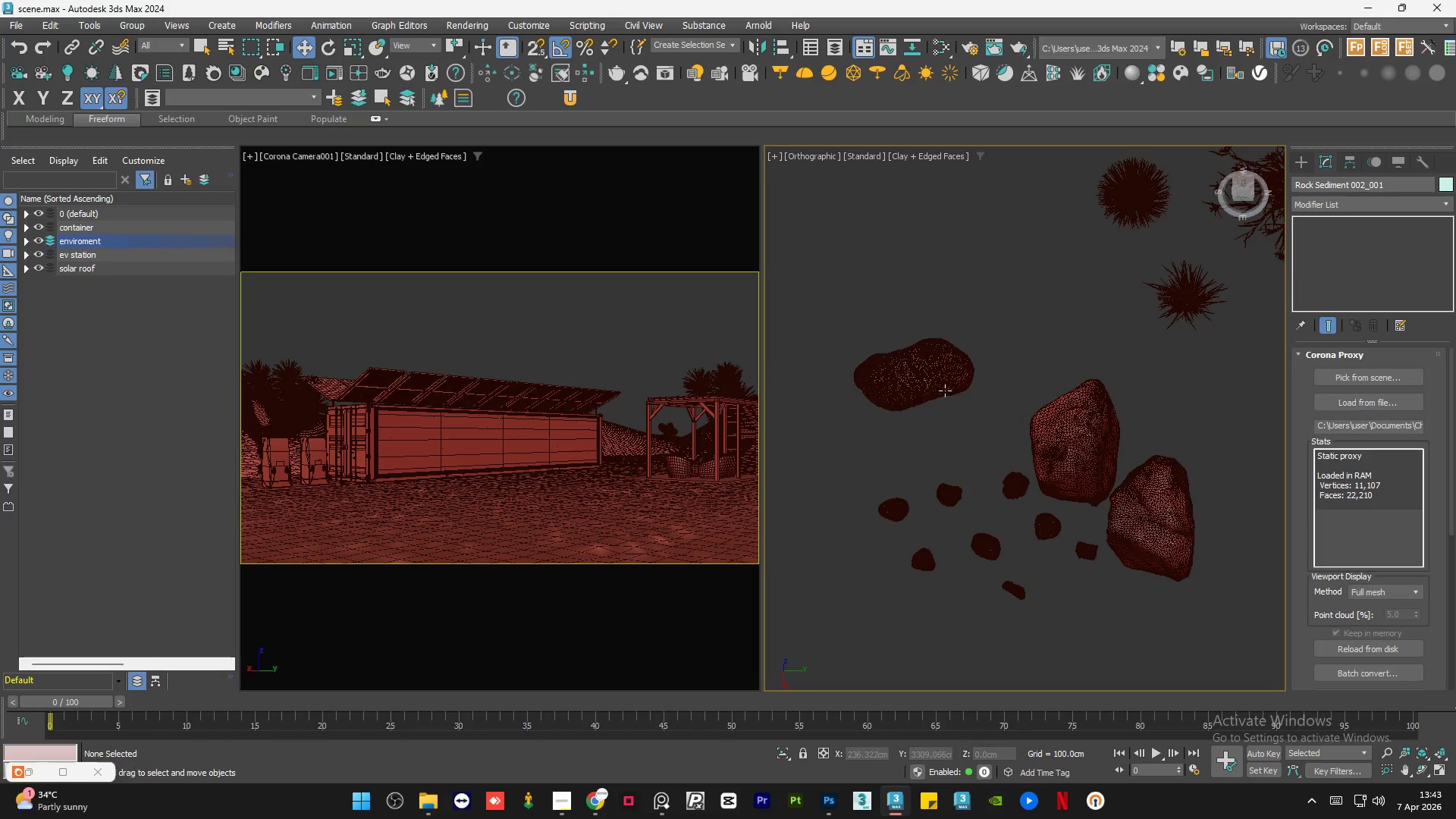 
scroll: coordinate [1065, 412], scroll_direction: up, amount: 1.0
 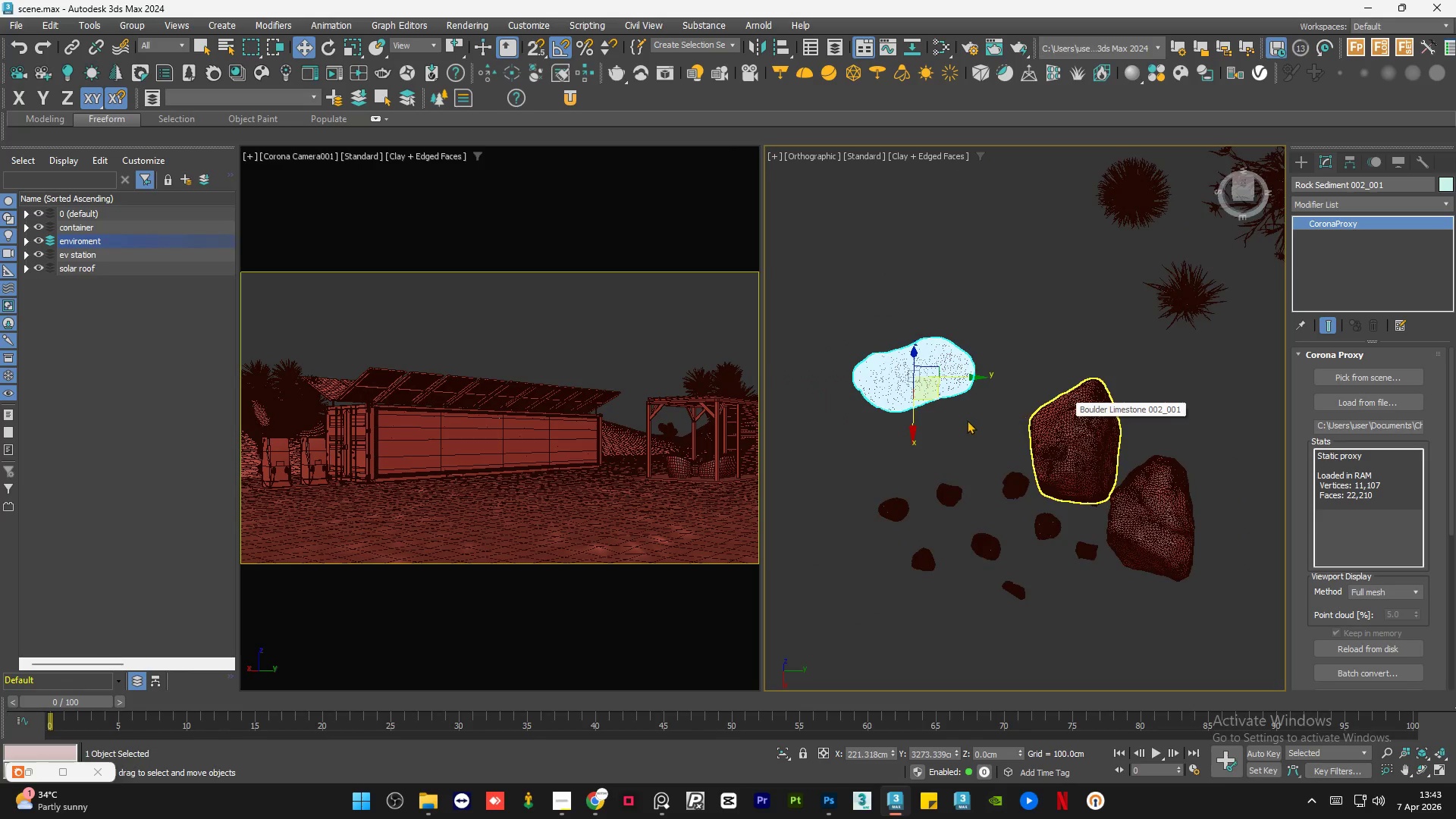 
double_click([941, 386])
 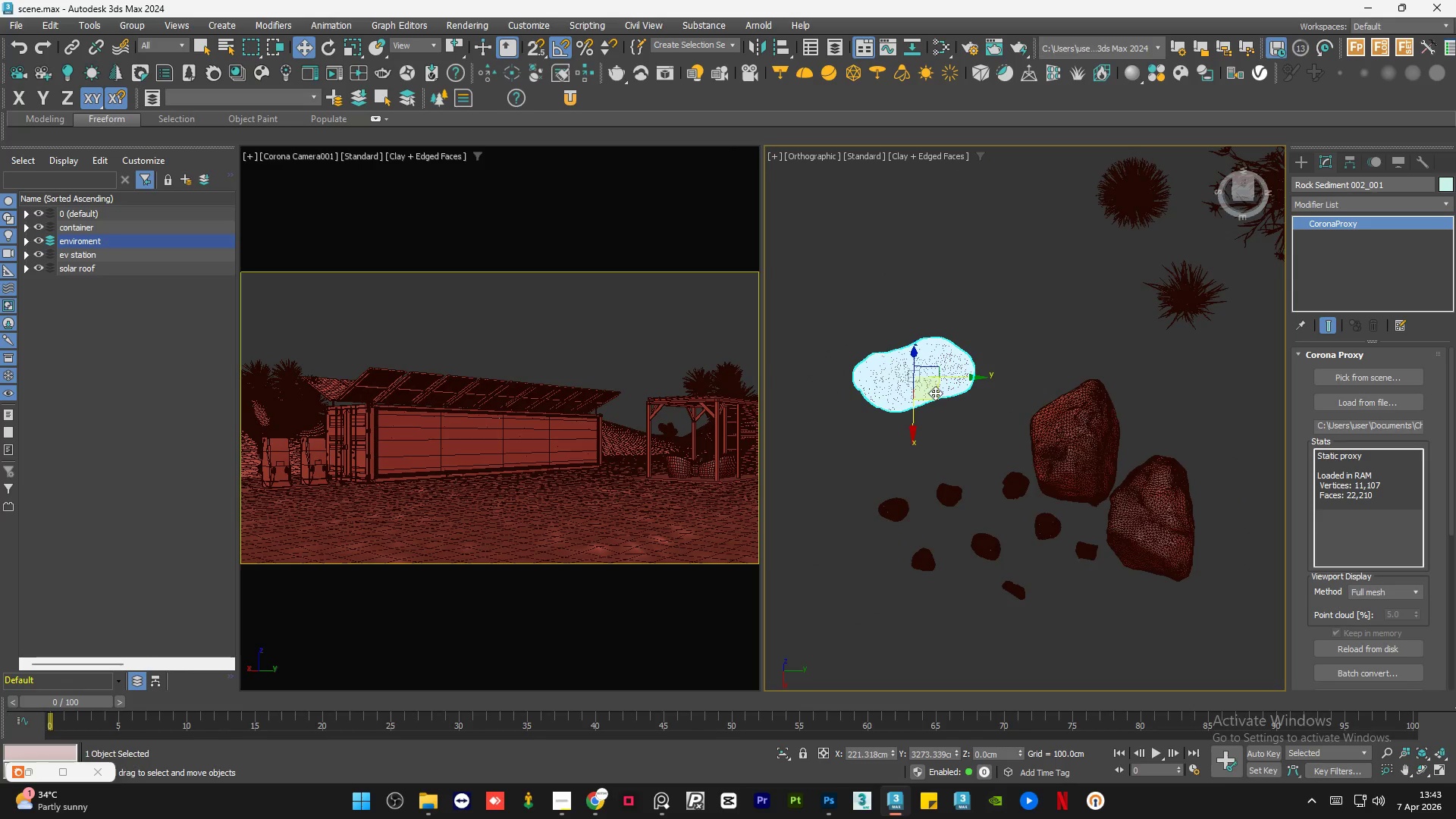 
left_click_drag(start_coordinate=[935, 393], to_coordinate=[952, 399])
 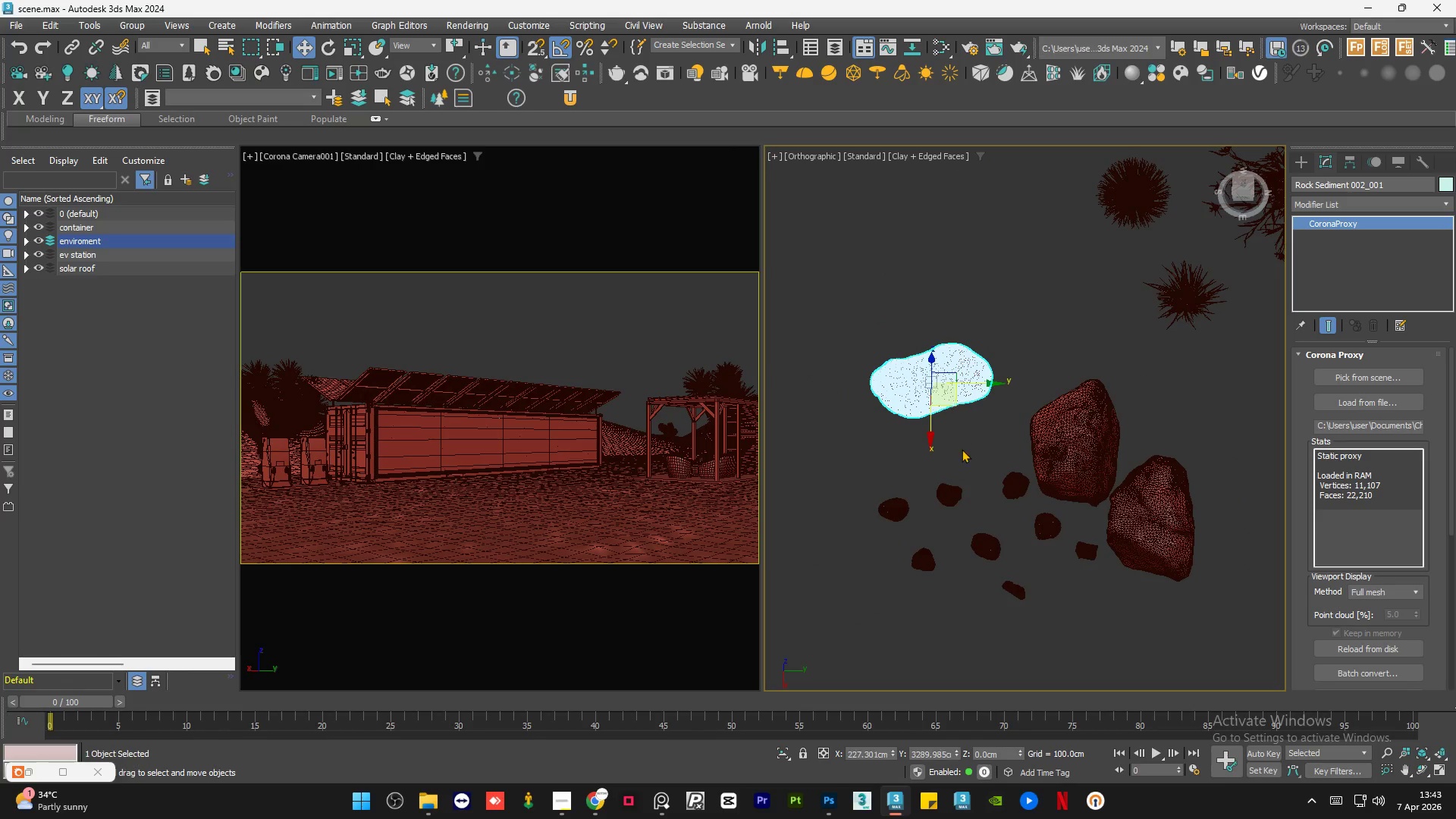 
left_click([962, 449])
 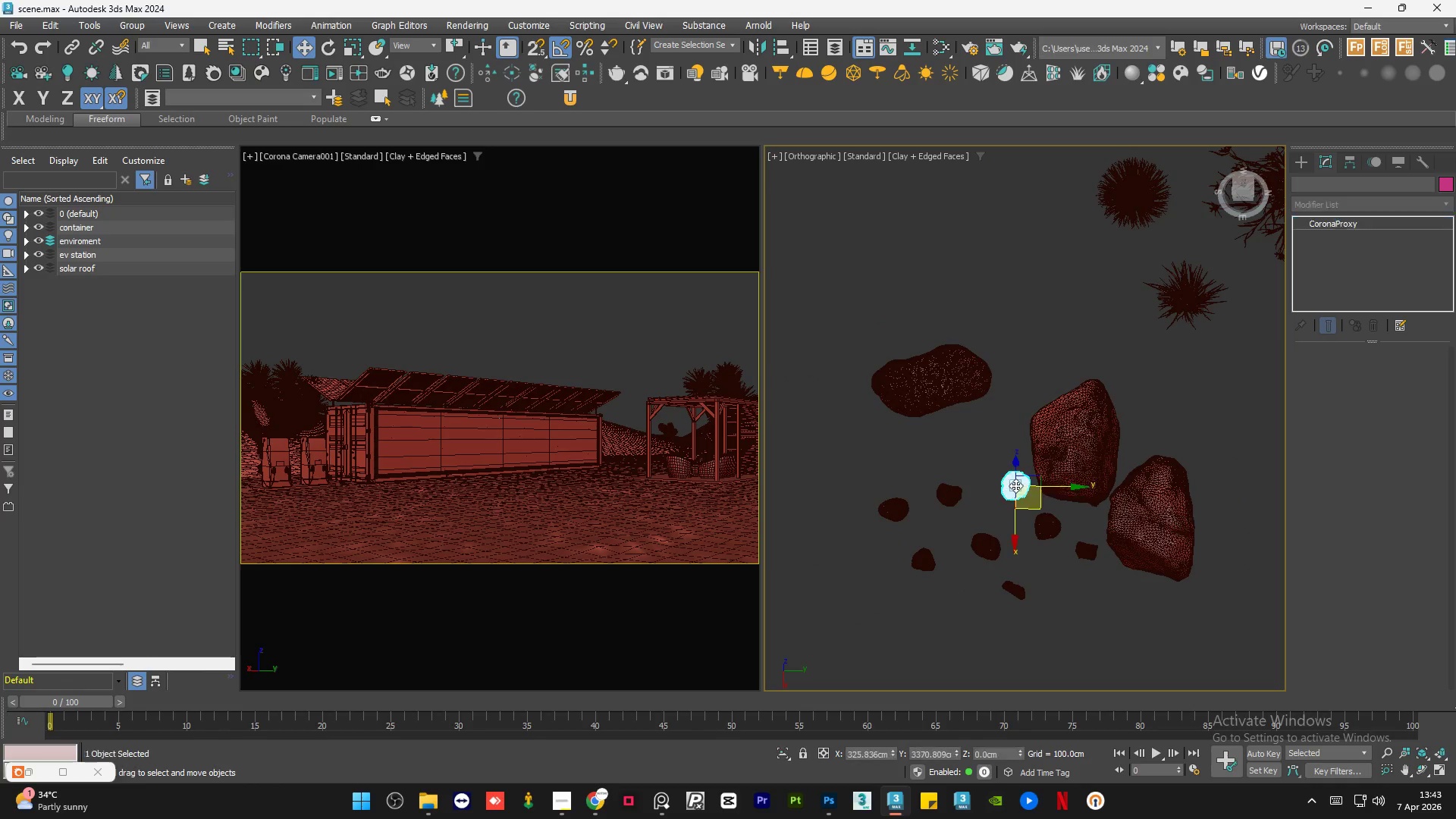 
key(R)
 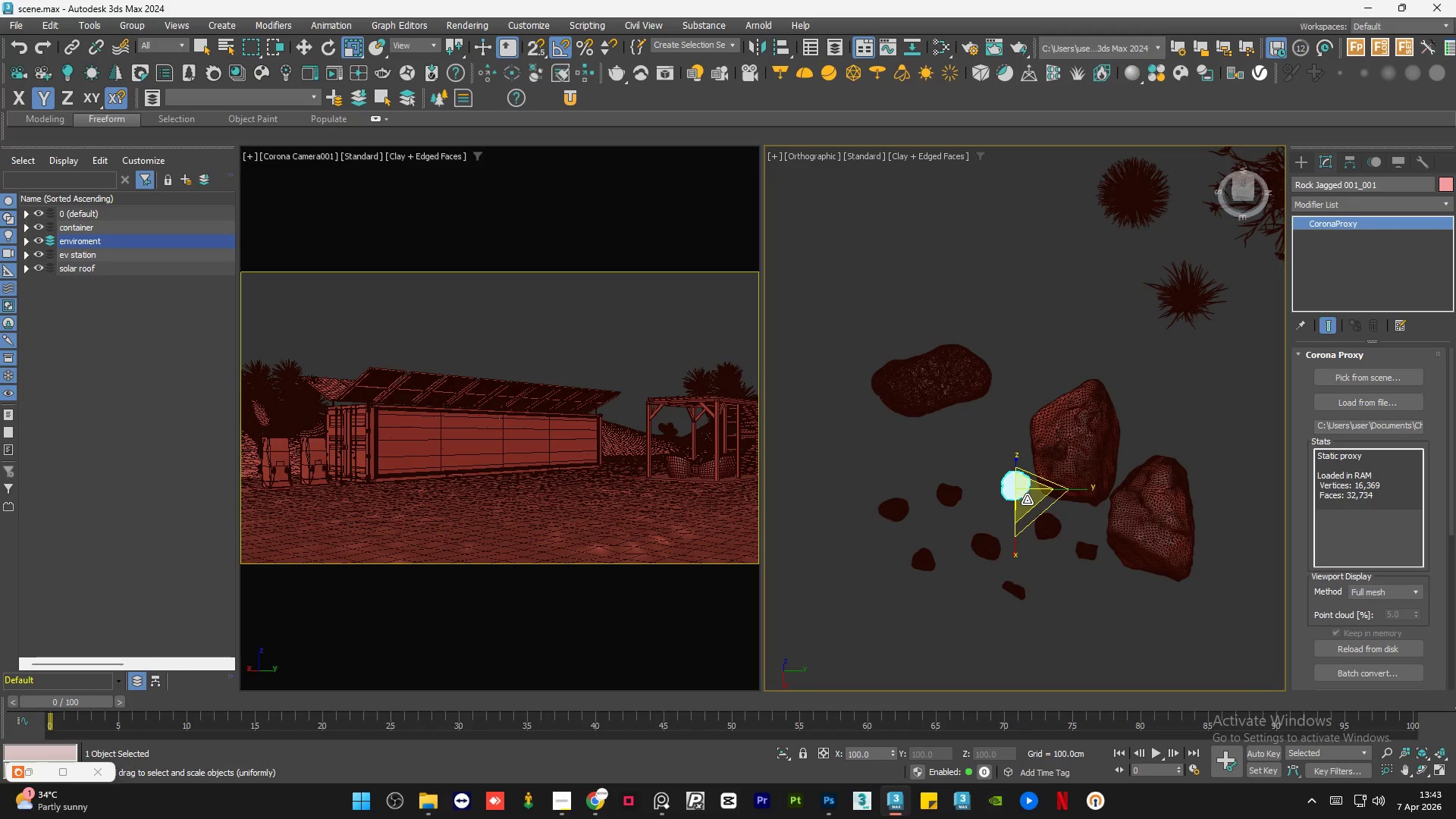 
left_click_drag(start_coordinate=[1027, 500], to_coordinate=[840, 238])
 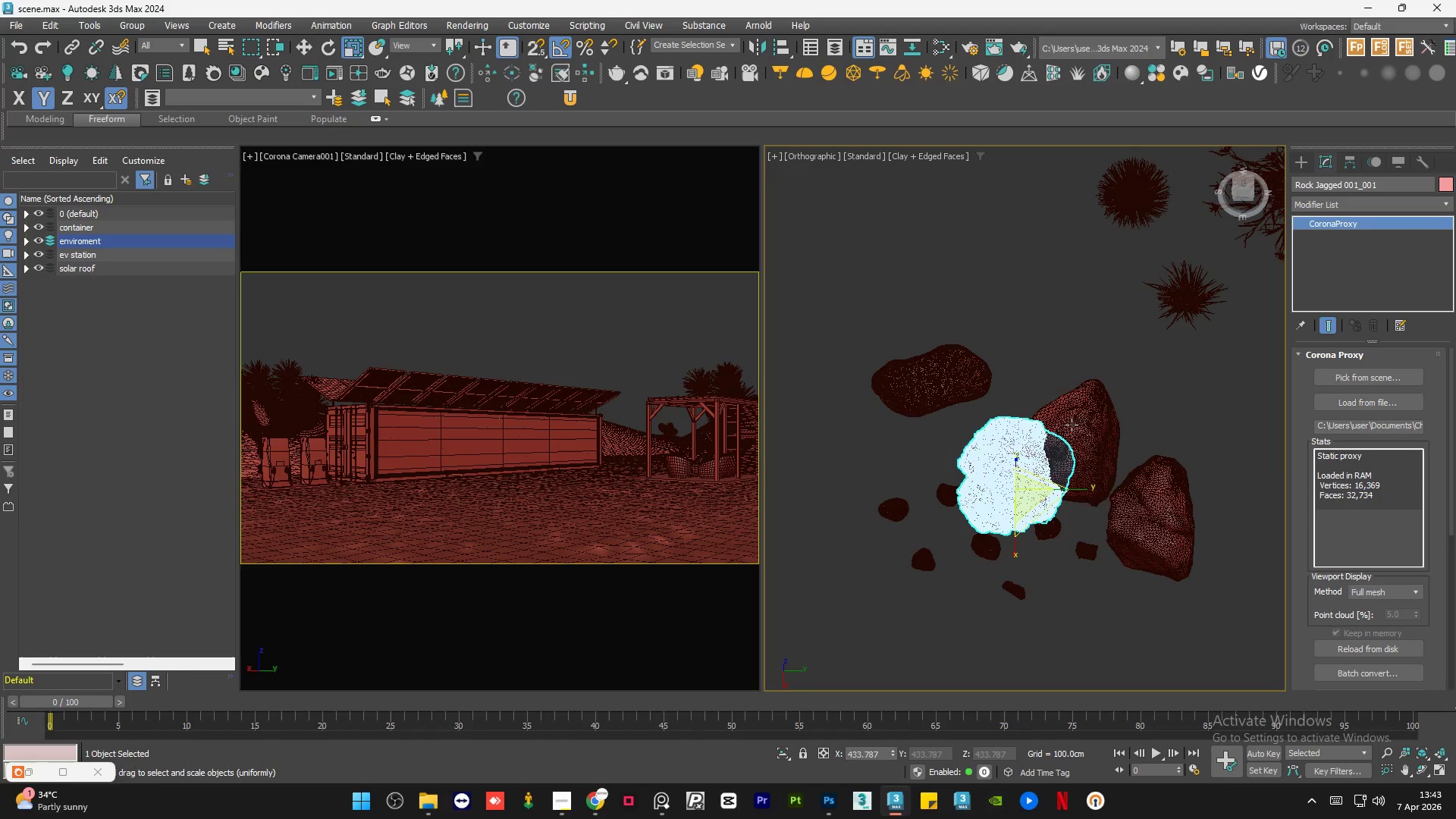 
key(W)
 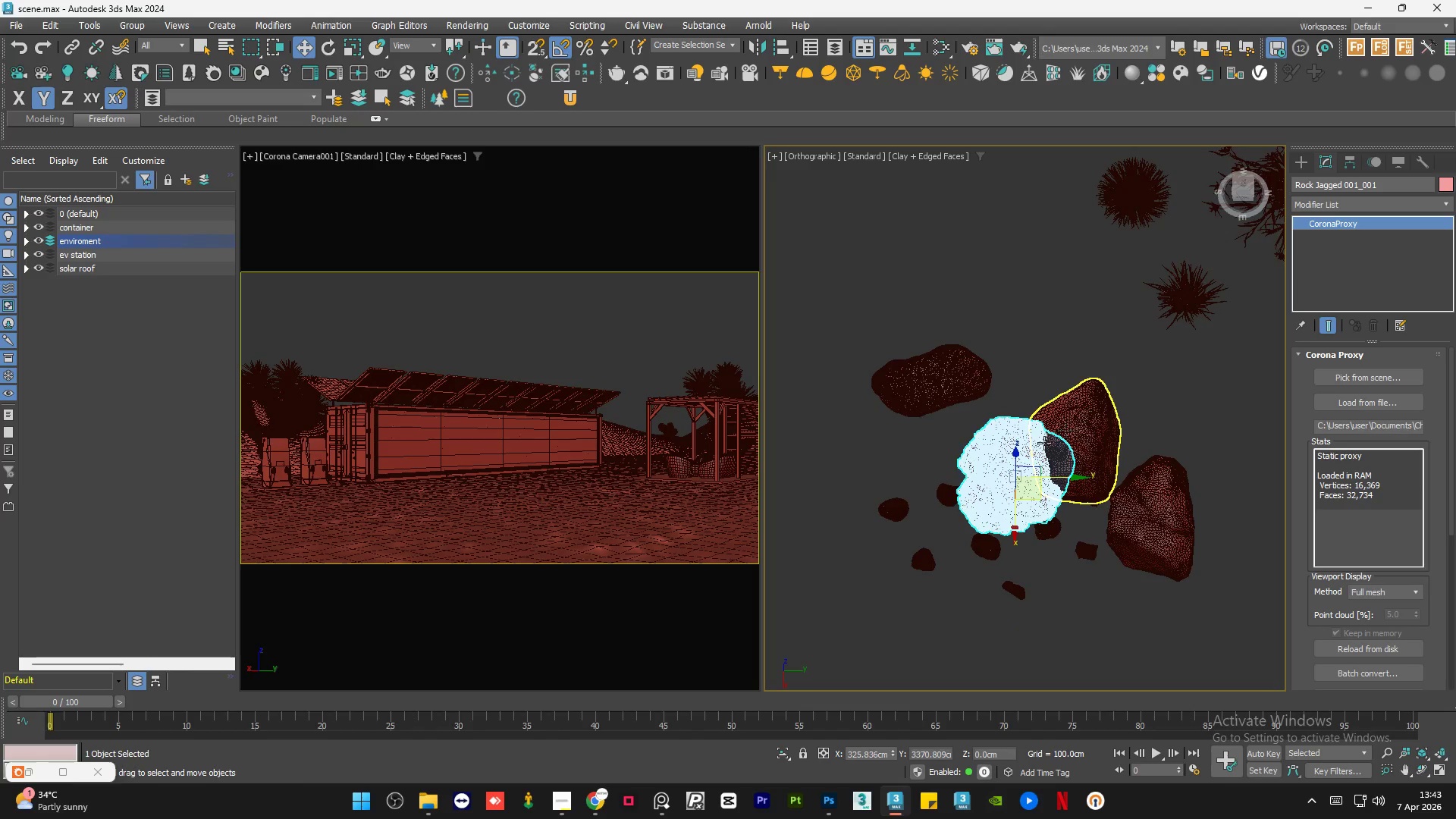 
scroll: coordinate [1032, 453], scroll_direction: down, amount: 2.0
 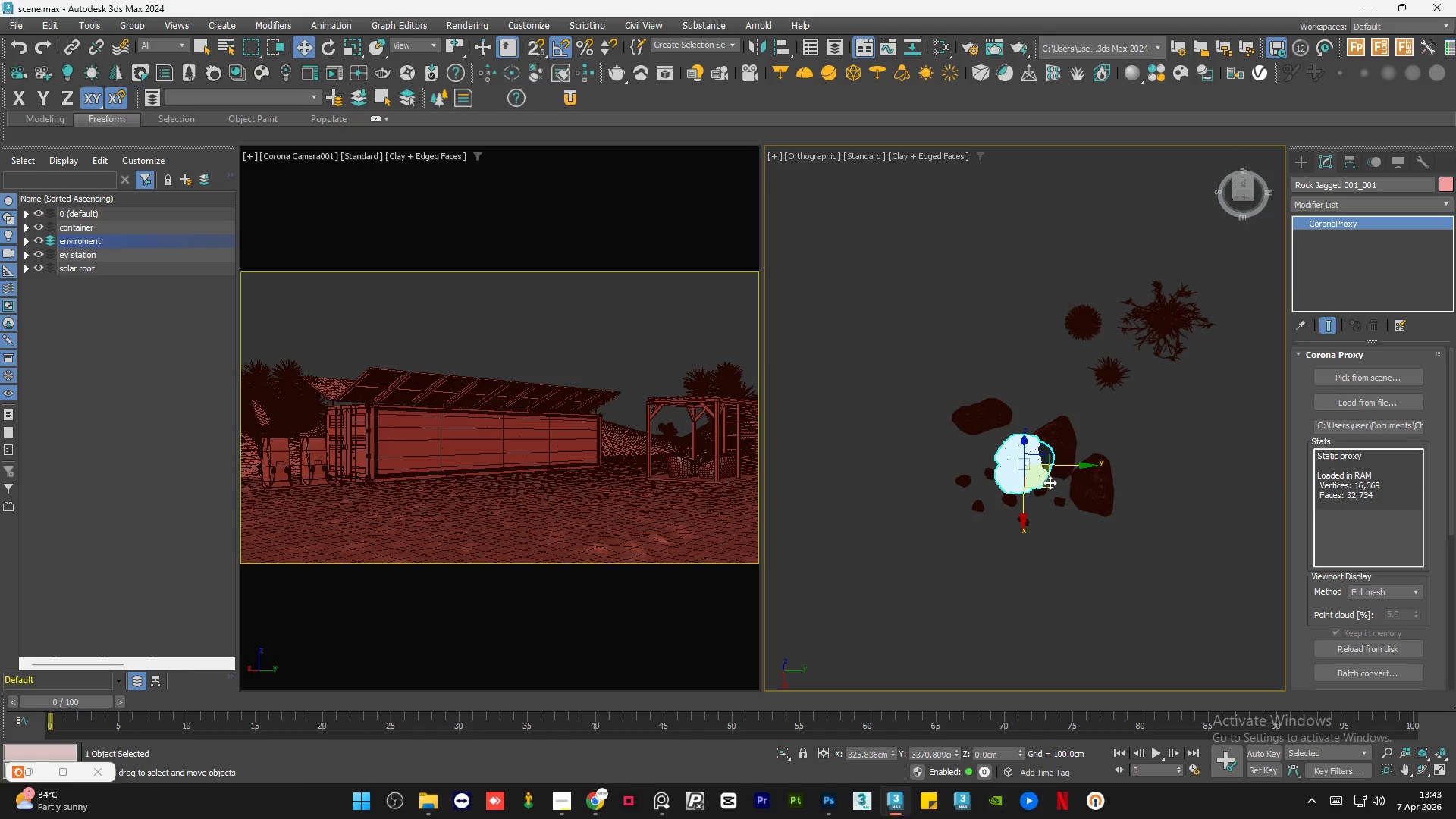 
left_click_drag(start_coordinate=[1050, 484], to_coordinate=[943, 479])
 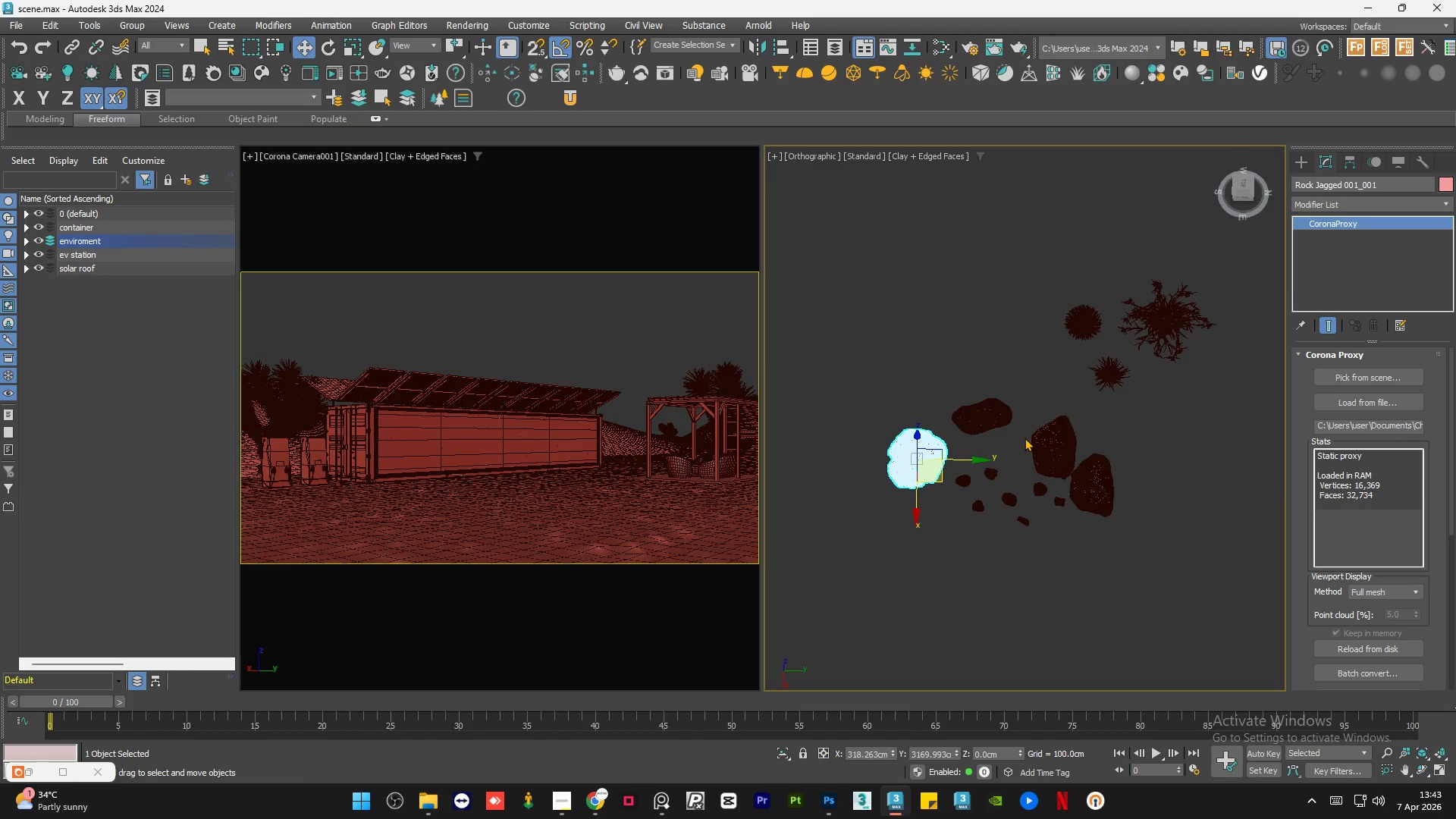 
left_click([1006, 442])
 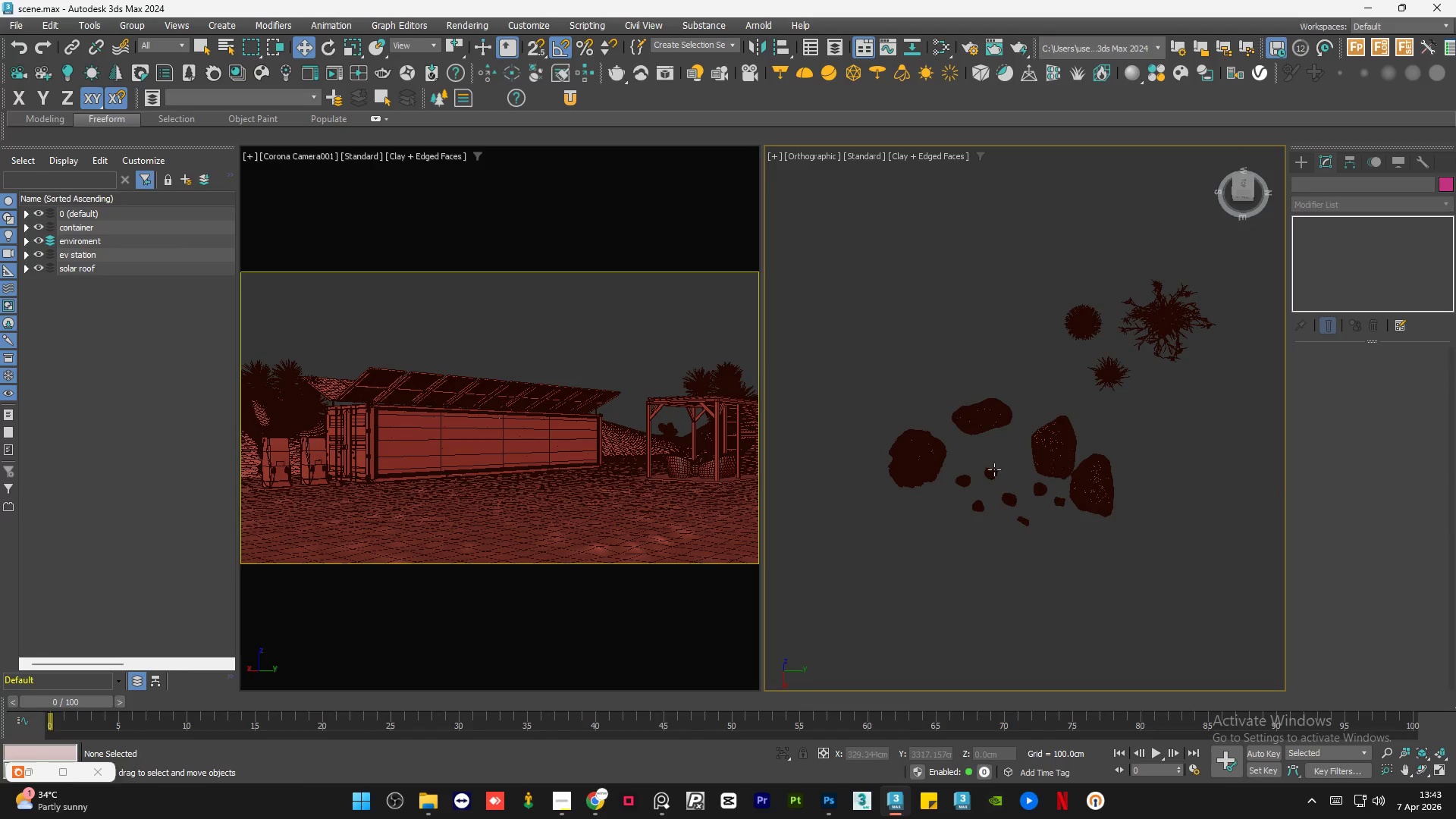 
left_click([993, 469])
 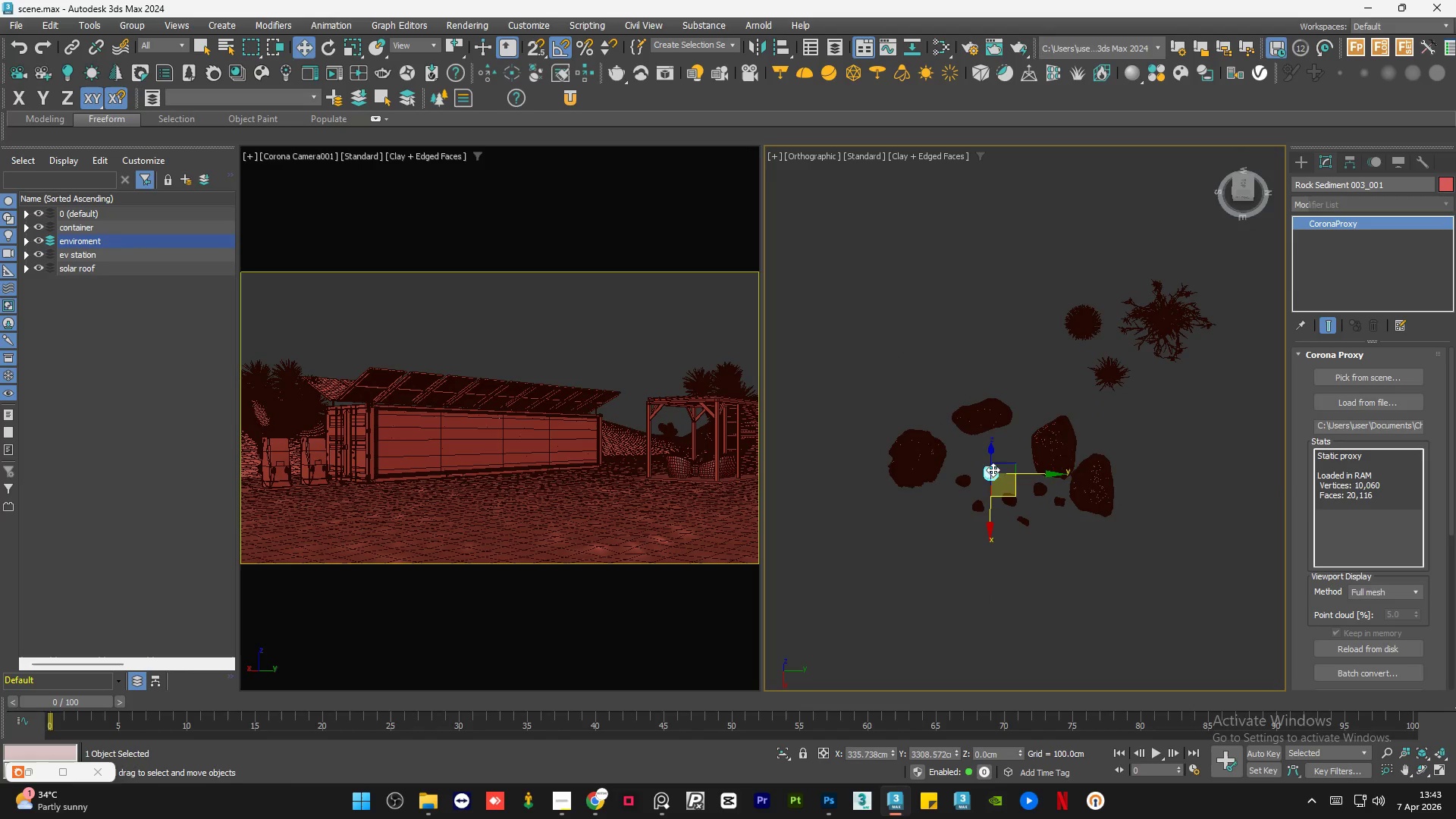 
key(R)
 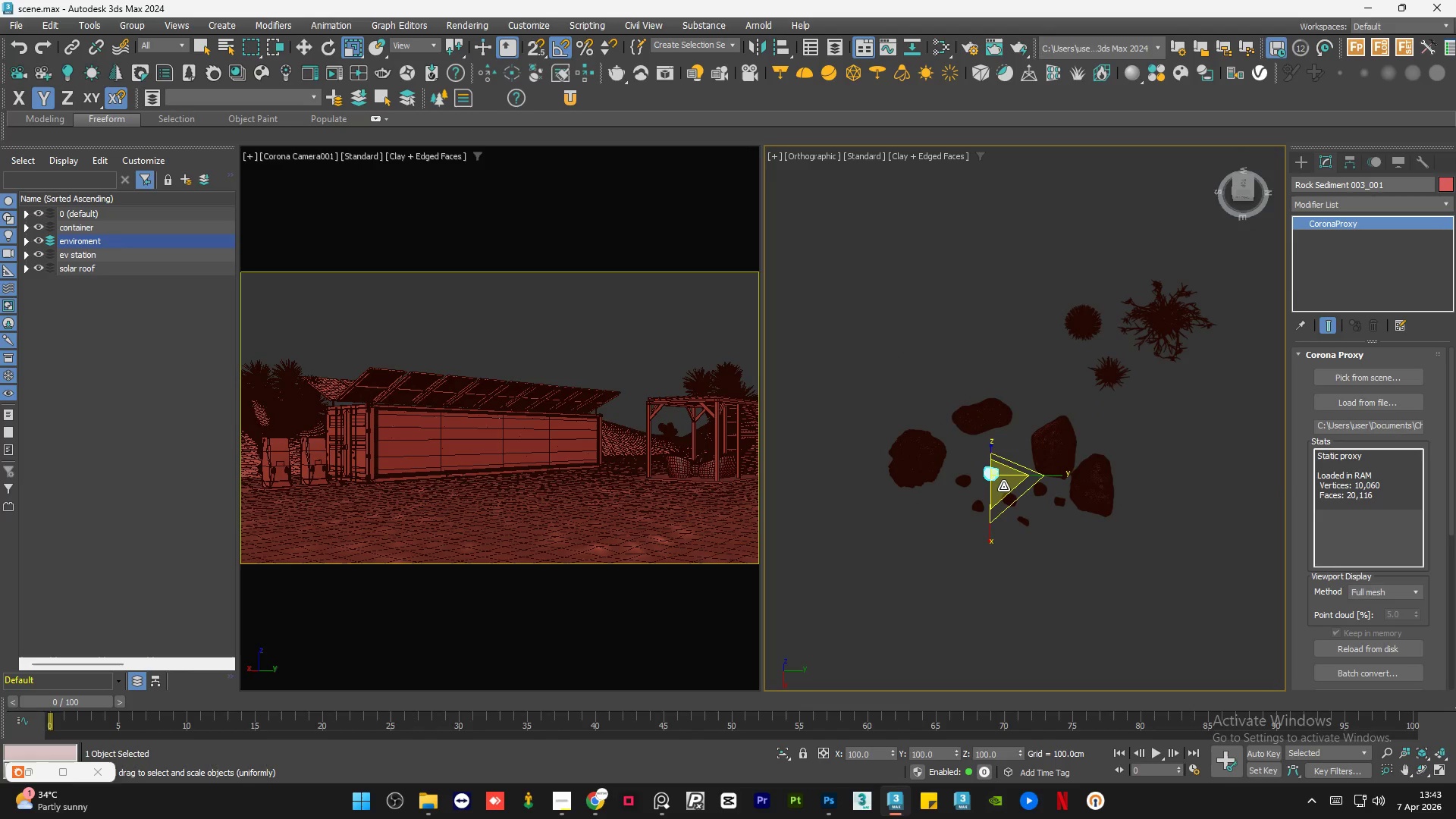 
left_click_drag(start_coordinate=[1003, 485], to_coordinate=[967, 375])
 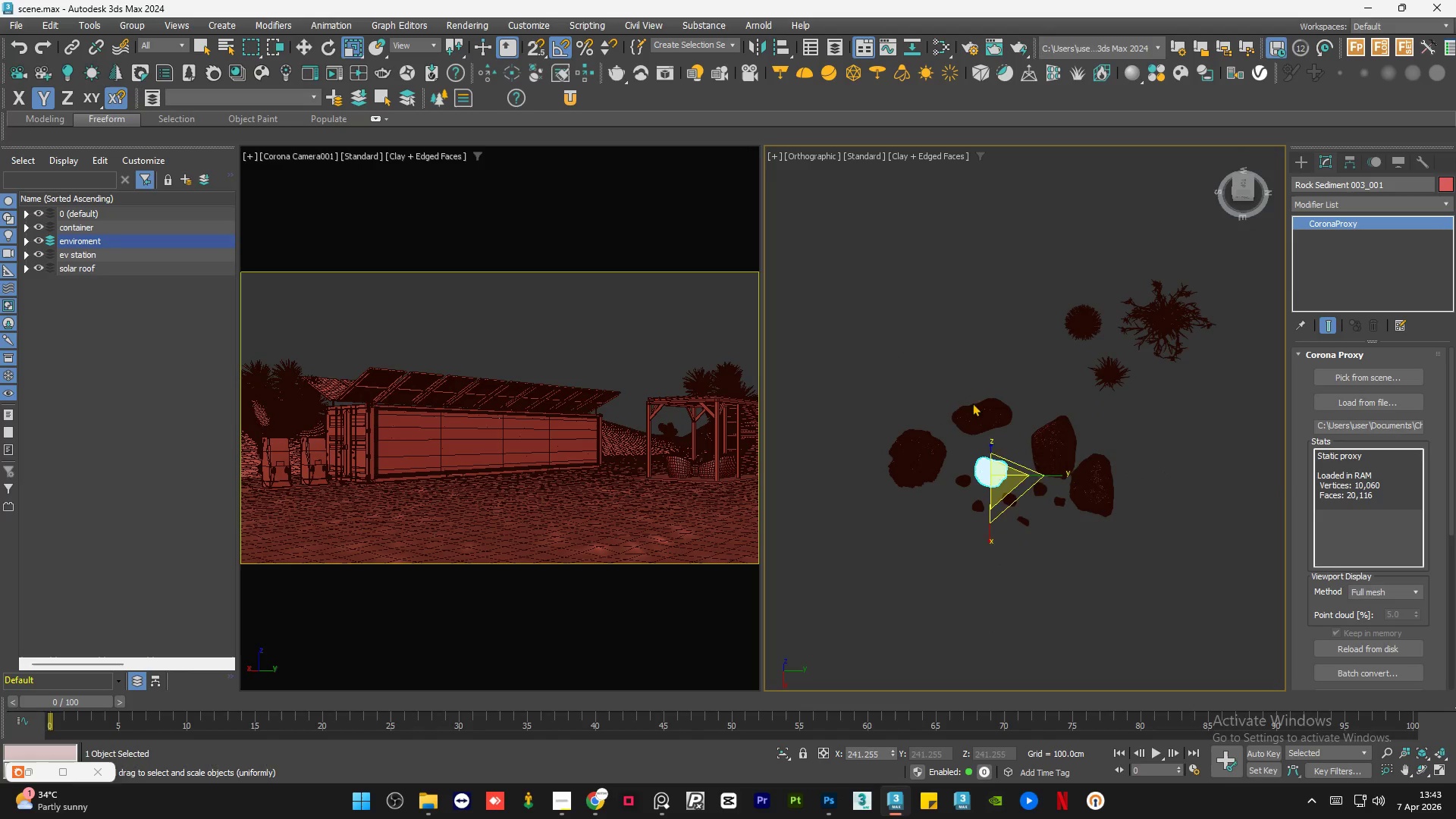 
key(W)
 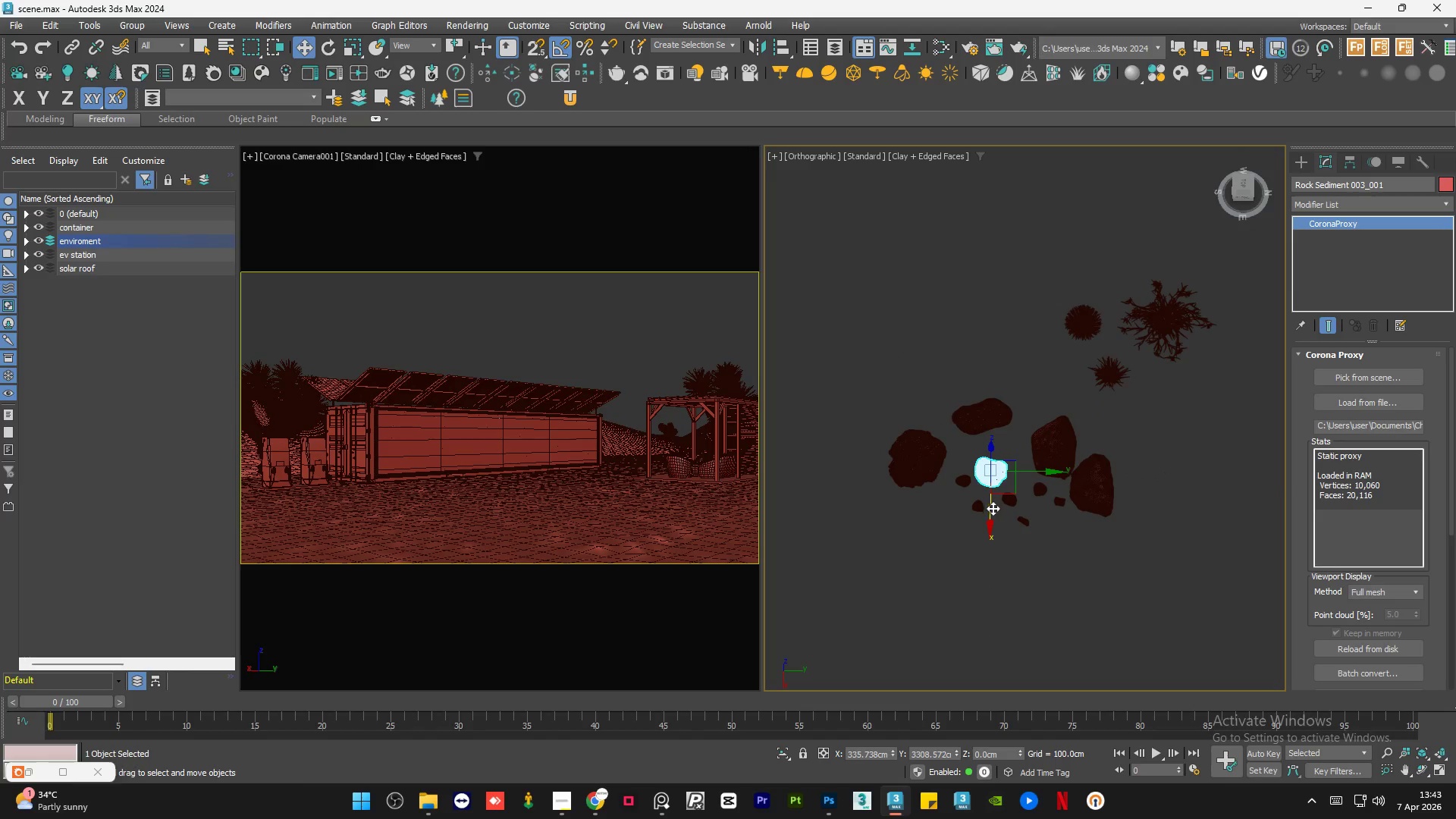 
left_click_drag(start_coordinate=[990, 510], to_coordinate=[990, 497])
 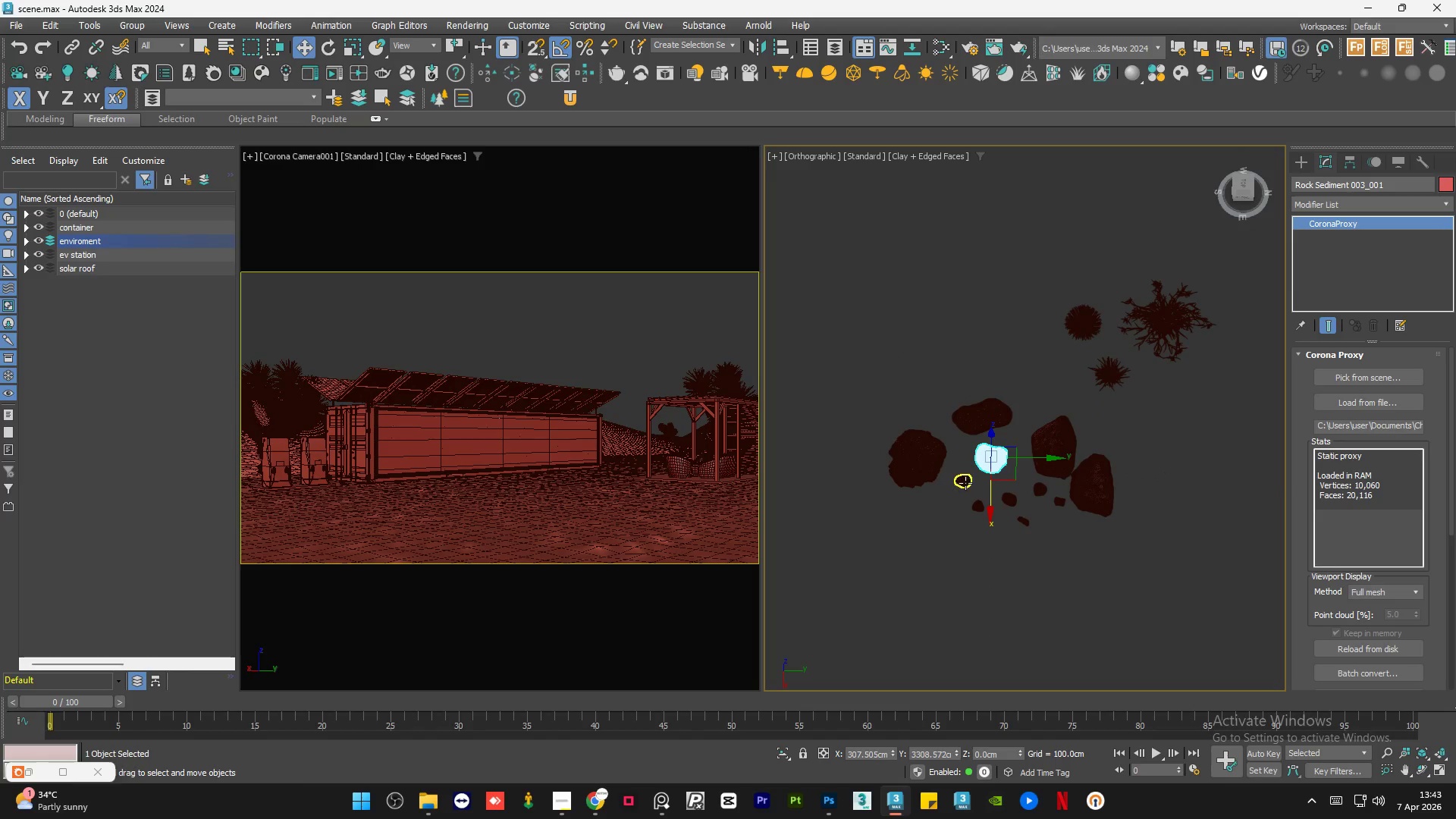 
left_click([965, 480])
 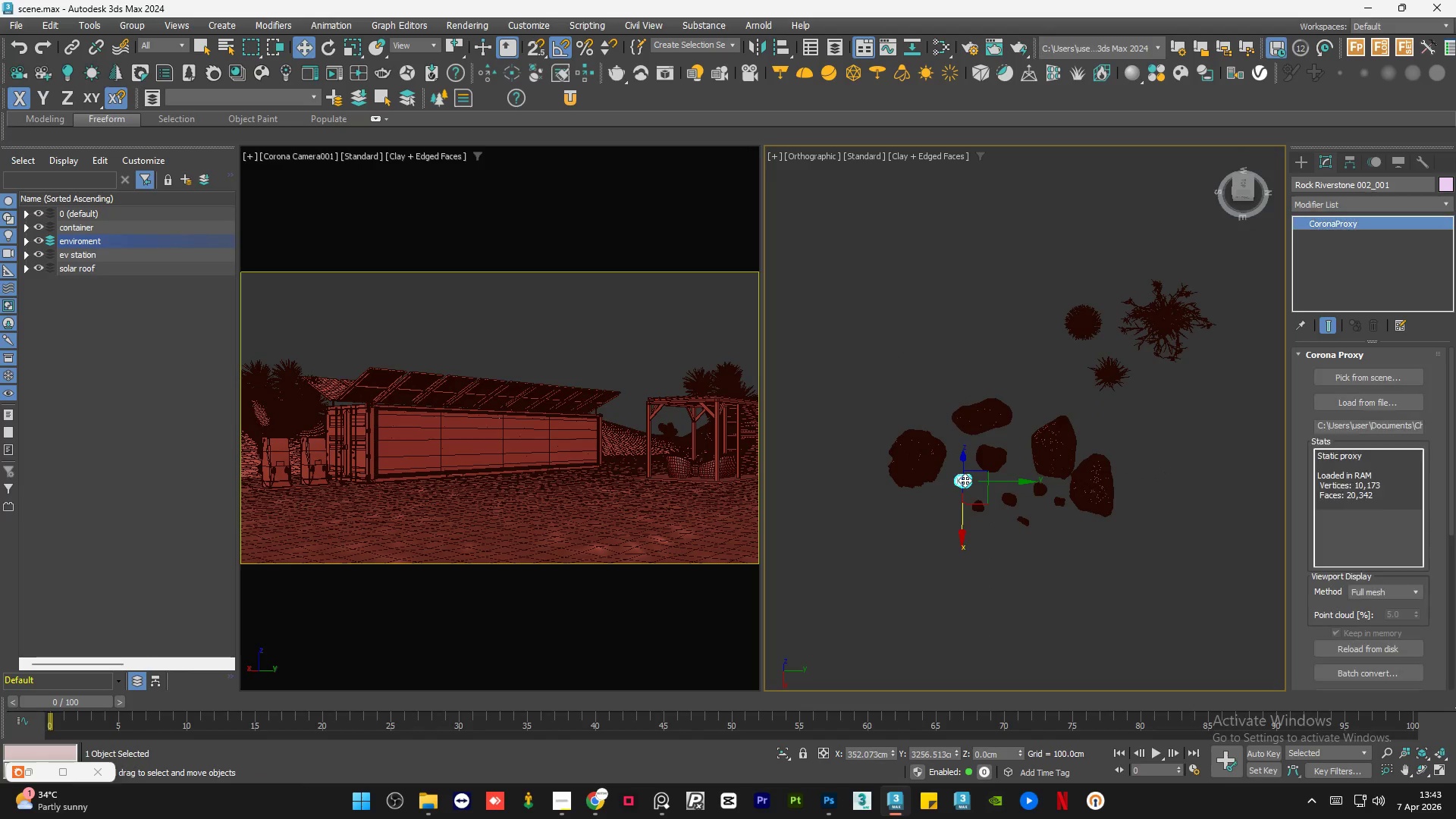 
type(rw)
 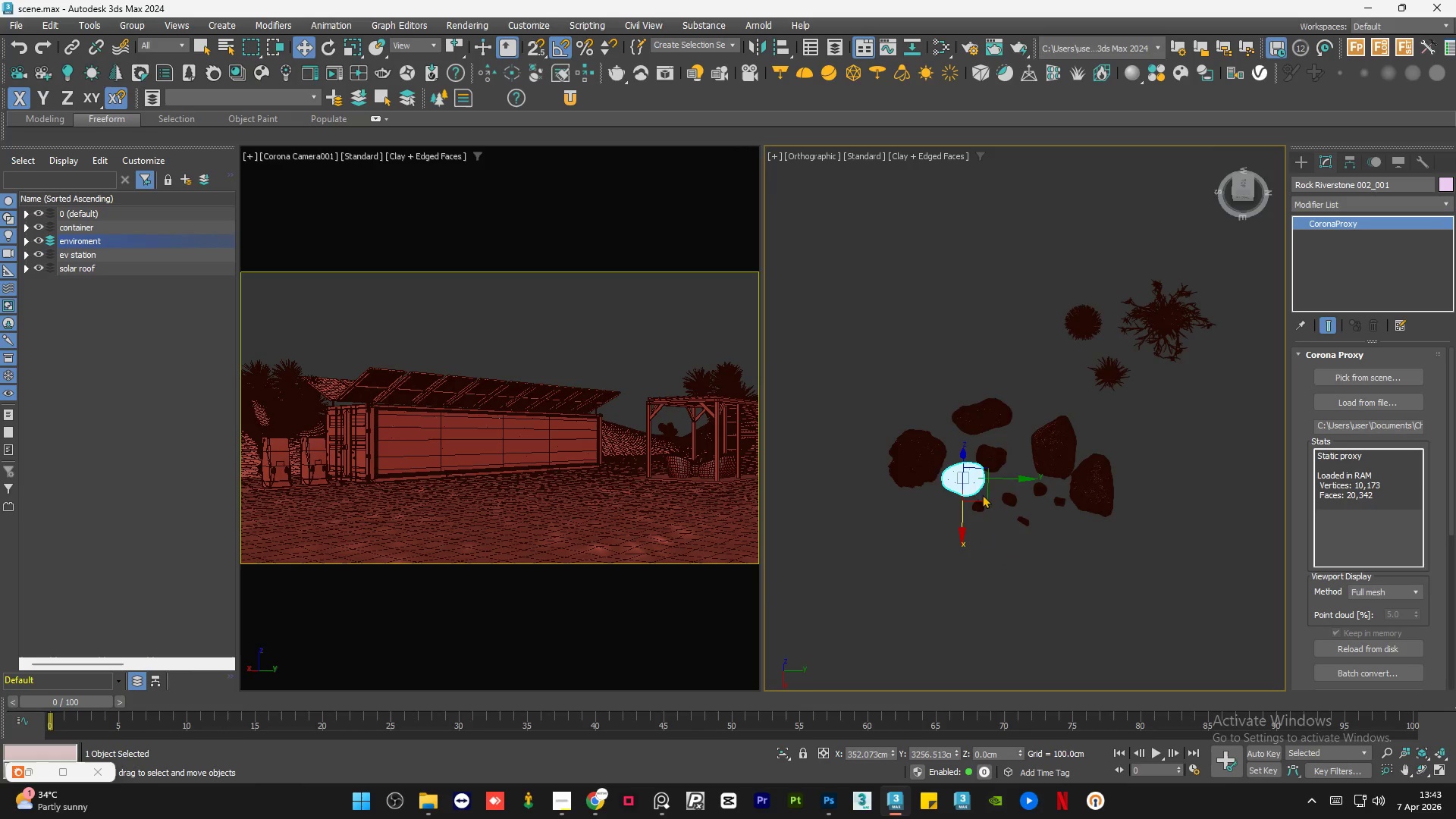 
left_click_drag(start_coordinate=[975, 495], to_coordinate=[918, 362])
 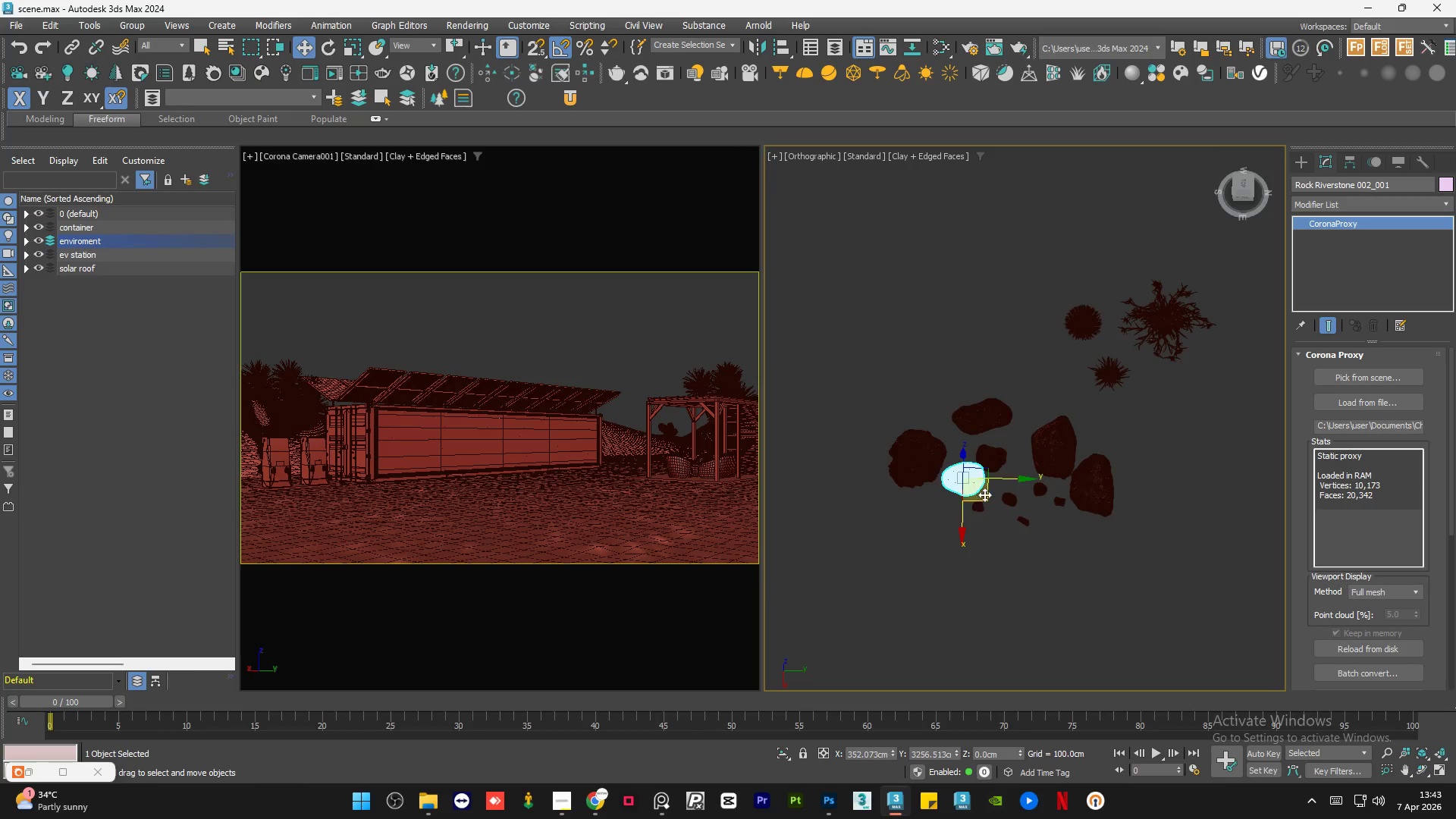 
left_click_drag(start_coordinate=[984, 495], to_coordinate=[953, 527])
 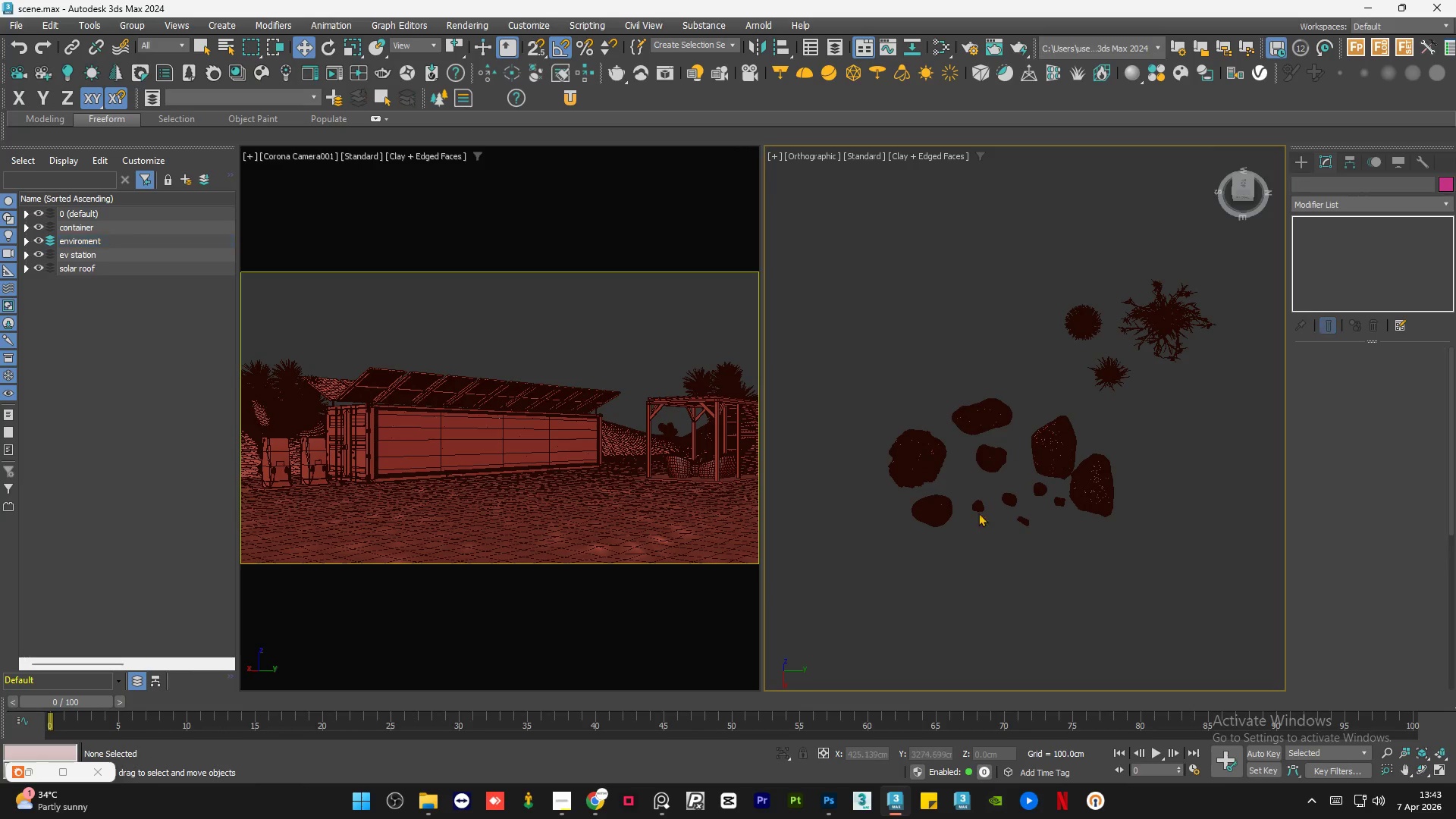 
left_click([979, 507])
 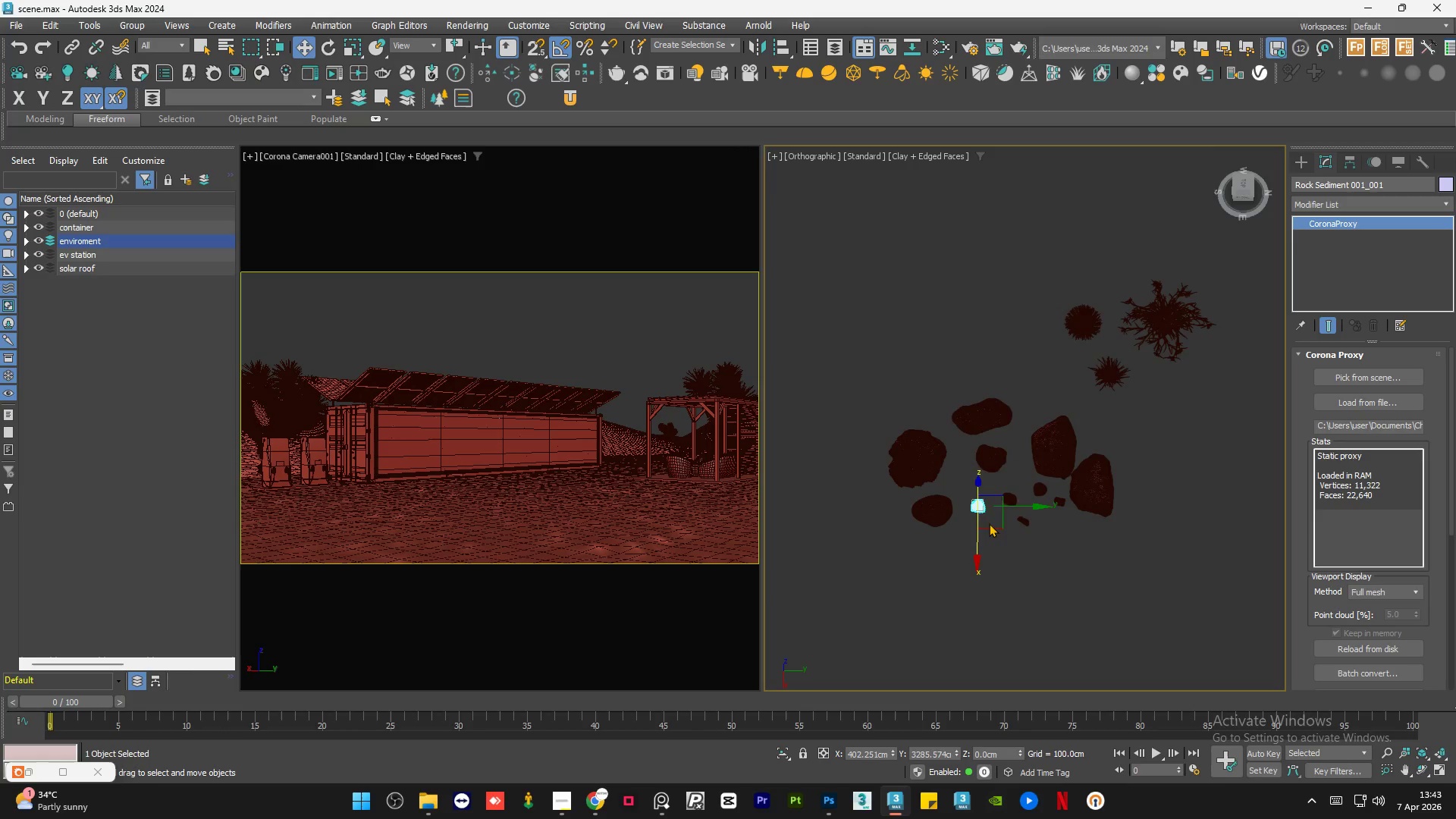 
type(rw)
 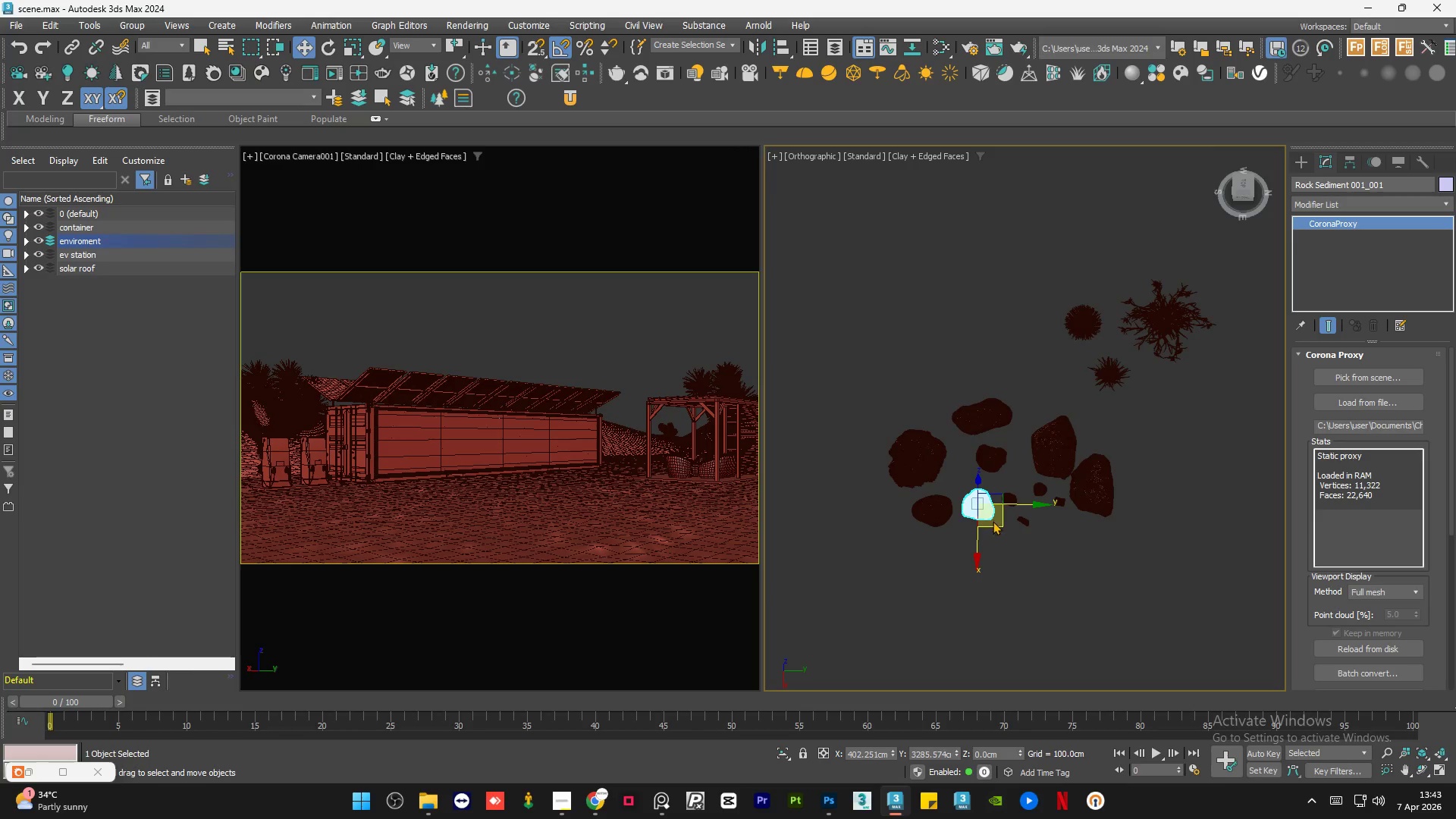 
left_click_drag(start_coordinate=[991, 521], to_coordinate=[946, 397])
 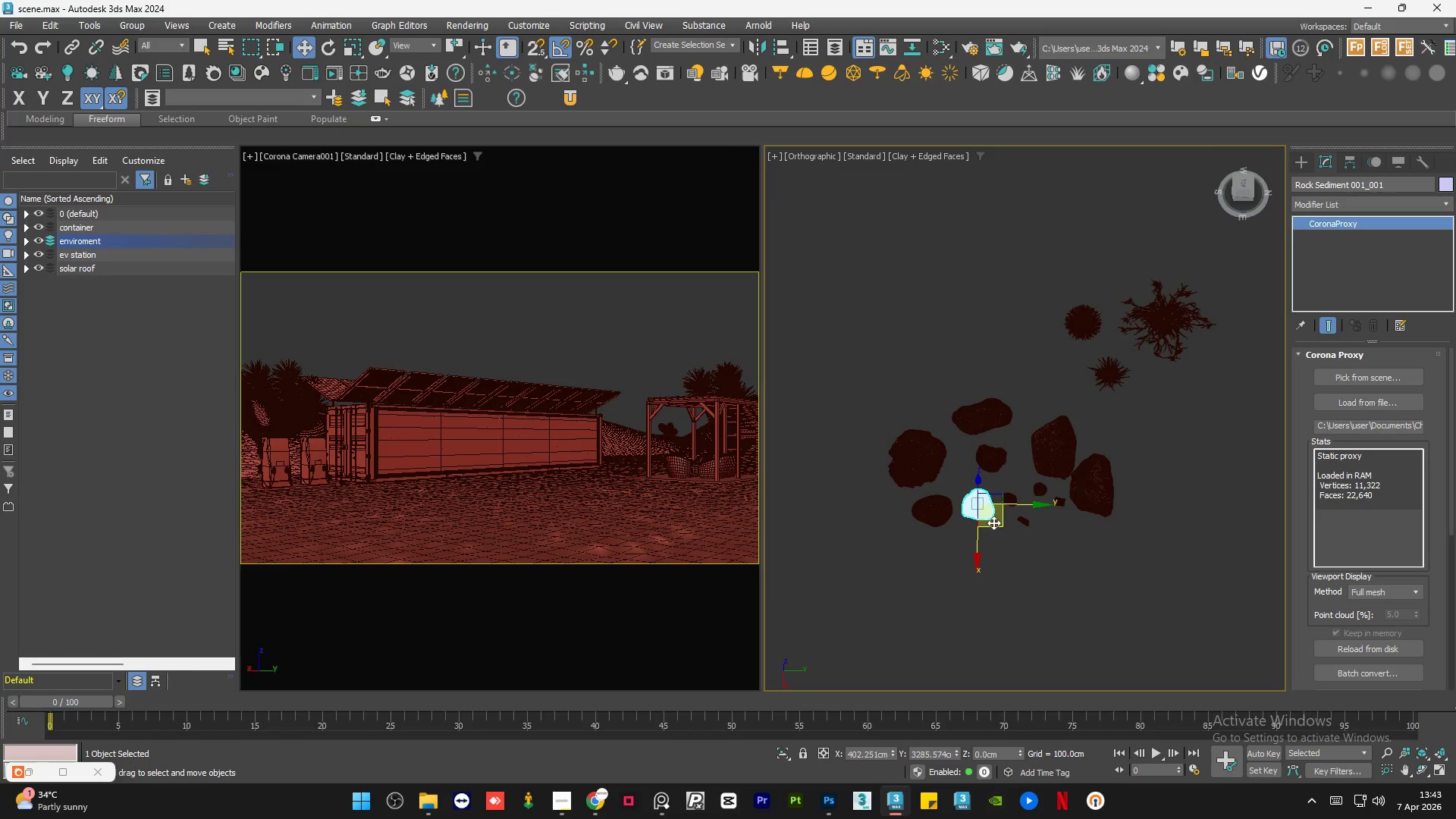 
left_click_drag(start_coordinate=[993, 522], to_coordinate=[987, 512])
 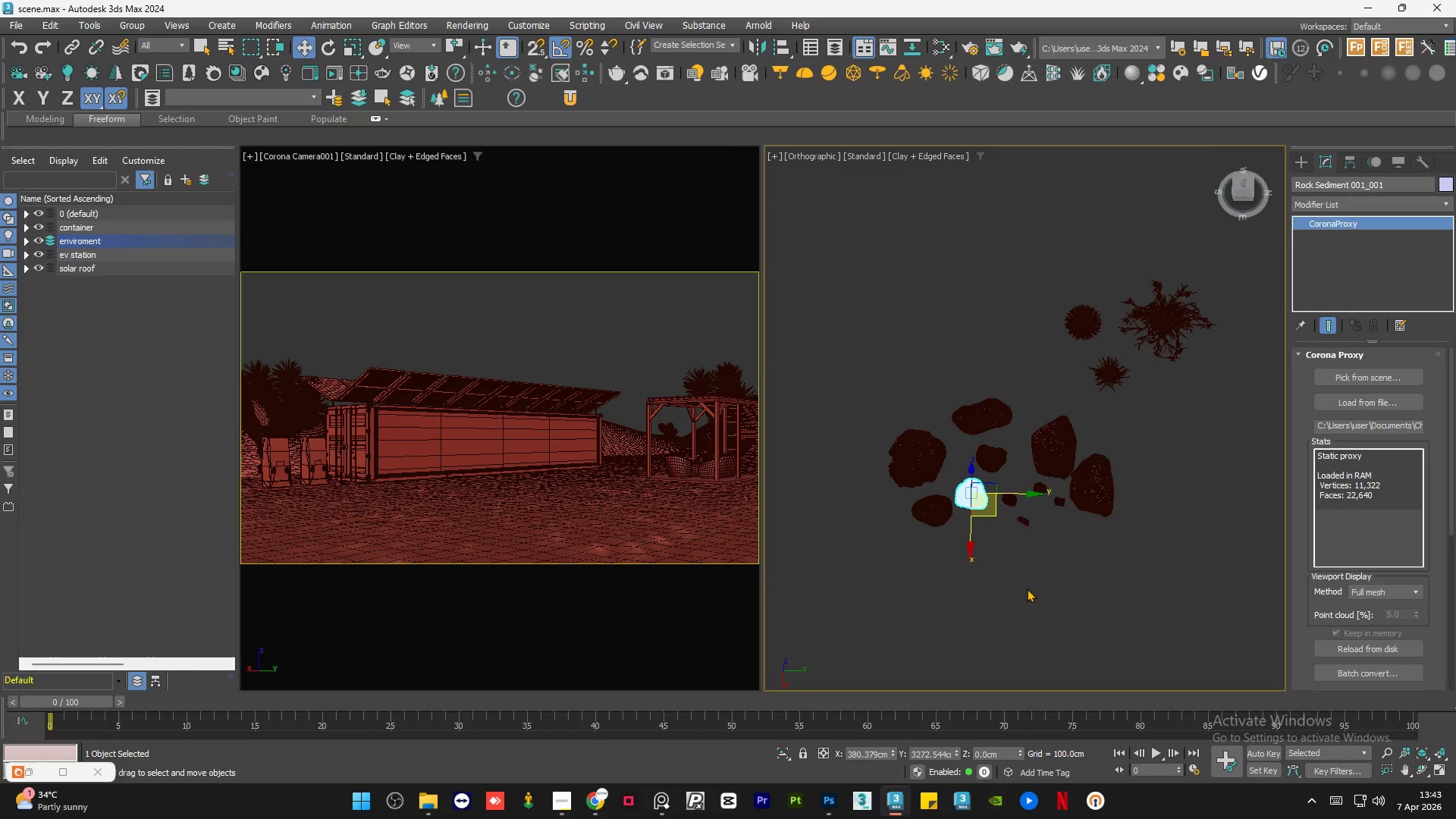 
left_click([1031, 589])
 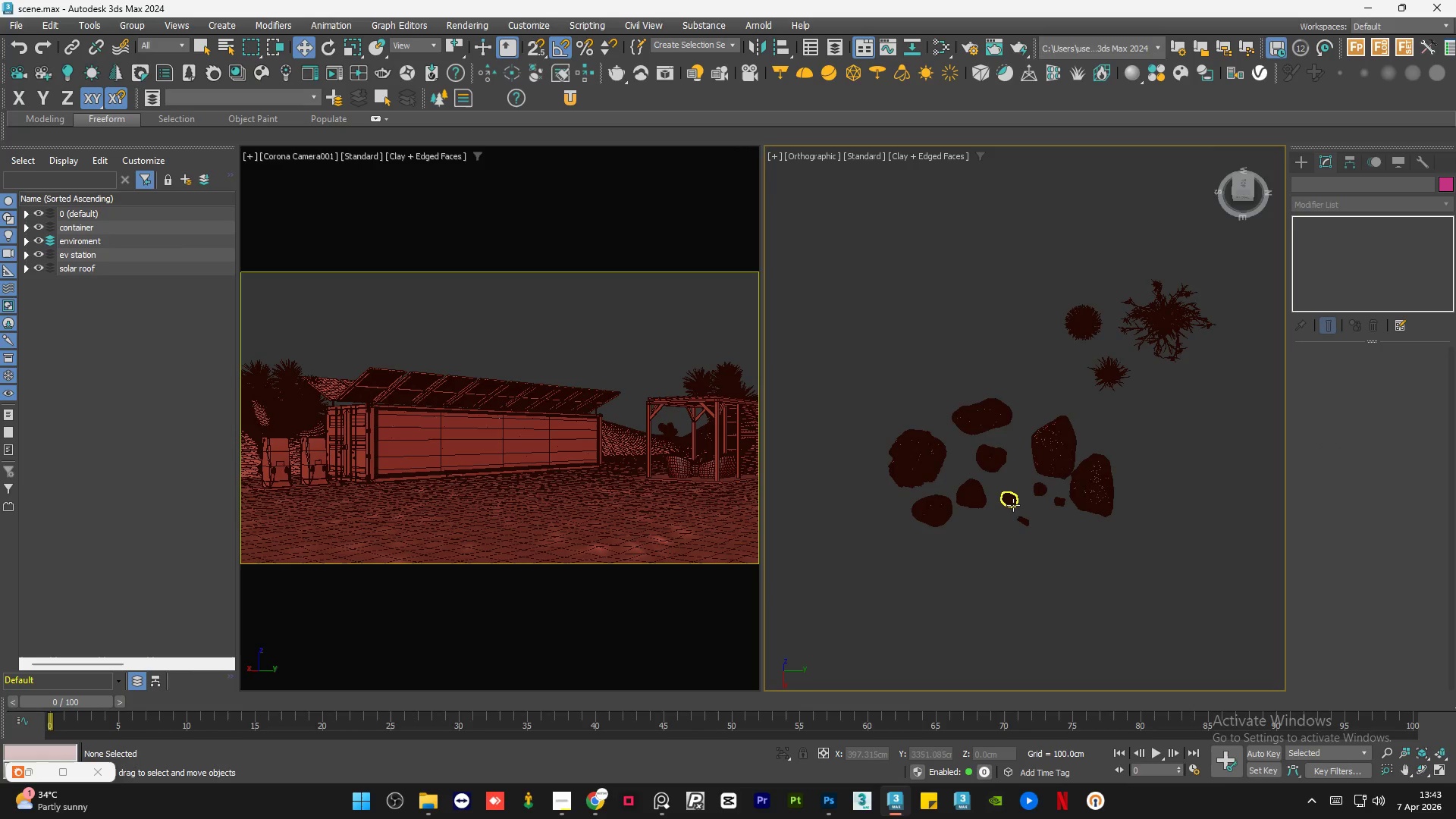 
left_click([1013, 505])
 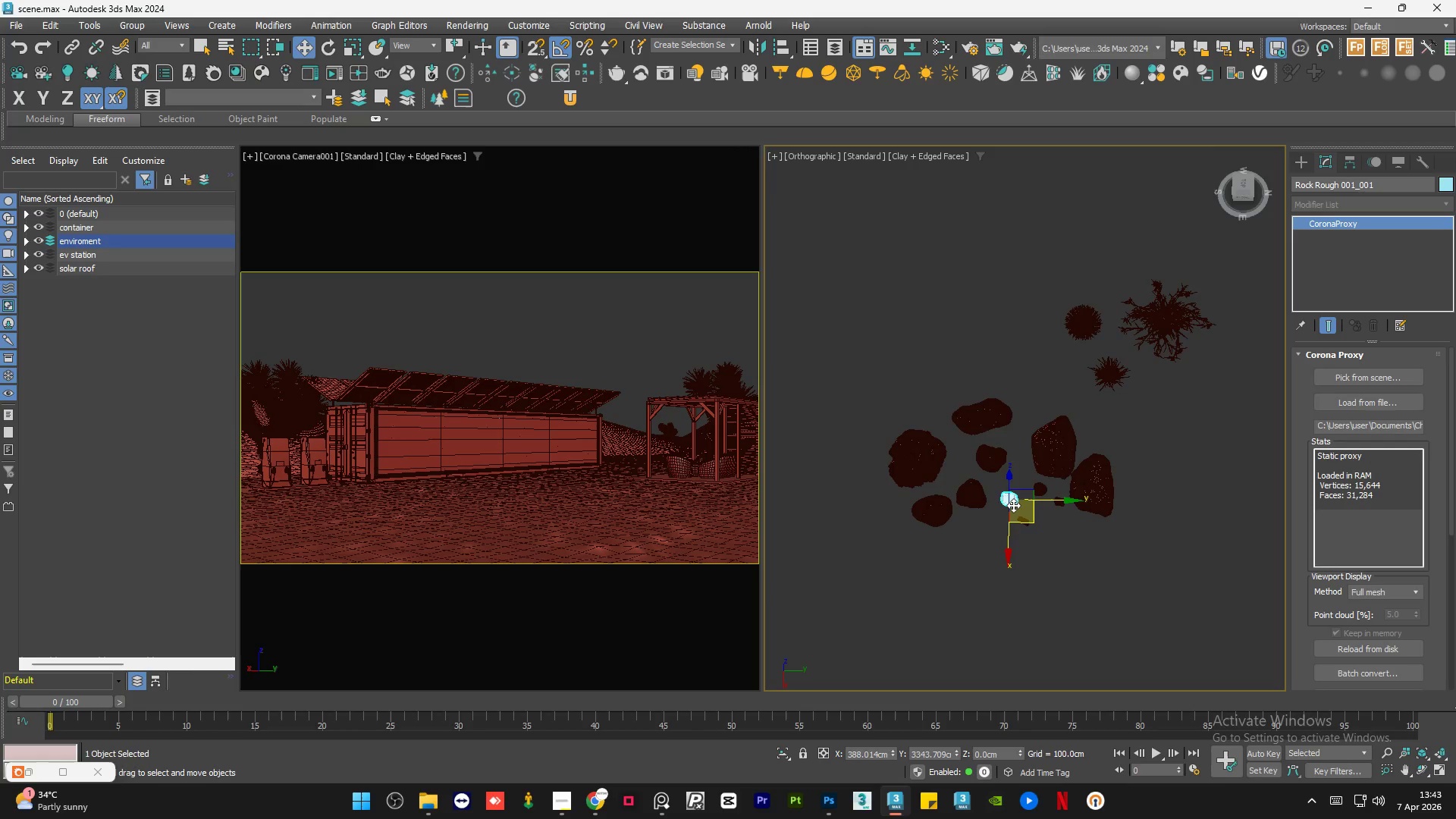 
key(R)
 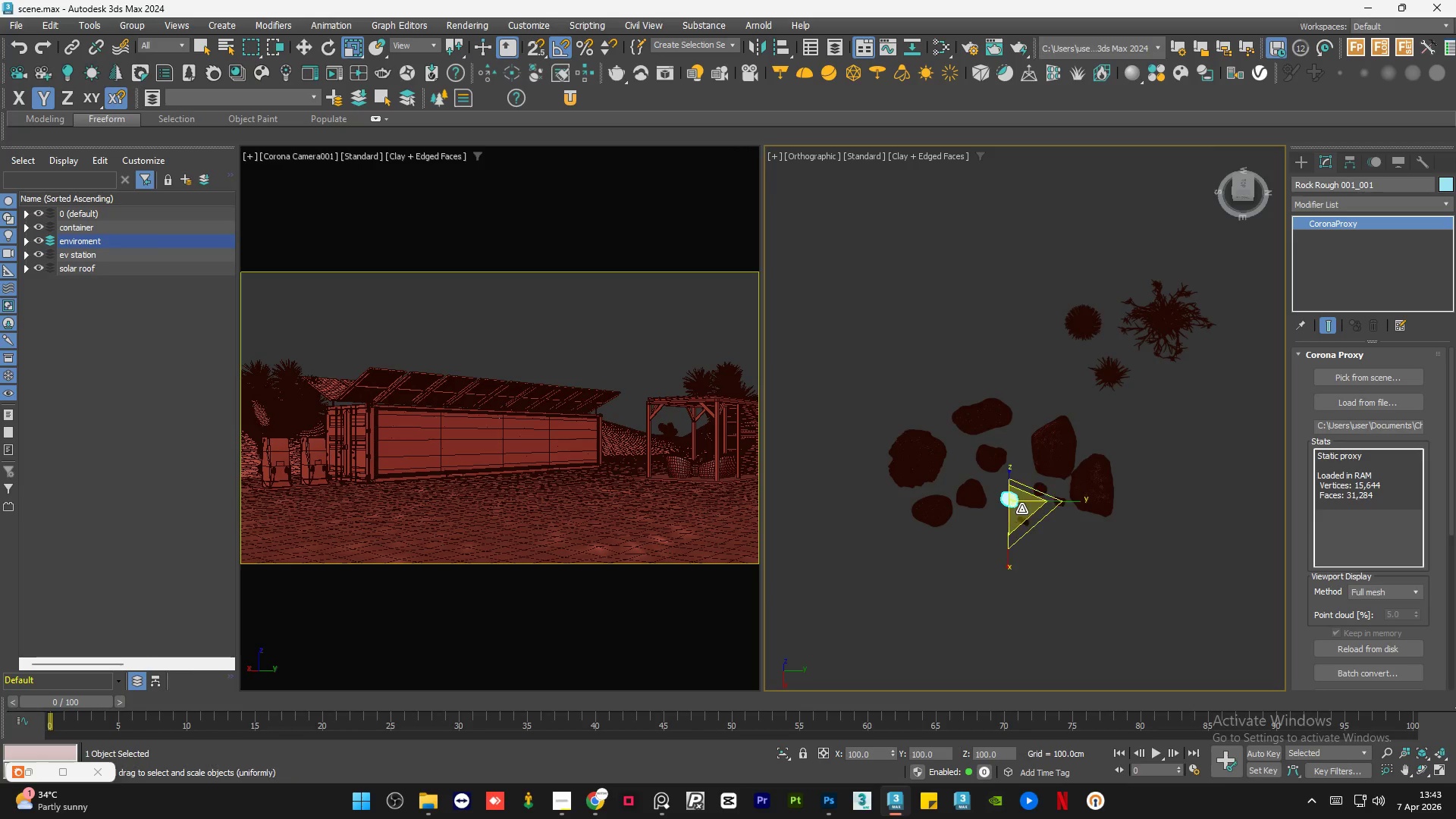 
left_click_drag(start_coordinate=[1021, 509], to_coordinate=[1018, 469])
 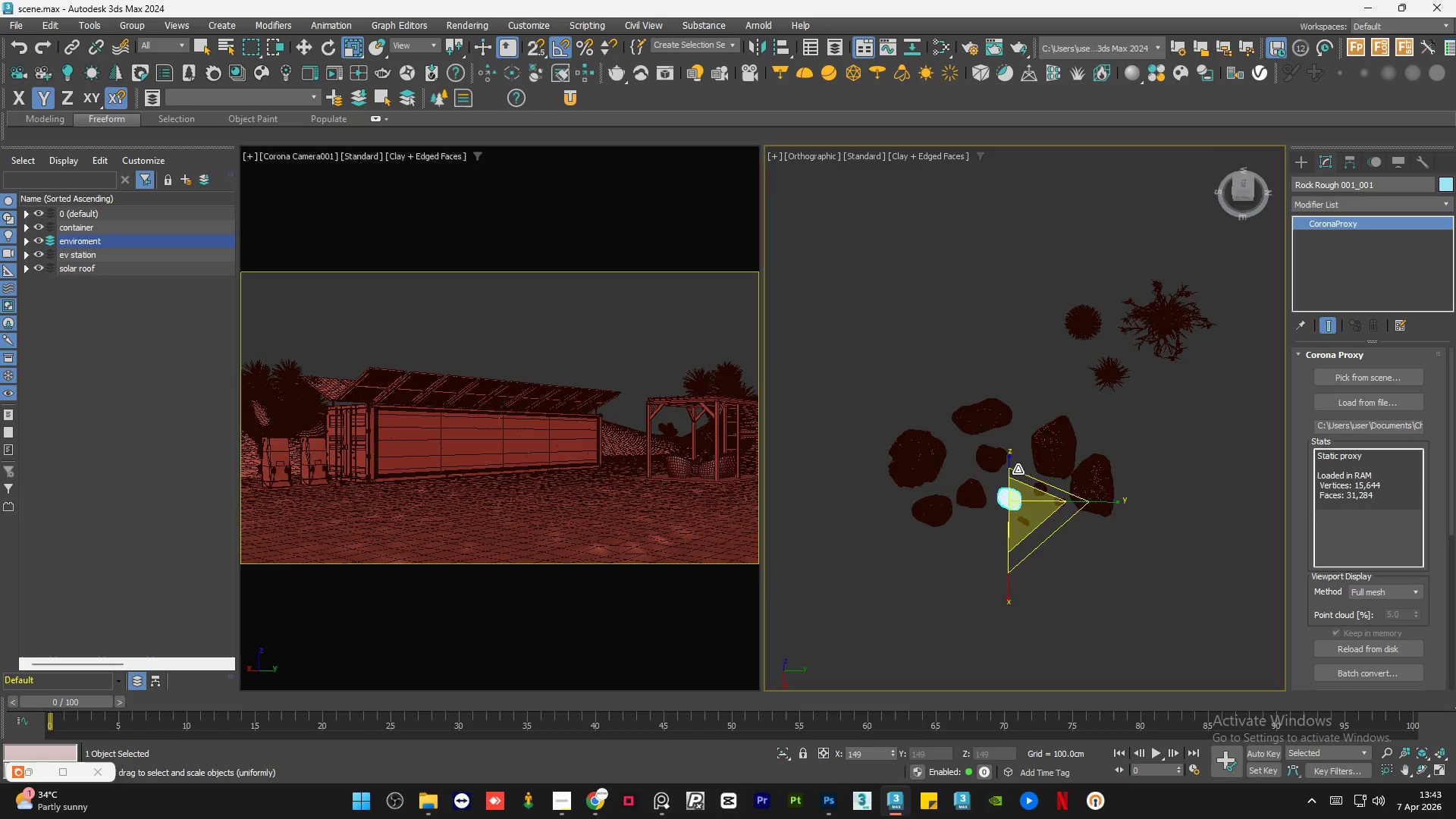 
key(W)
 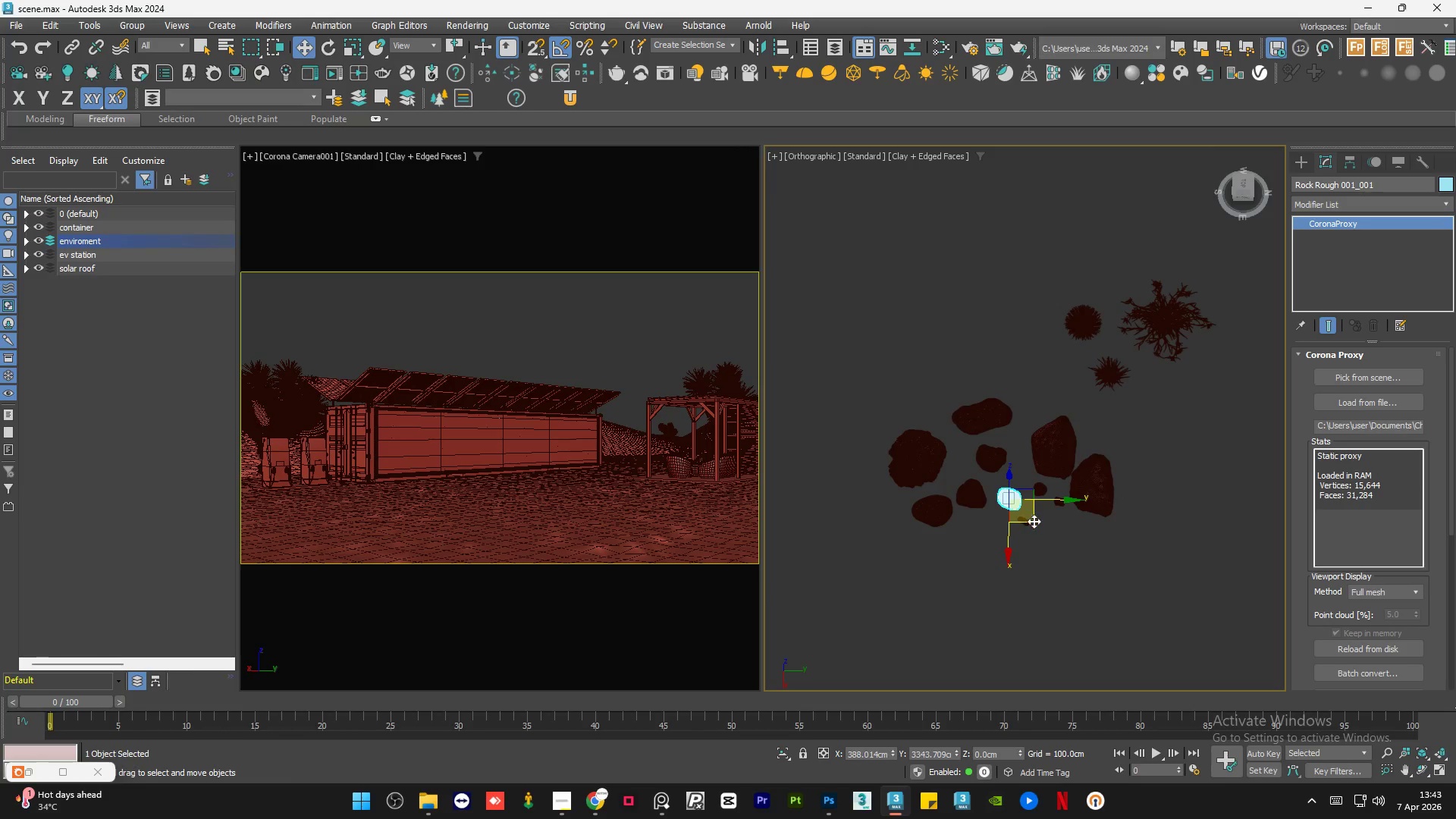 
left_click_drag(start_coordinate=[1034, 521], to_coordinate=[1028, 510])
 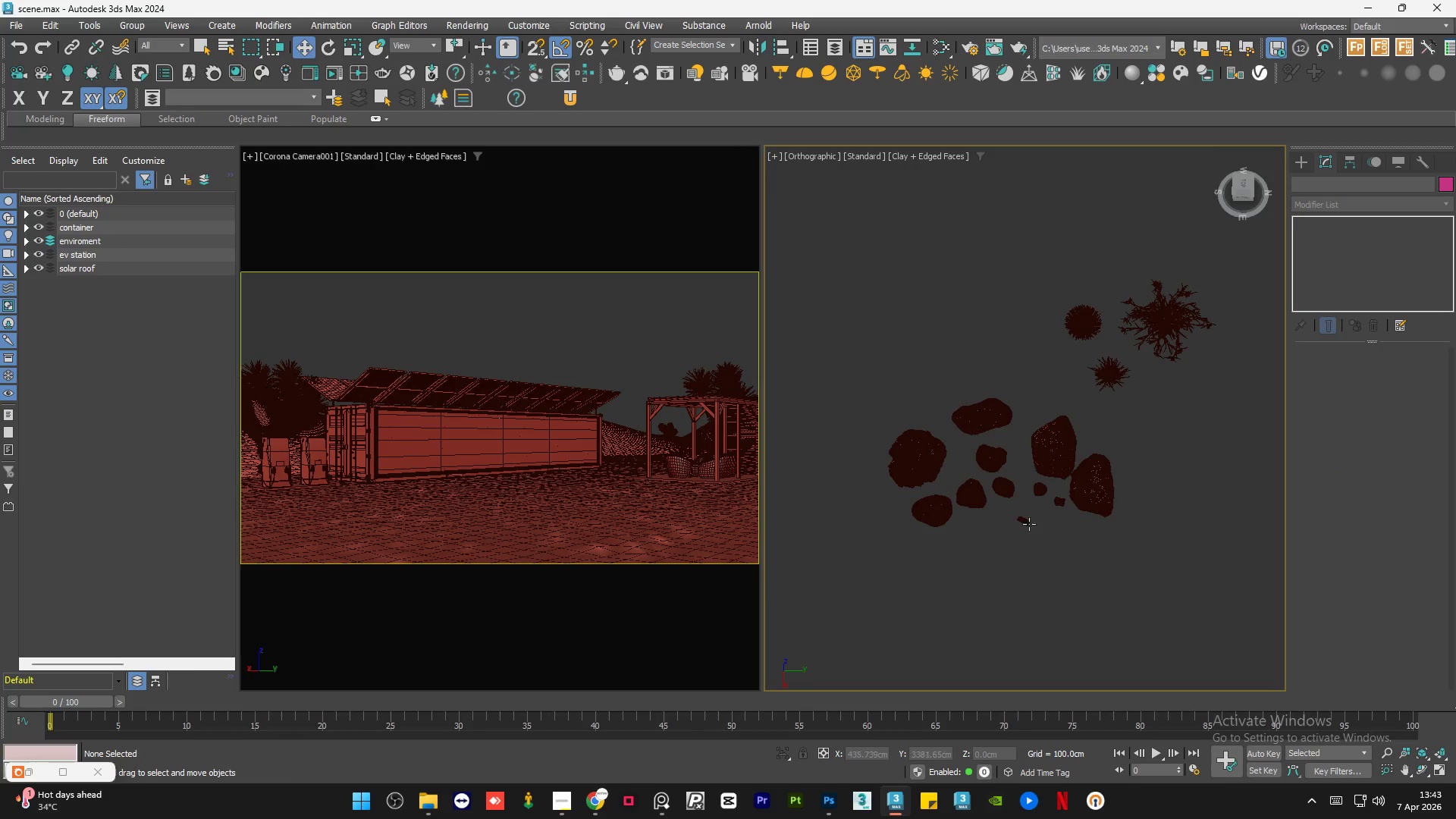 
left_click([1029, 524])
 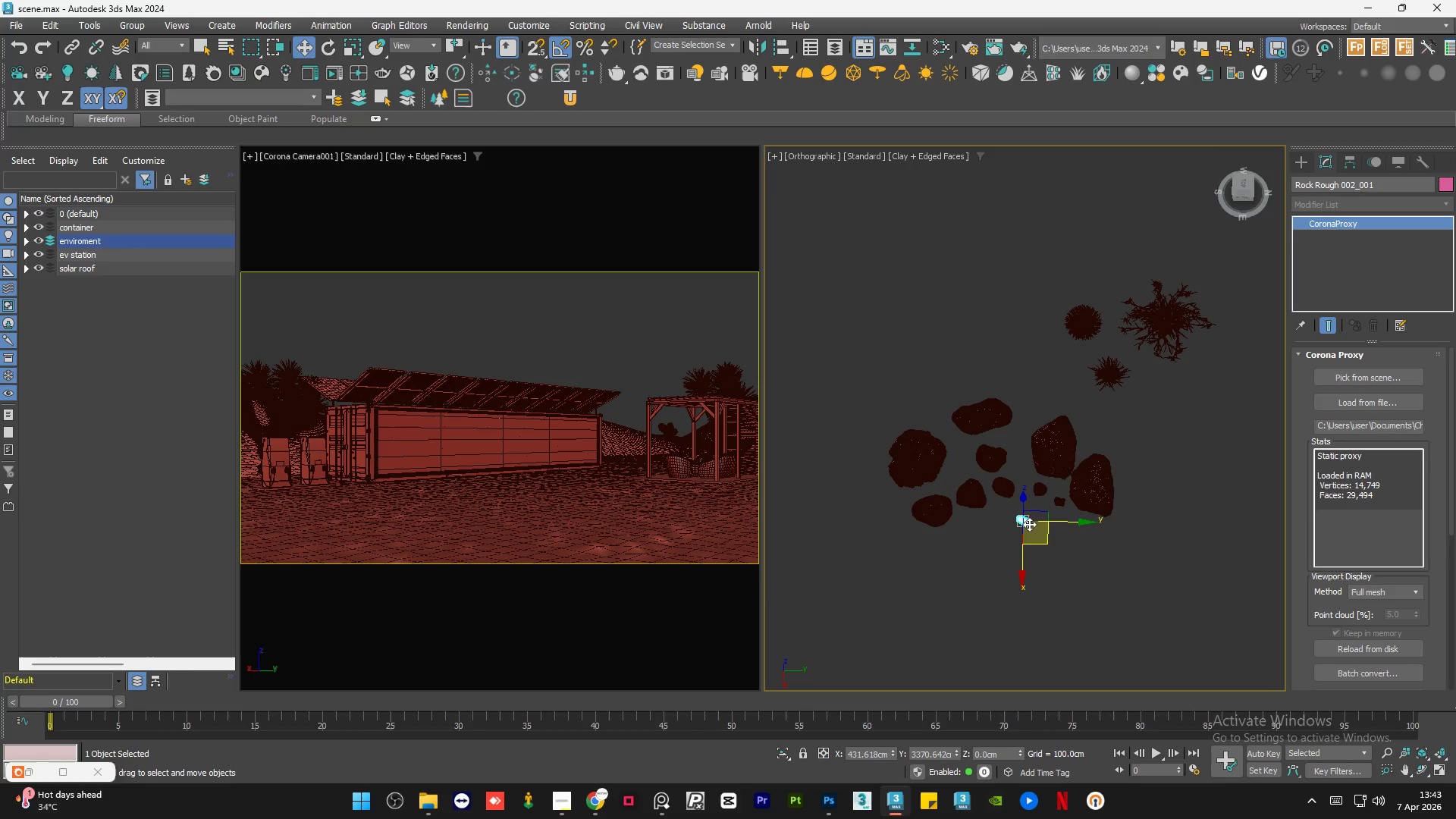 
key(R)
 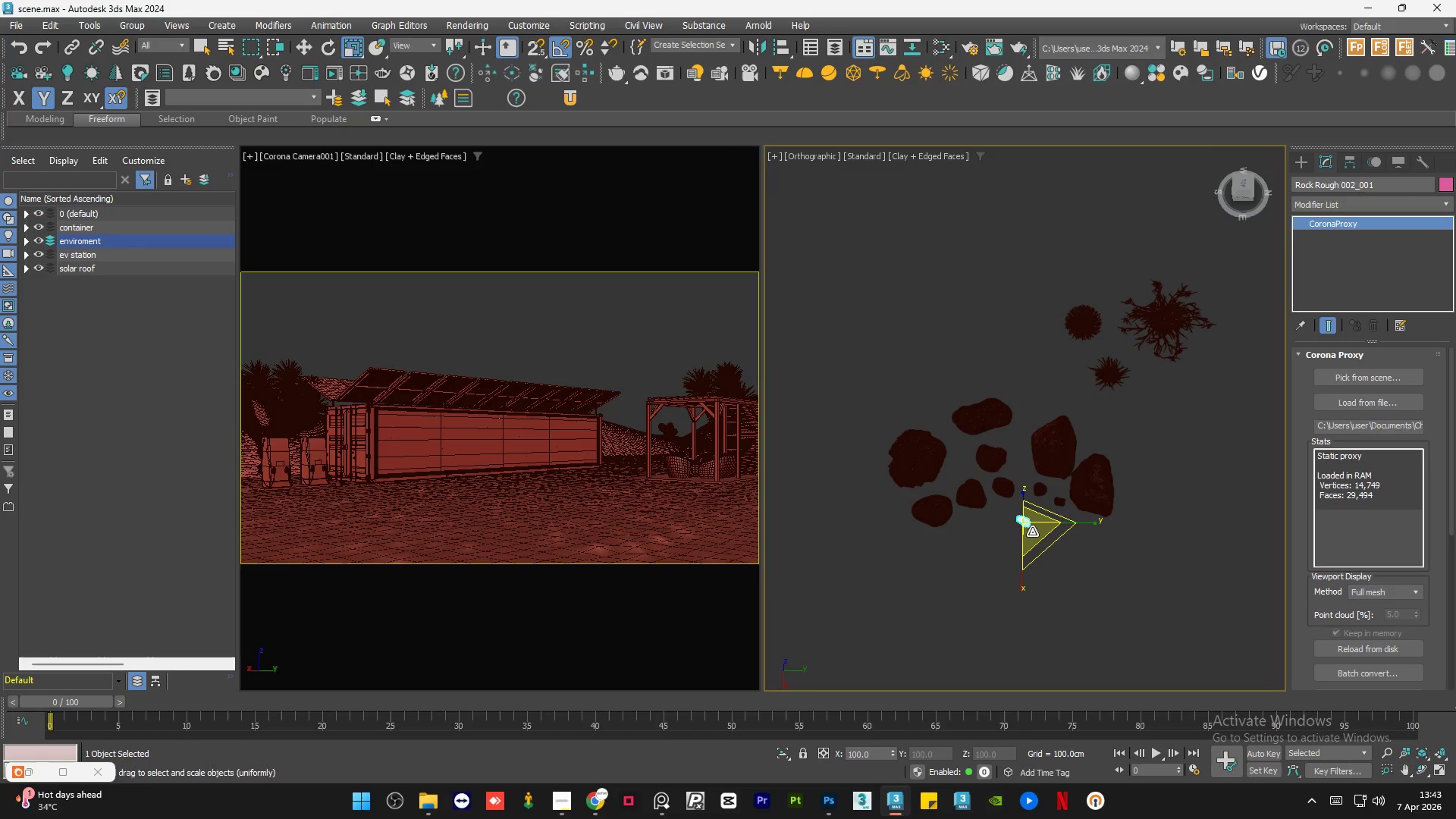 
left_click([1078, 590])
 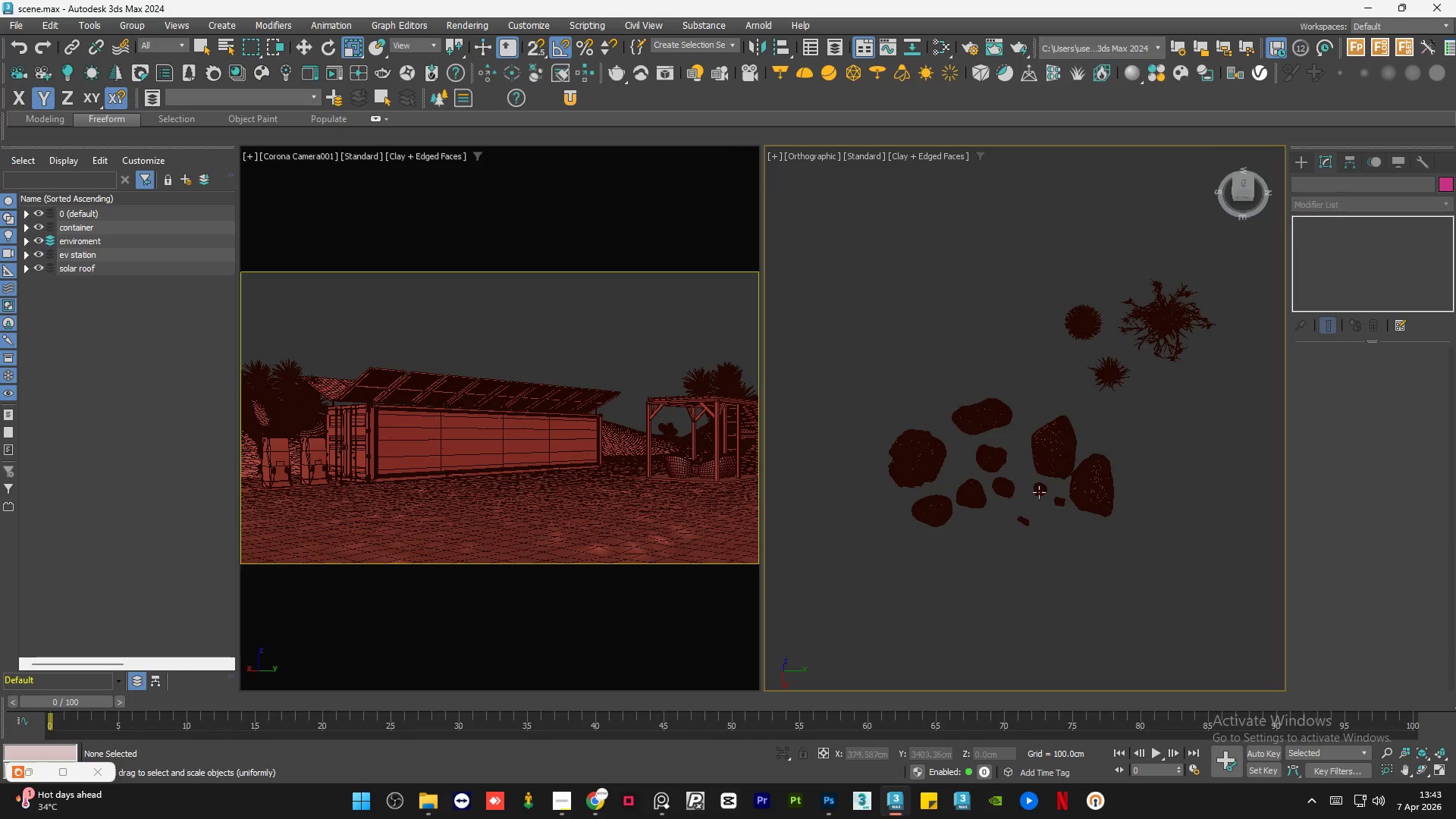 
left_click([1039, 491])
 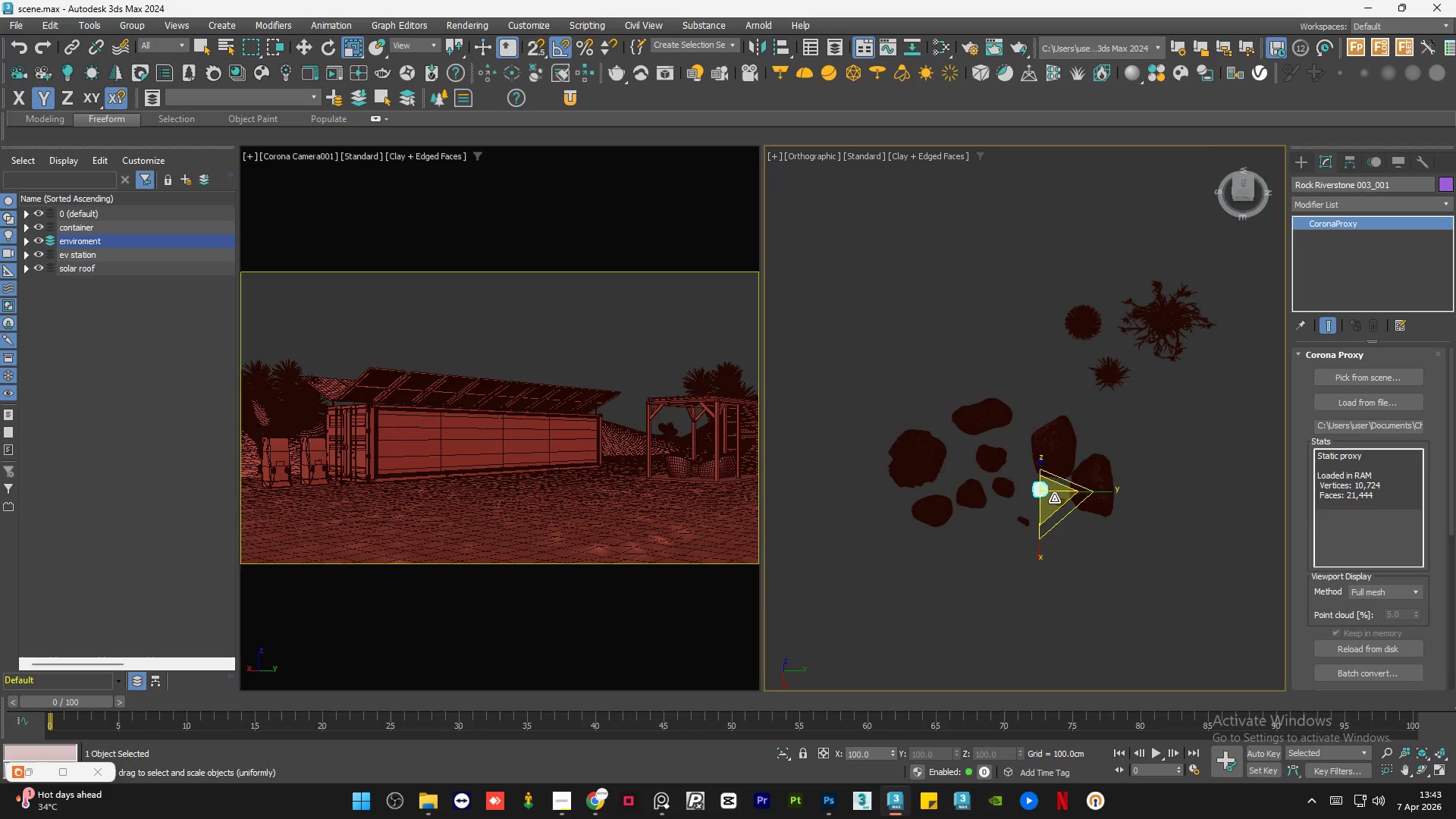 
left_click_drag(start_coordinate=[1054, 498], to_coordinate=[1044, 474])
 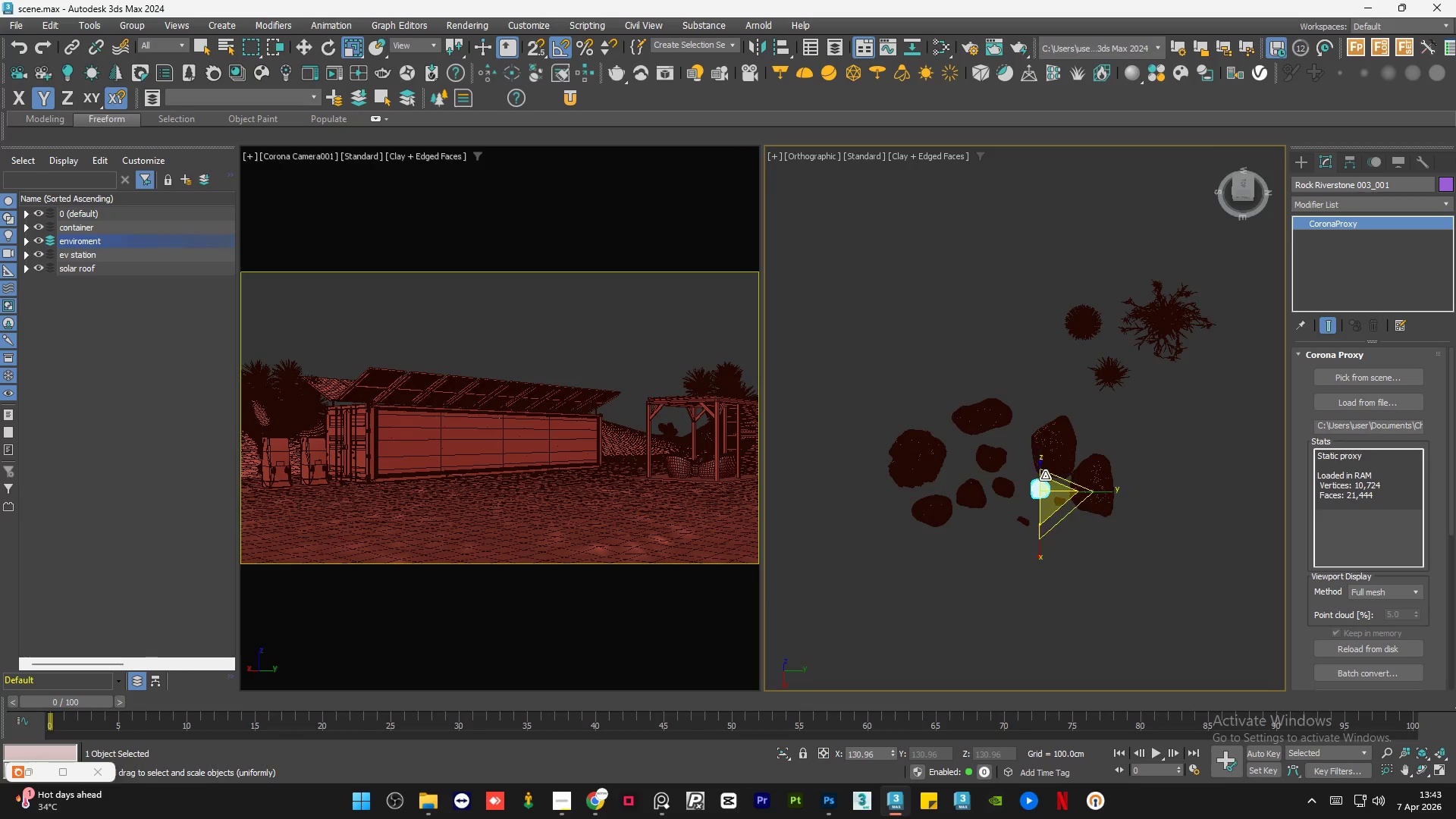 
key(W)
 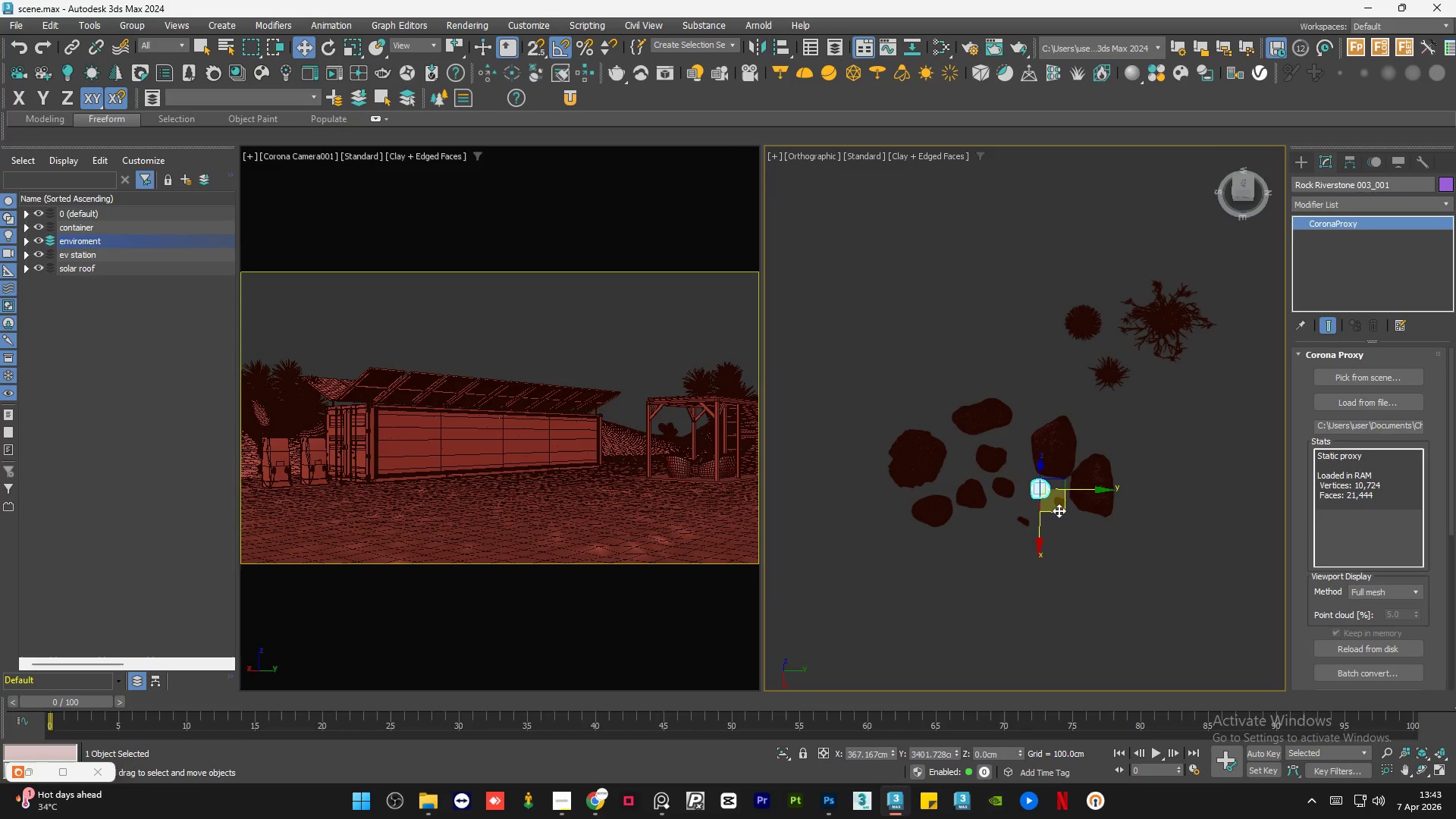 
left_click_drag(start_coordinate=[1059, 510], to_coordinate=[1053, 515])
 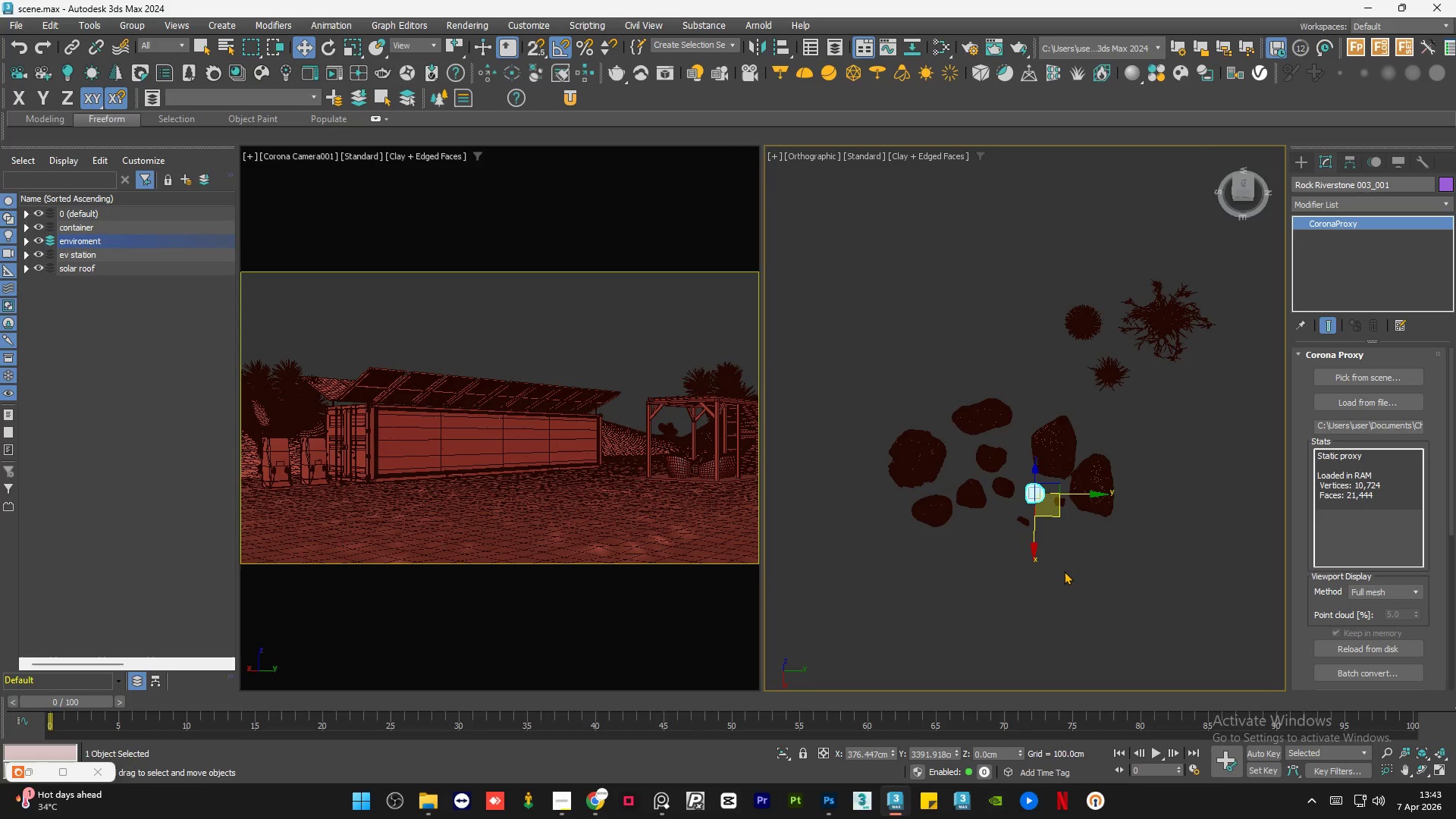 
left_click([1064, 571])
 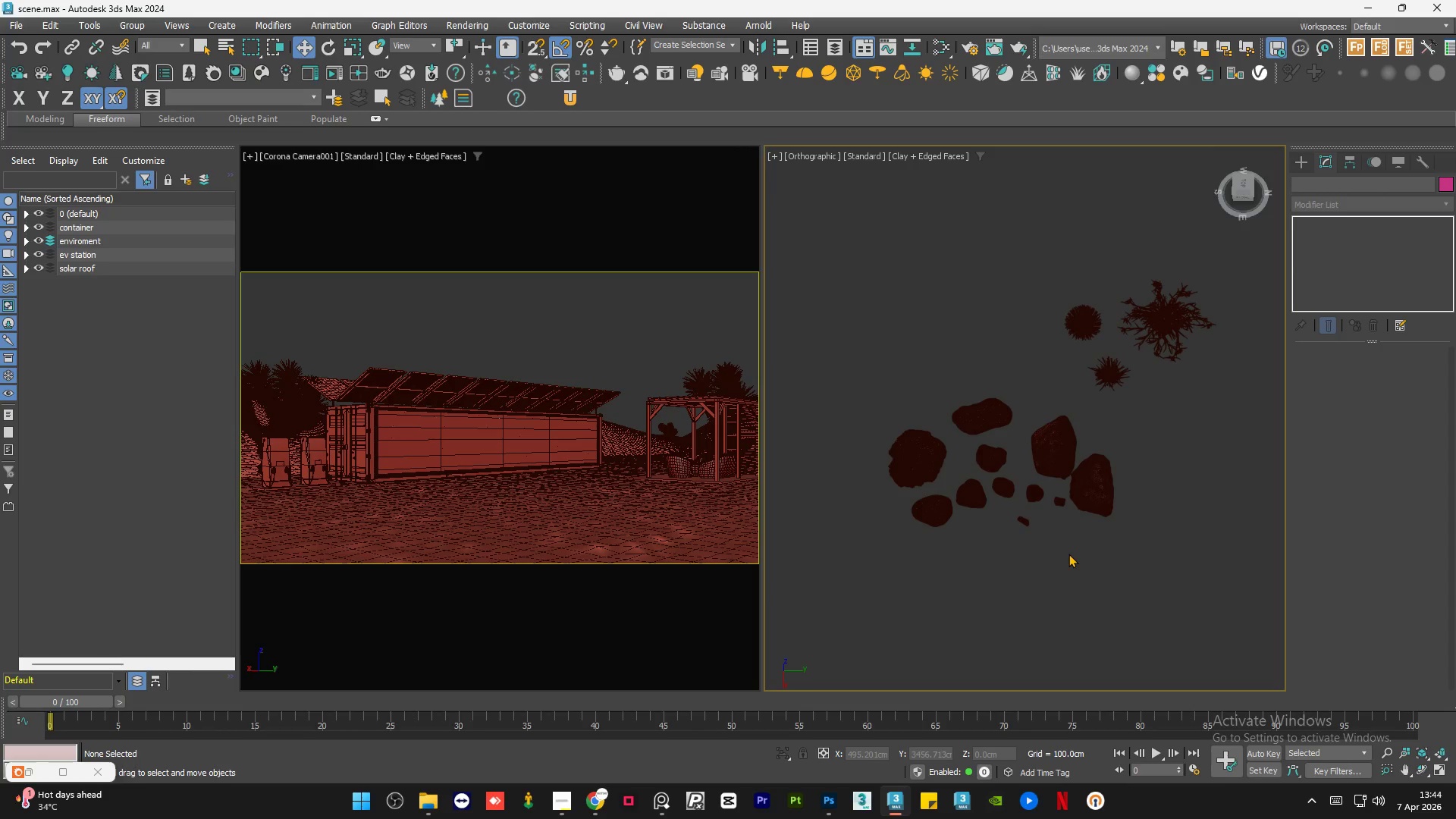 
wait(9.5)
 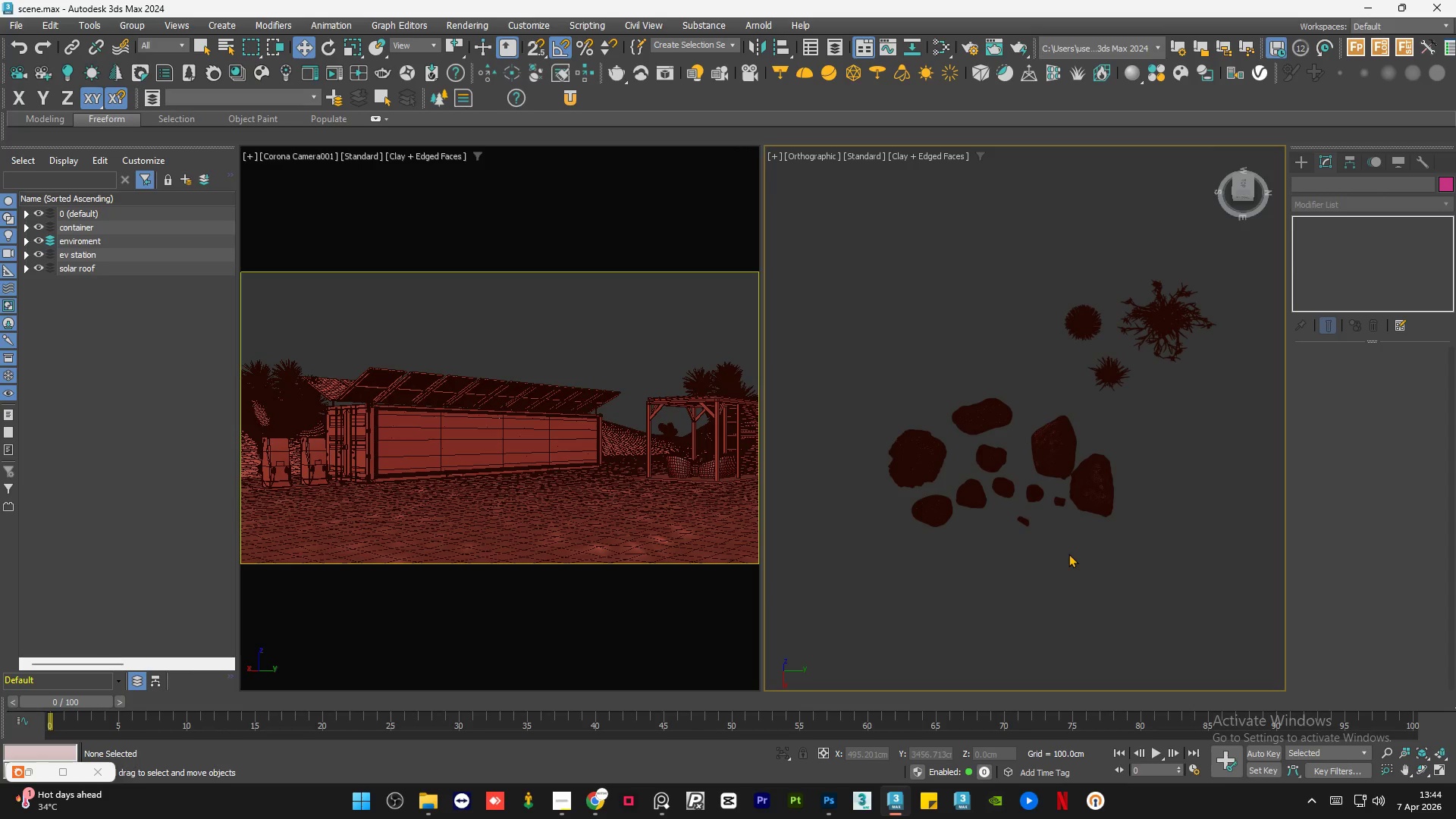 
double_click([1065, 552])
 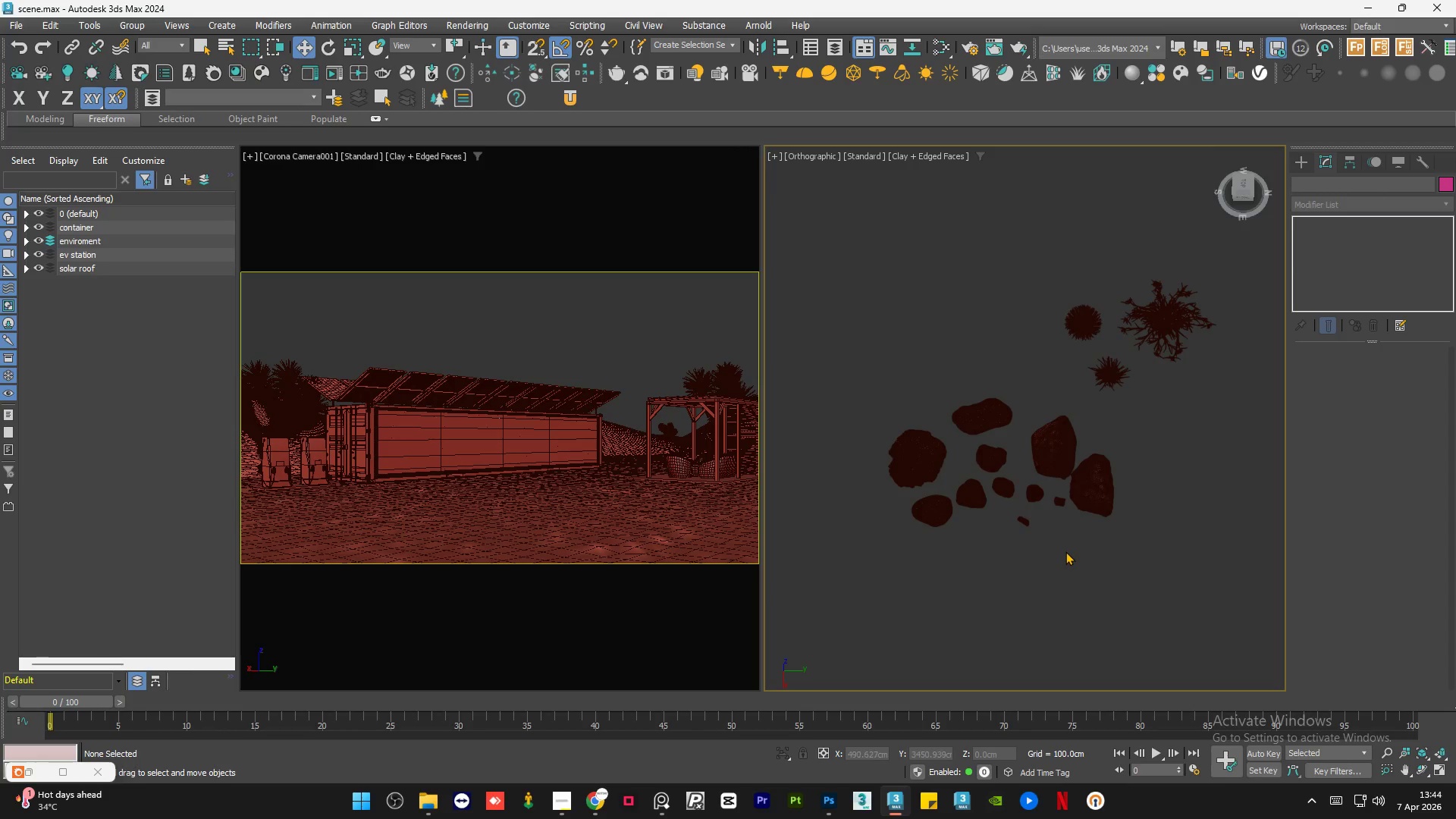 
triple_click([1065, 551])
 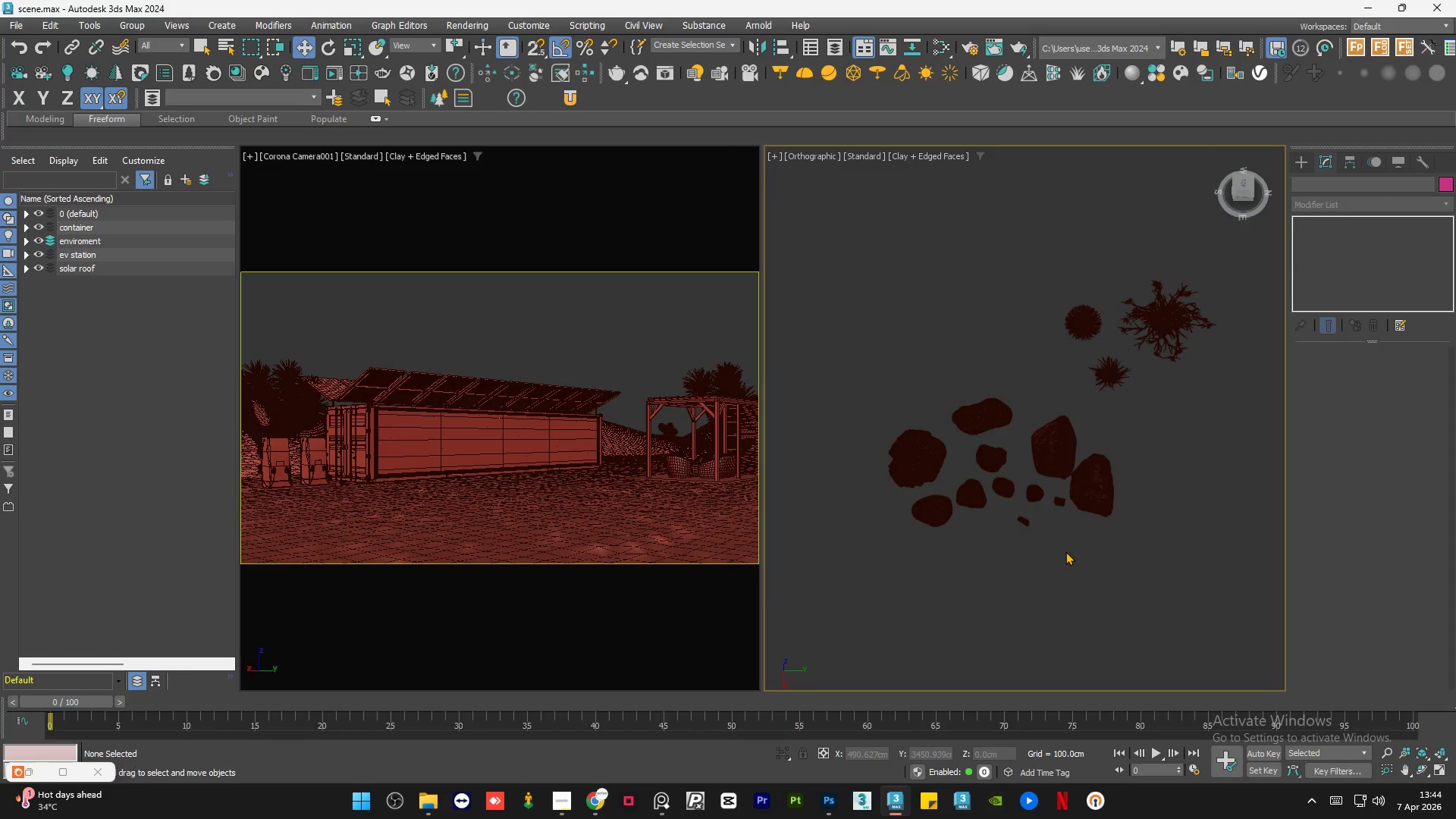 
key(Control+S)
 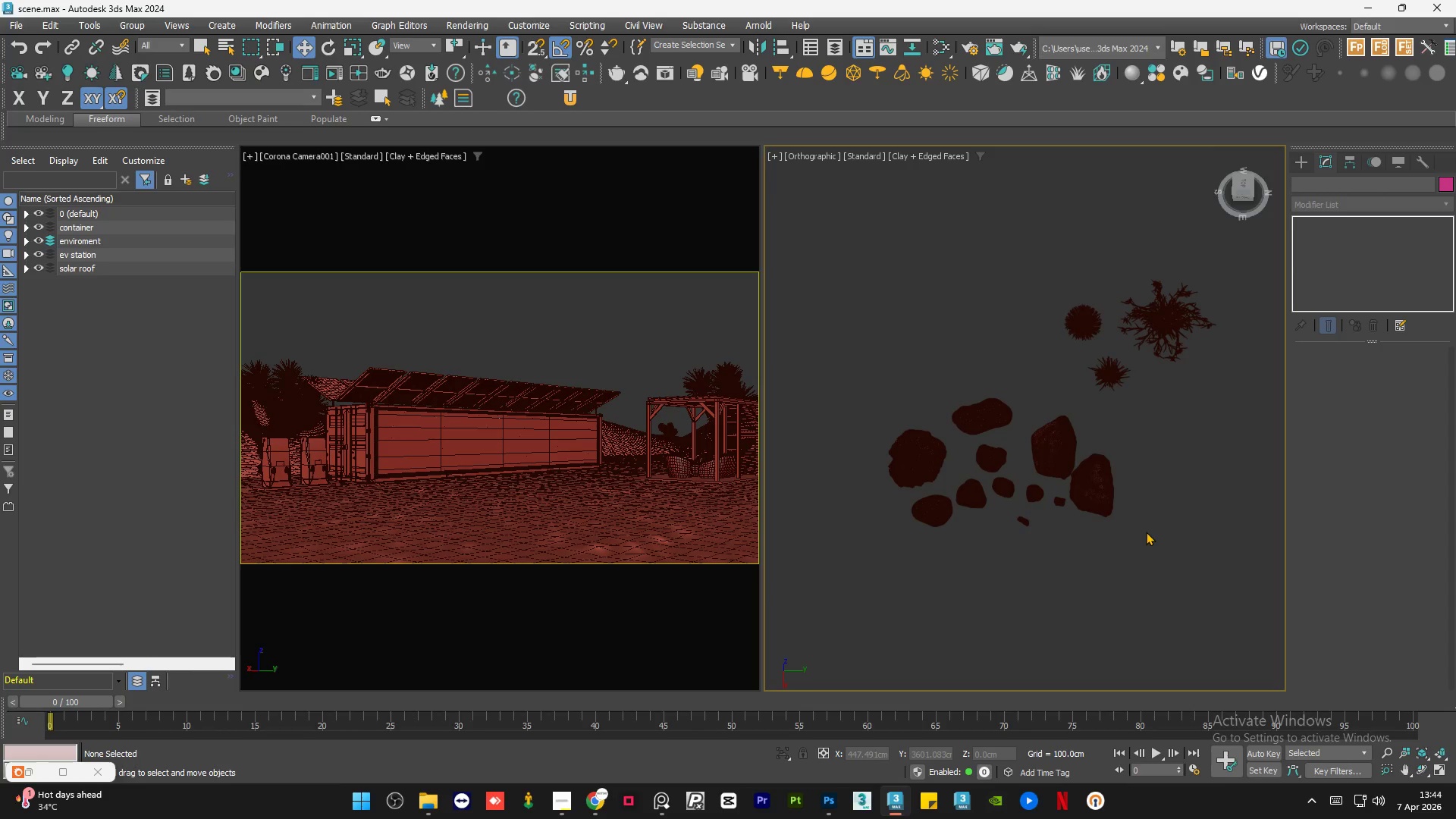 
left_click([1166, 328])
 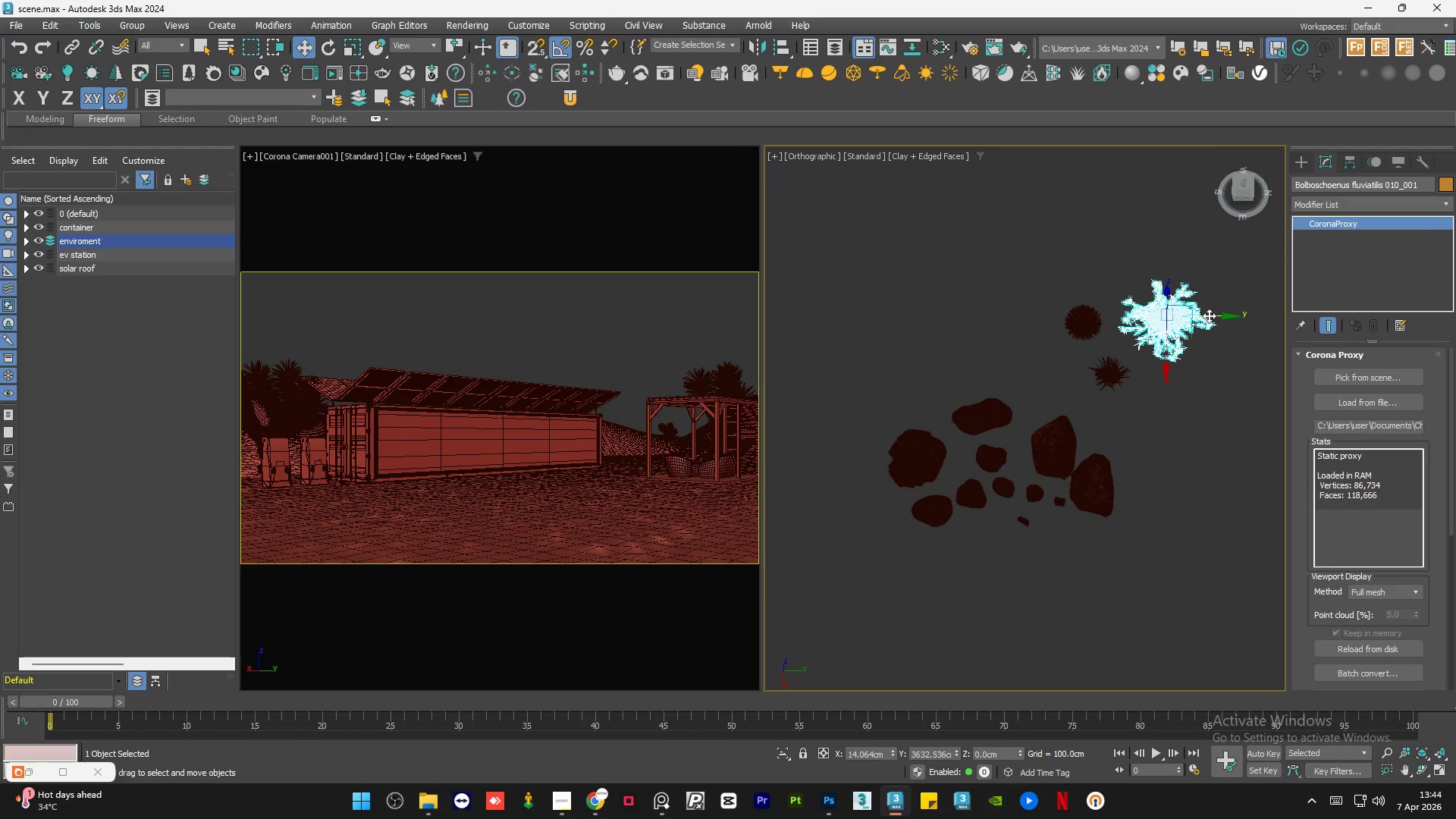 
left_click_drag(start_coordinate=[1209, 315], to_coordinate=[1196, 315])
 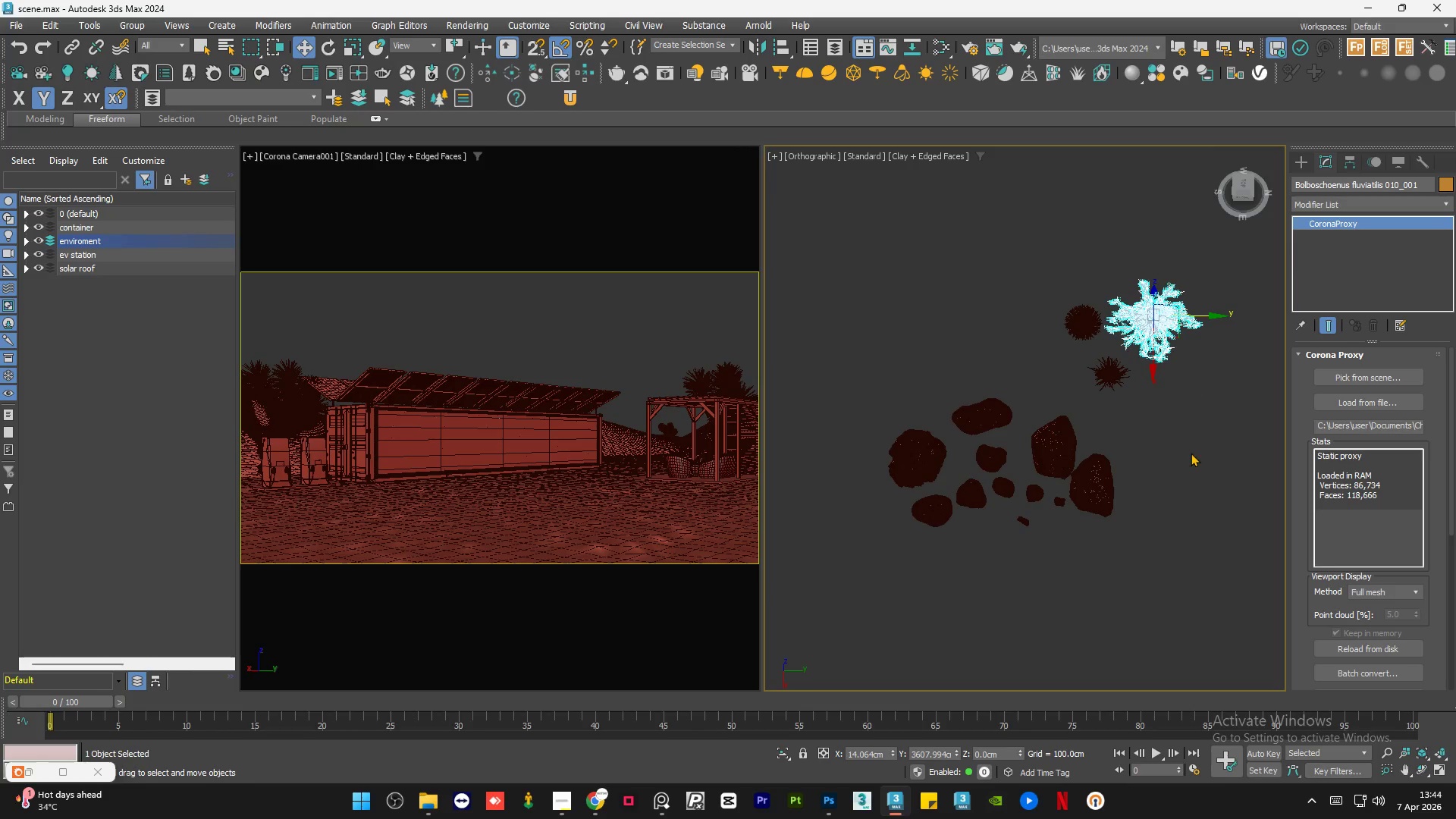 
left_click([1191, 453])
 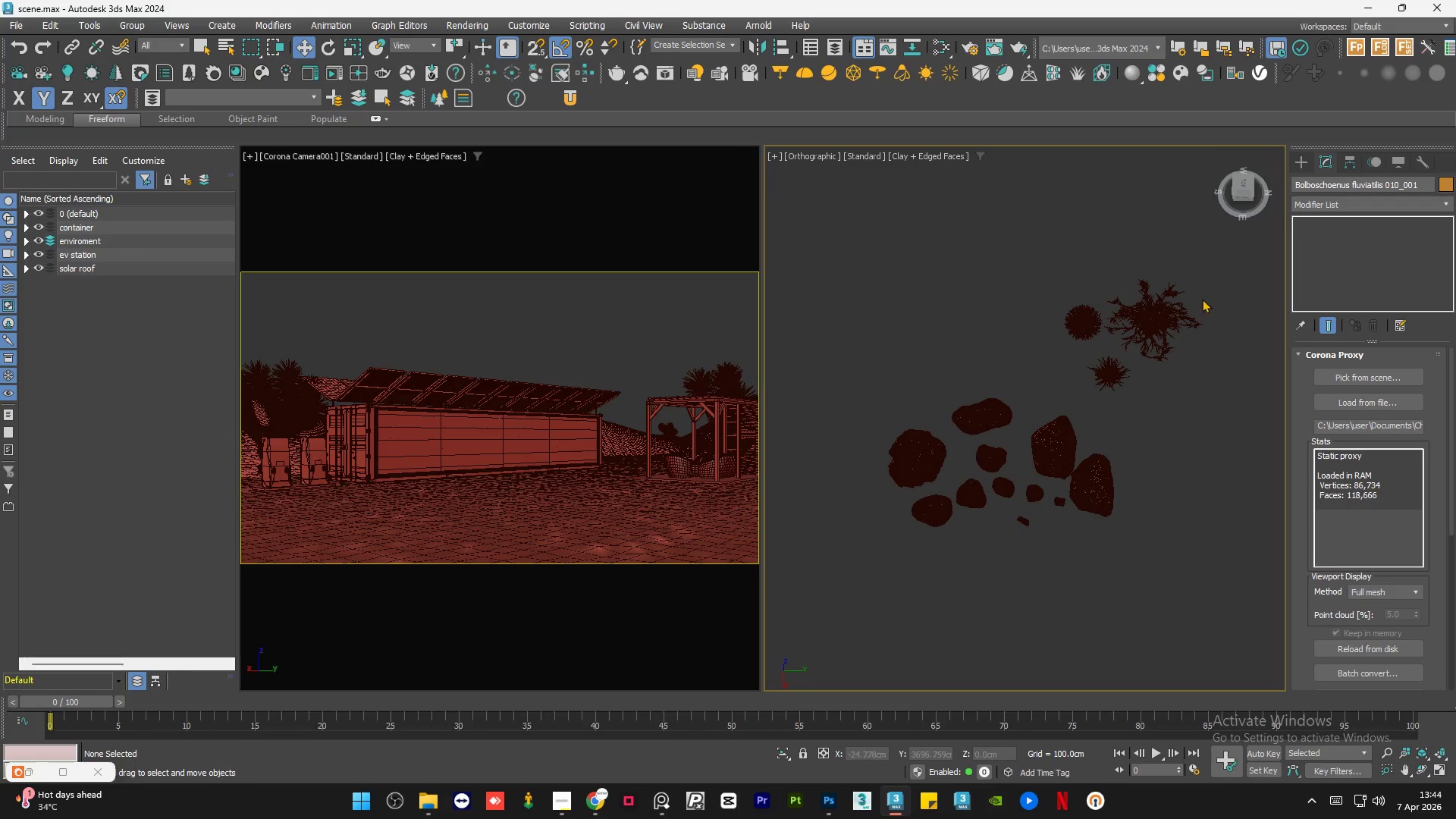 
left_click_drag(start_coordinate=[1204, 287], to_coordinate=[1056, 385])
 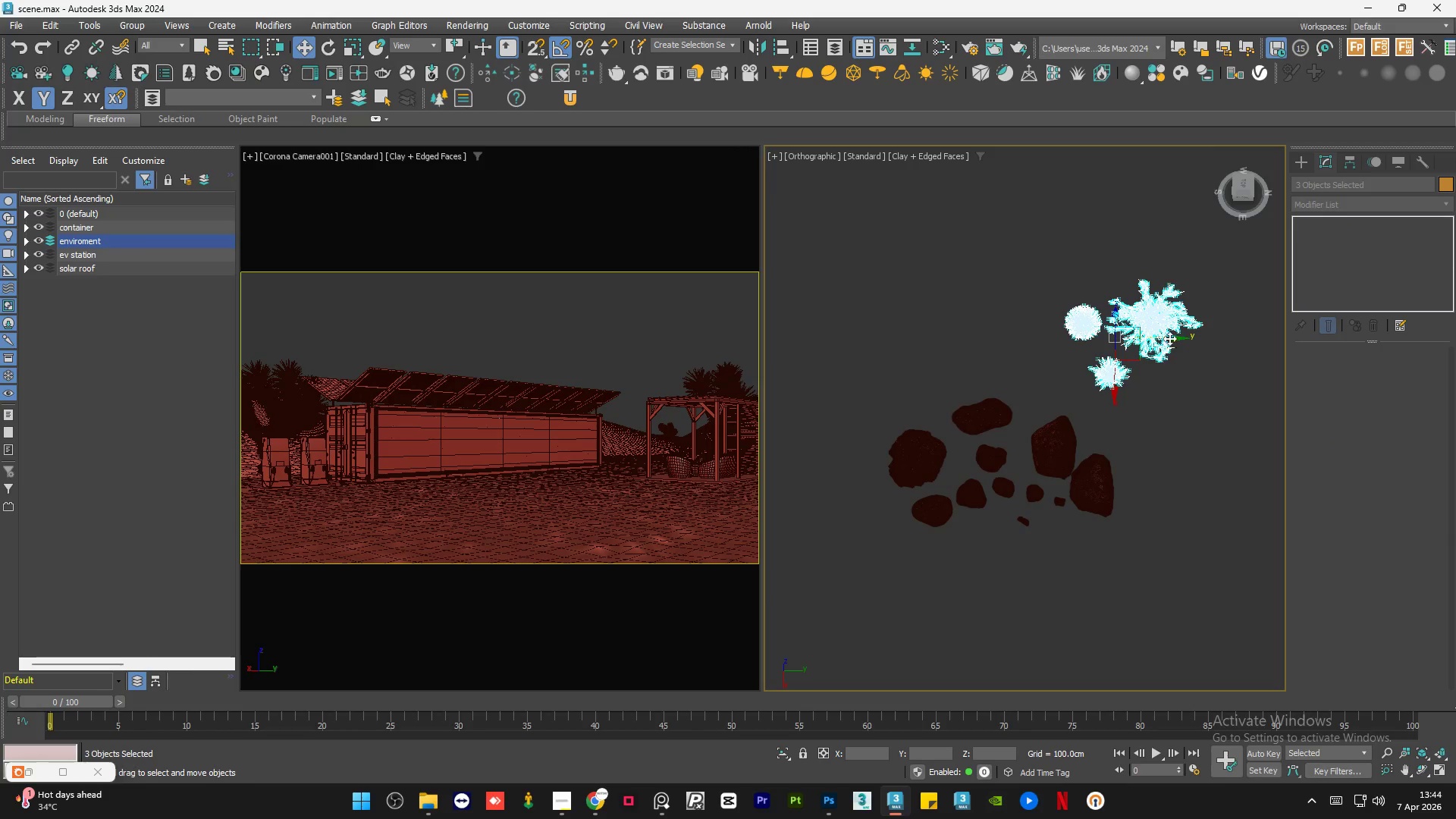 
left_click_drag(start_coordinate=[1169, 339], to_coordinate=[1107, 338])
 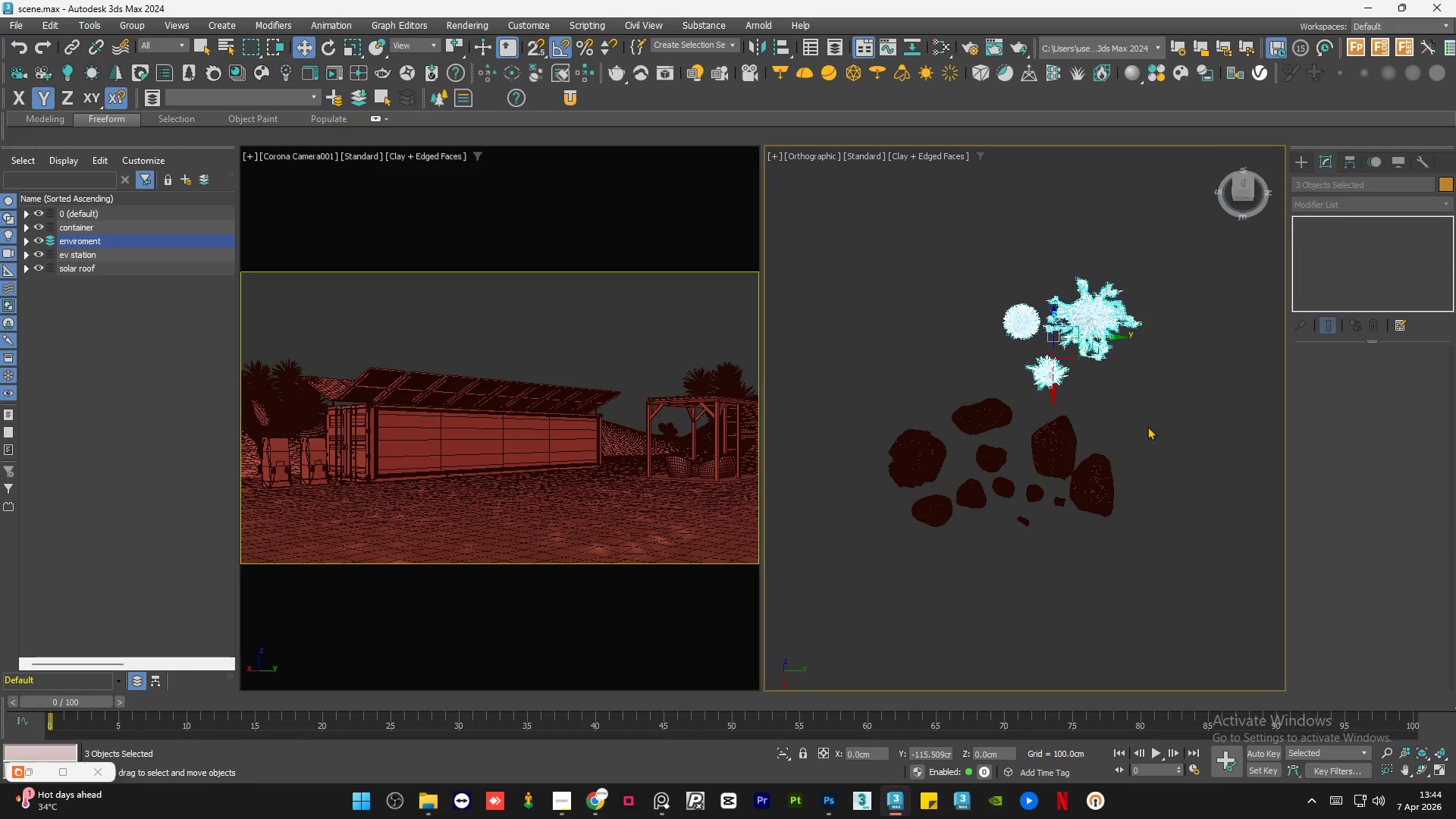 
left_click([1148, 428])
 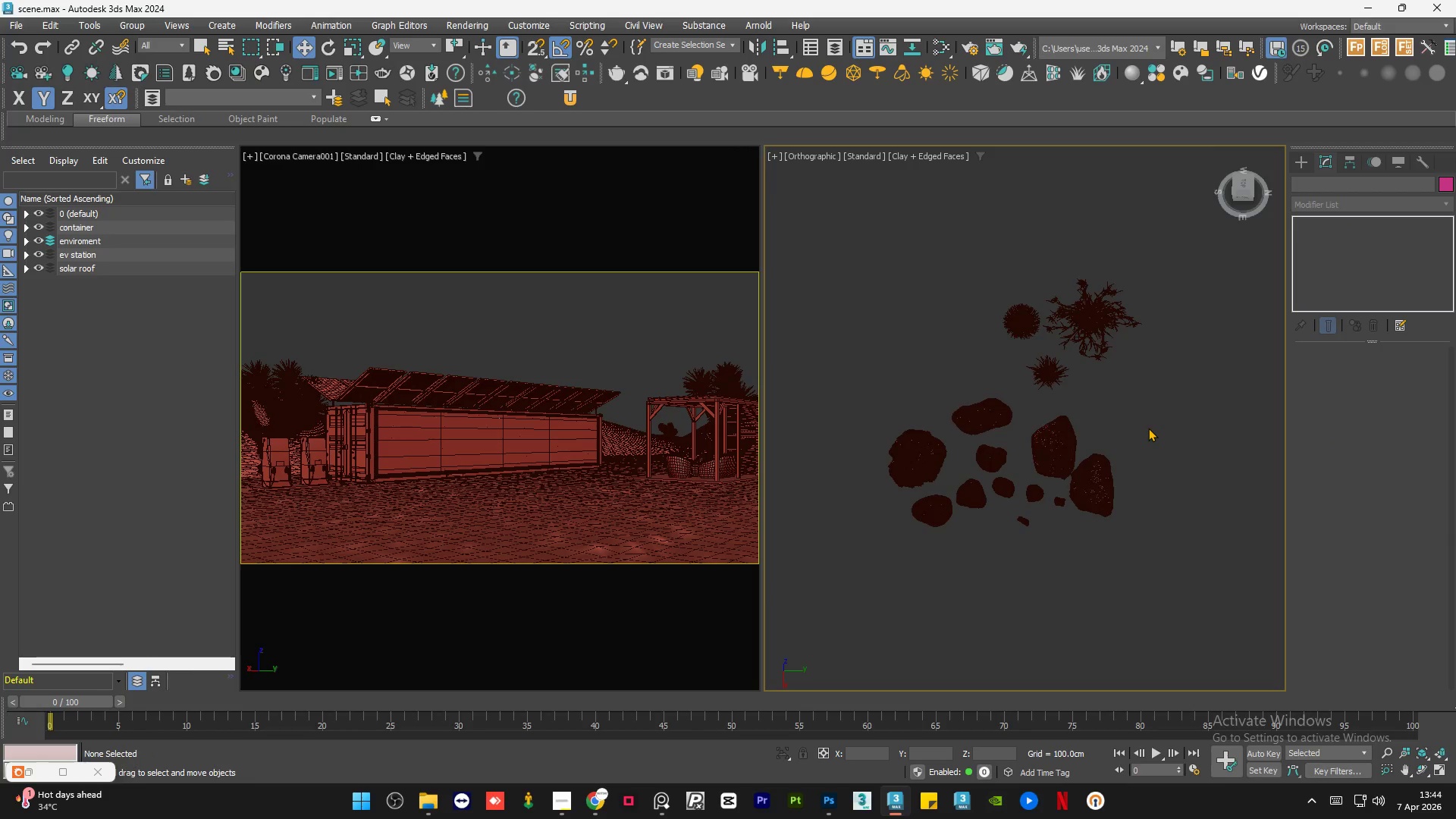 
key(Control+S)
 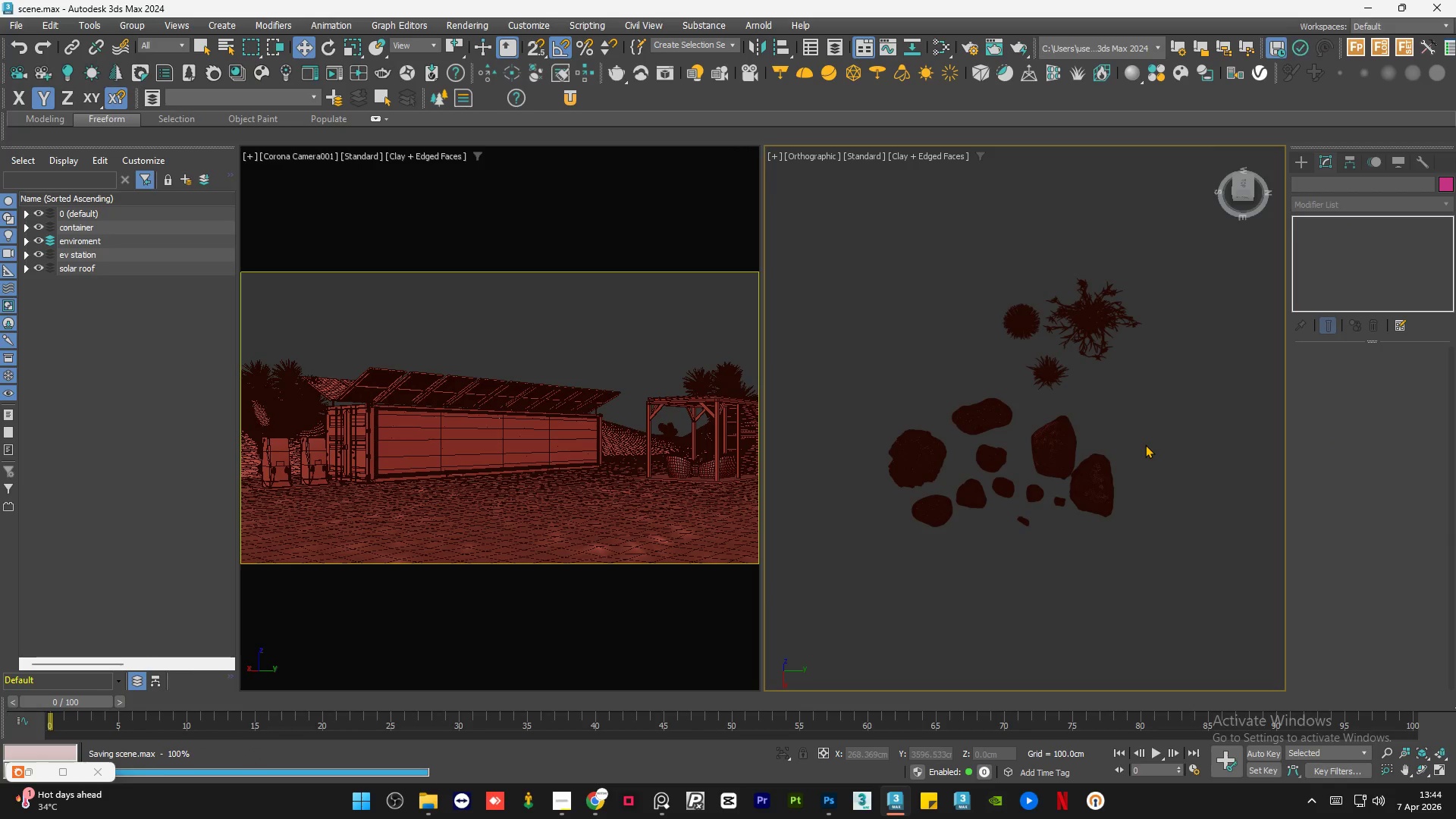 
scroll: coordinate [1145, 444], scroll_direction: down, amount: 6.0
 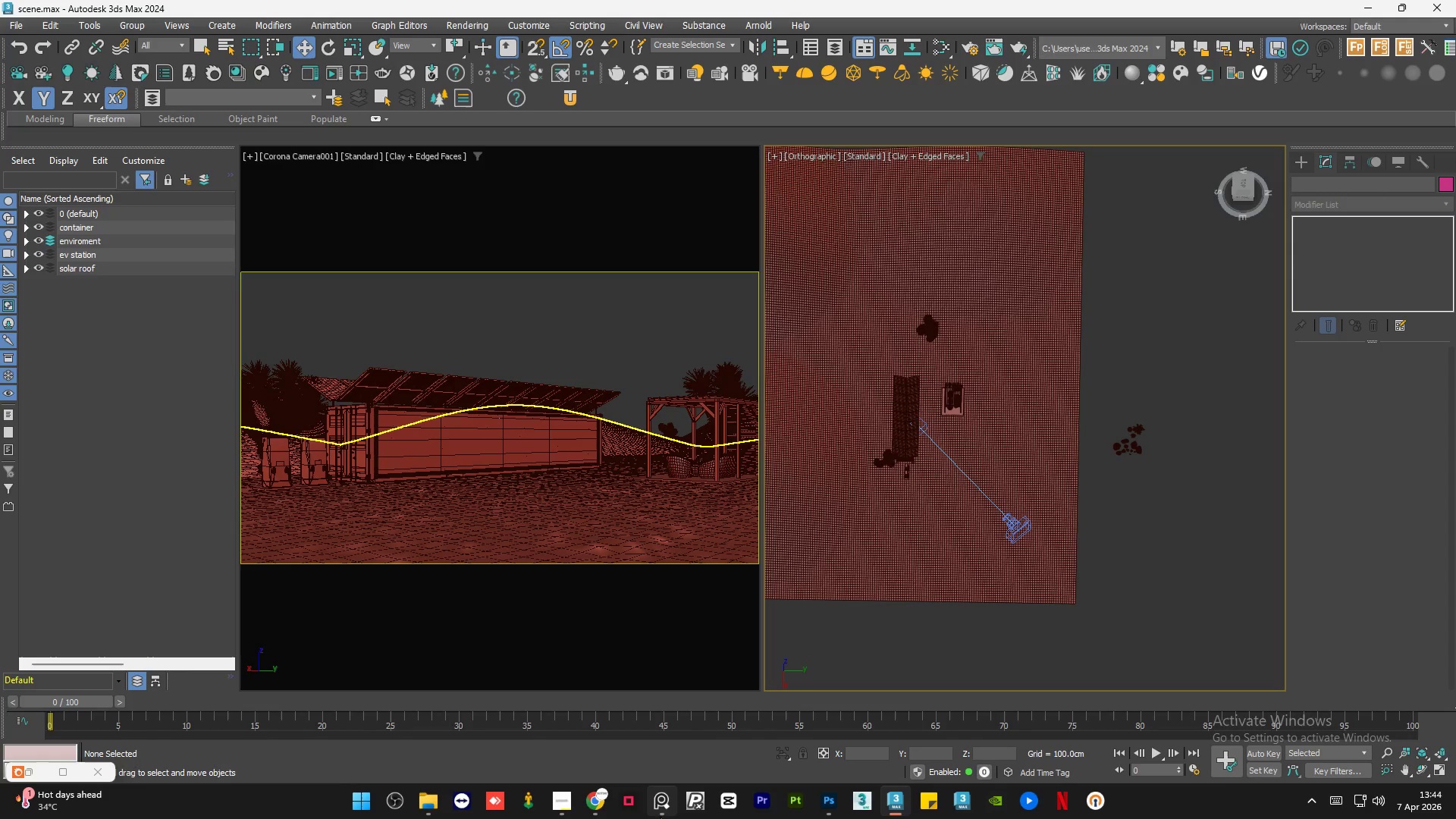 
left_click([664, 812])
 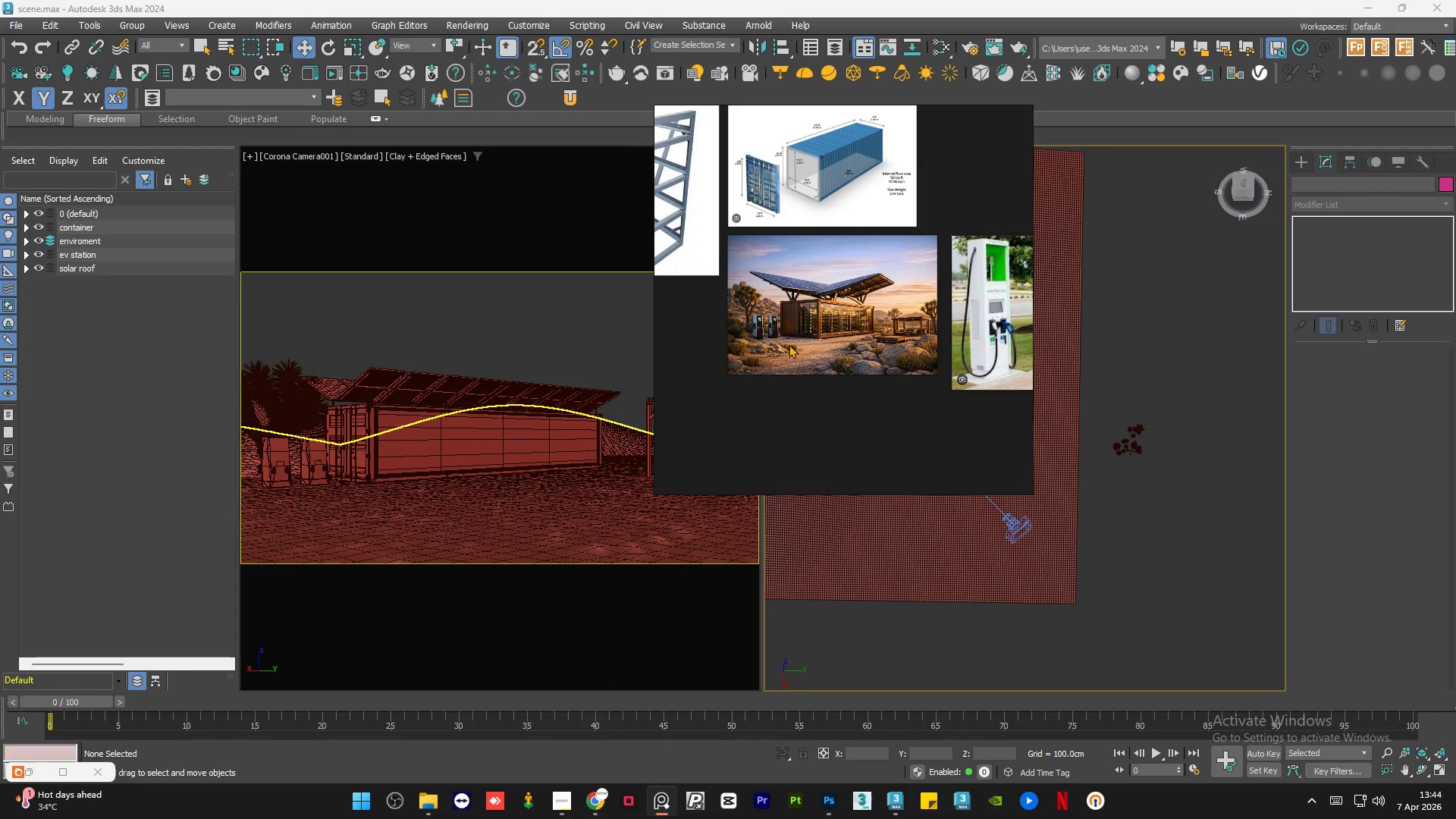 
scroll: coordinate [770, 316], scroll_direction: up, amount: 7.0
 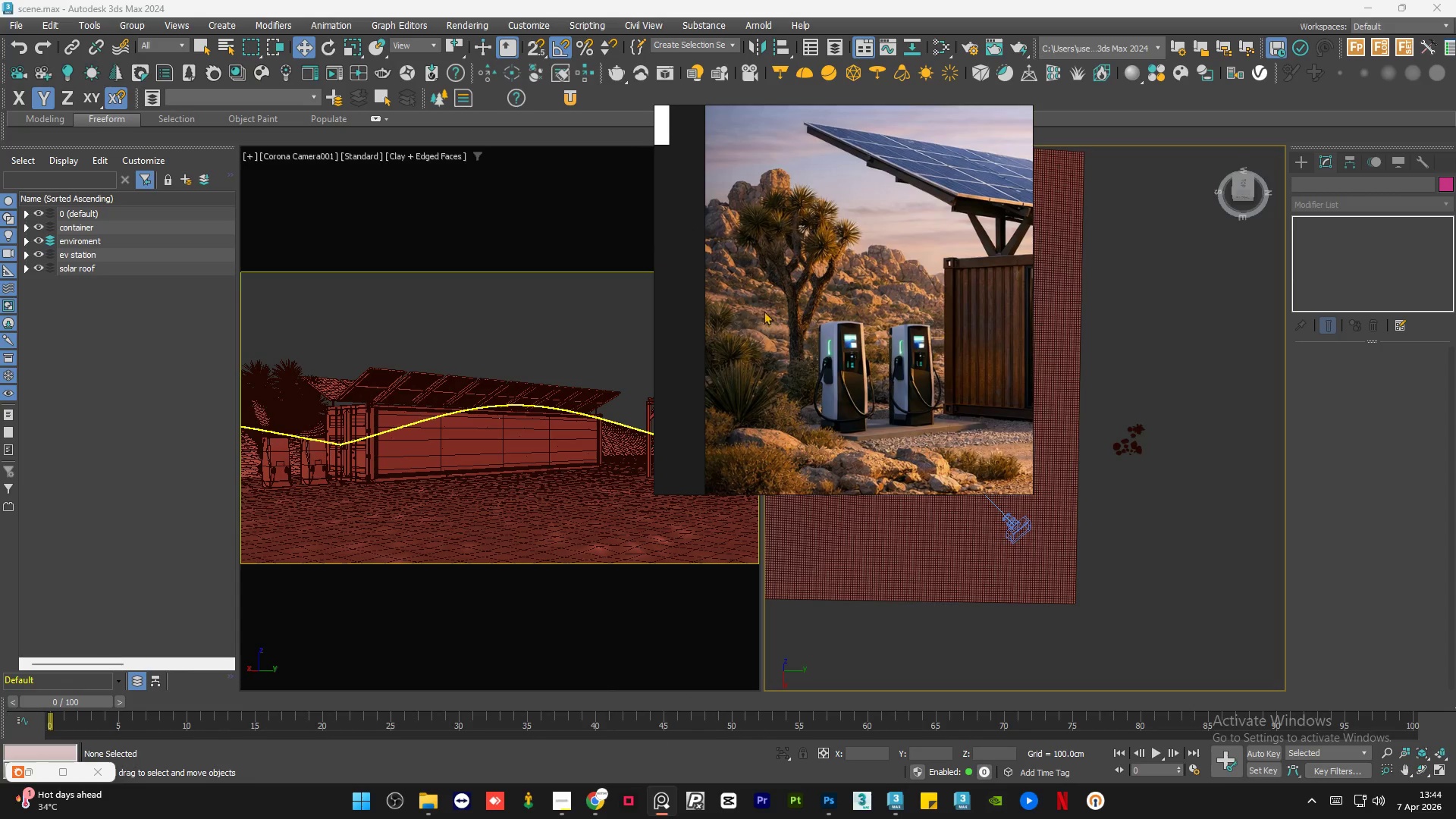 
scroll: coordinate [950, 315], scroll_direction: none, amount: 0.0
 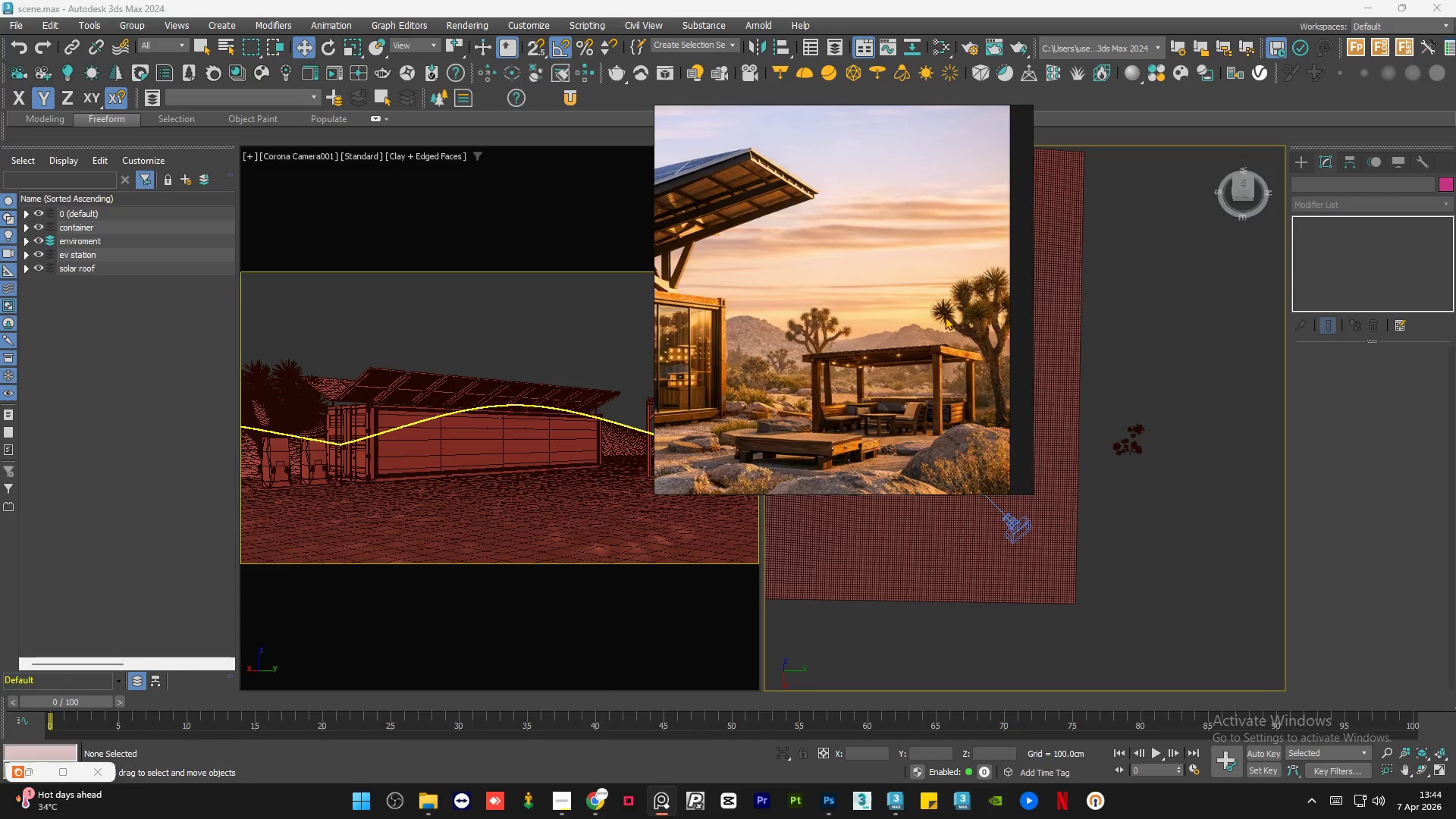 
scroll: coordinate [906, 318], scroll_direction: down, amount: 5.0
 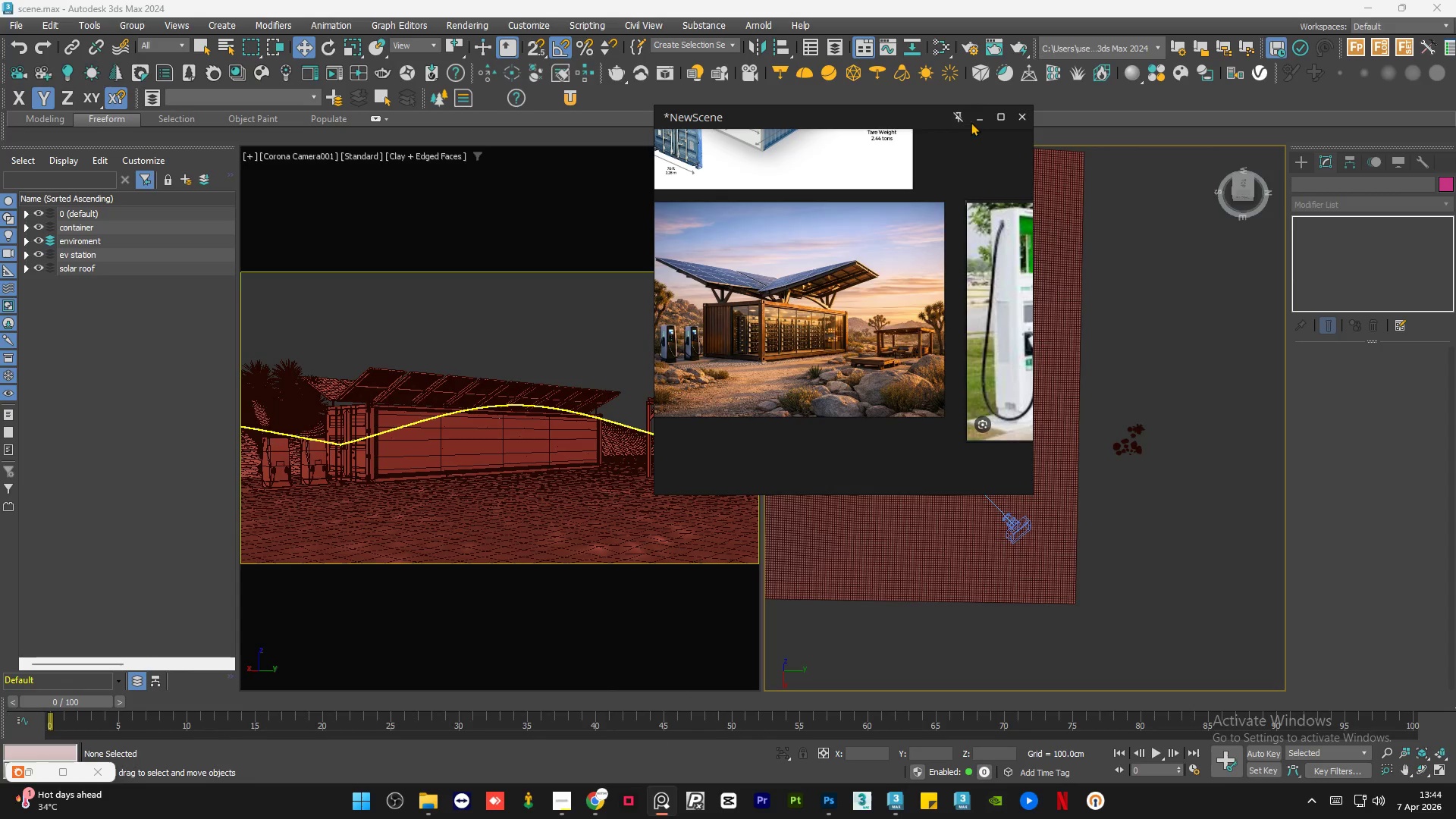 
left_click([975, 122])
 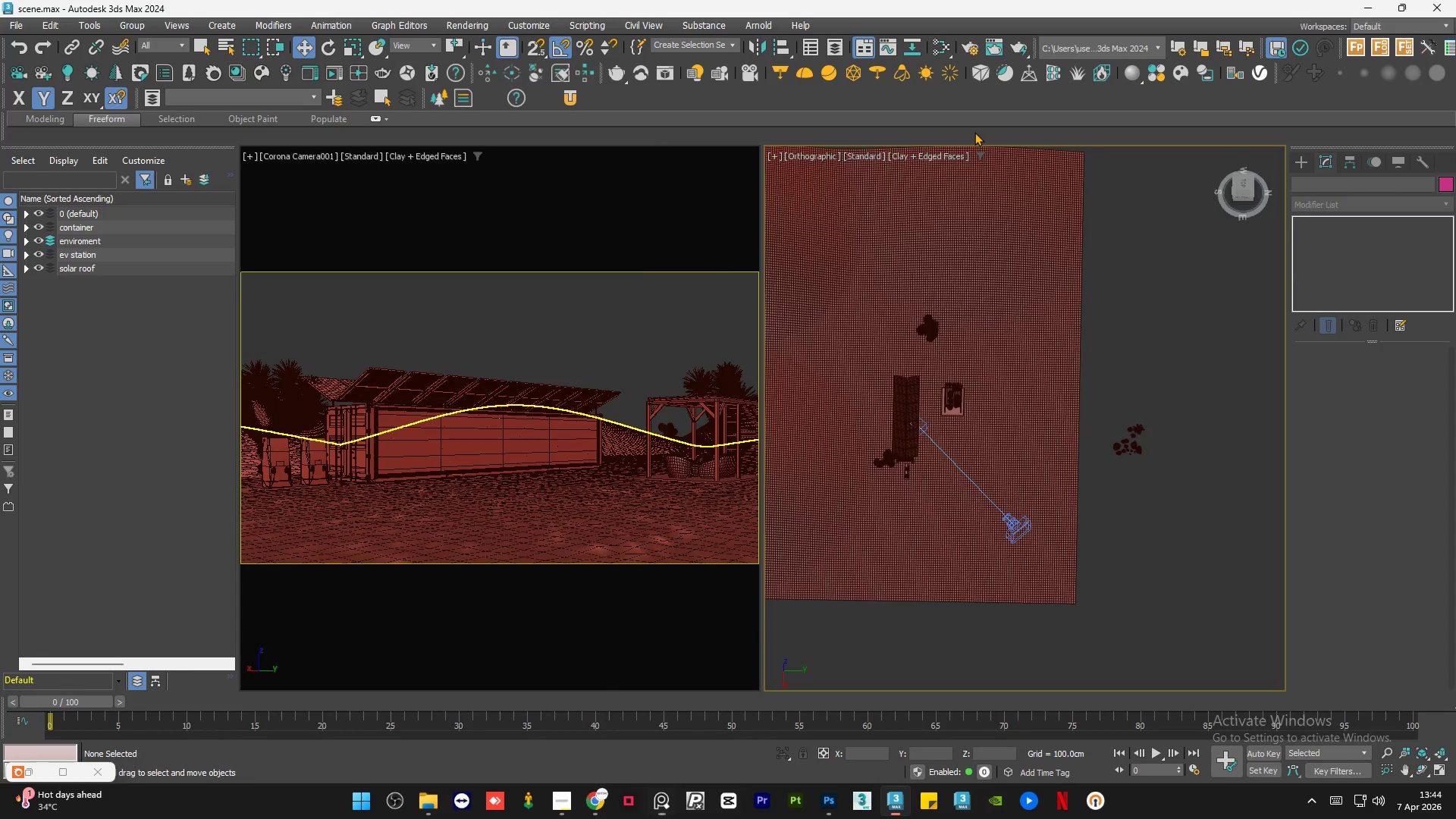 
scroll: coordinate [1040, 463], scroll_direction: down, amount: 3.0
 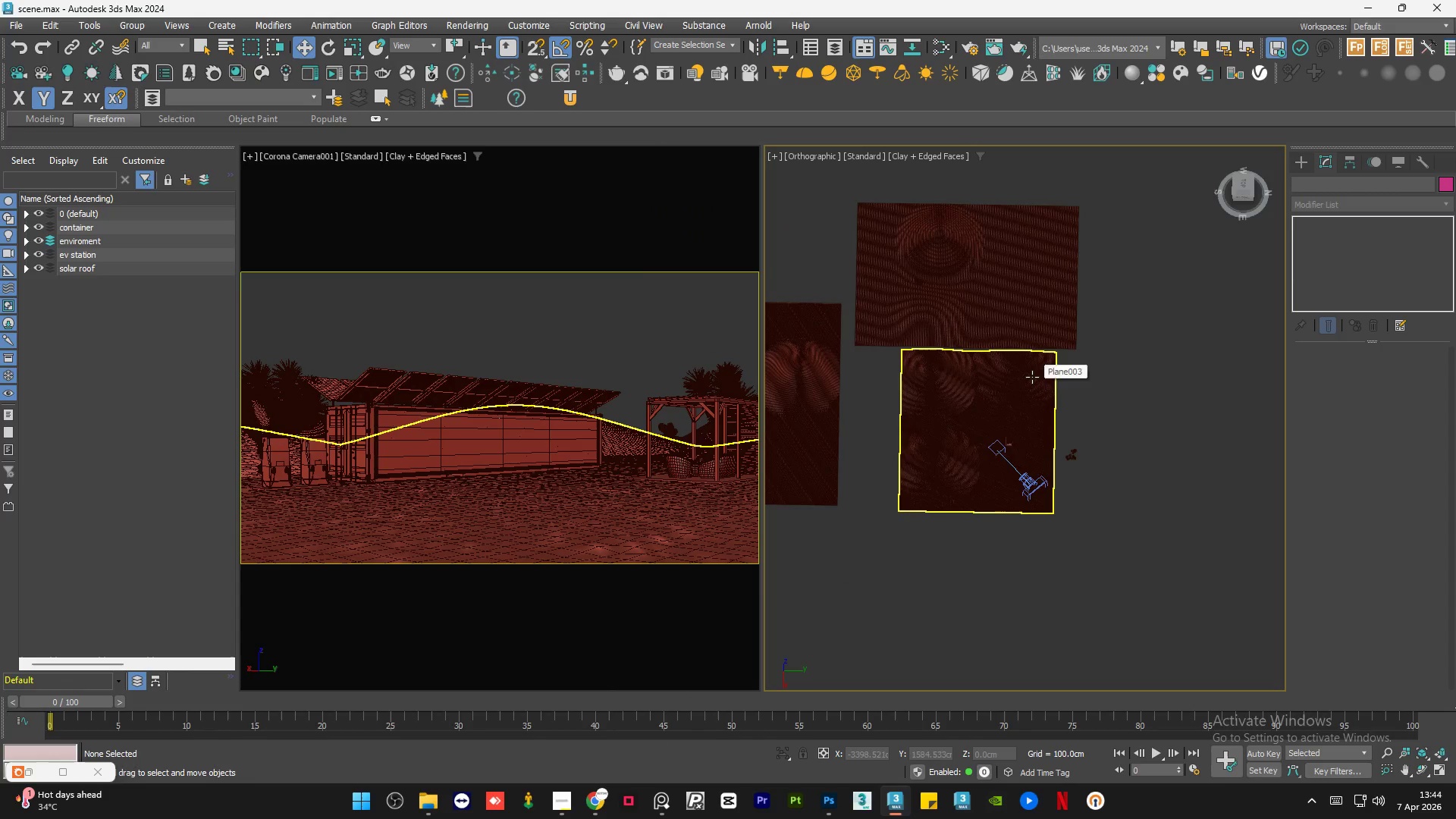 
left_click([1112, 478])
 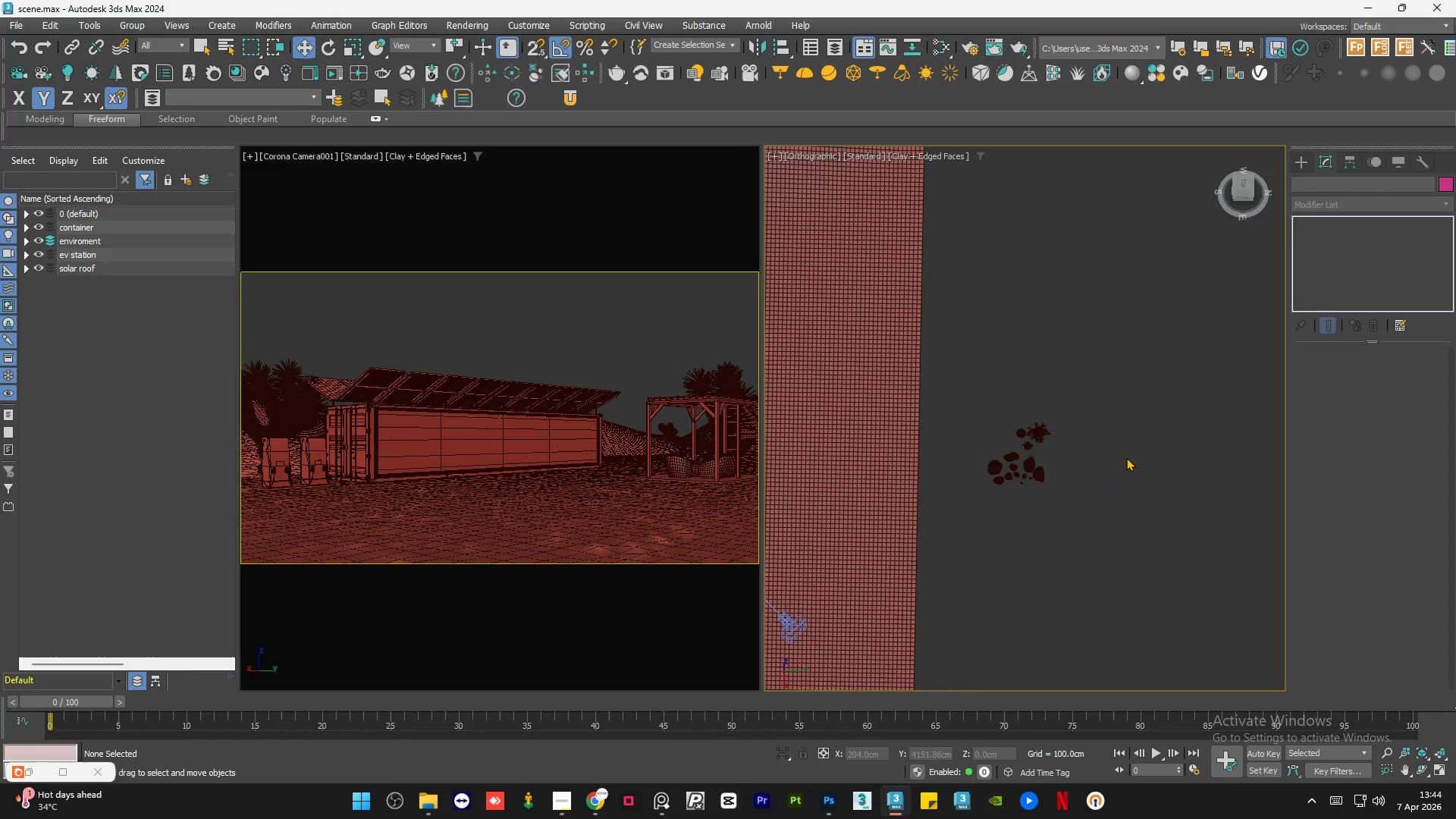 
scroll: coordinate [1081, 455], scroll_direction: up, amount: 5.0
 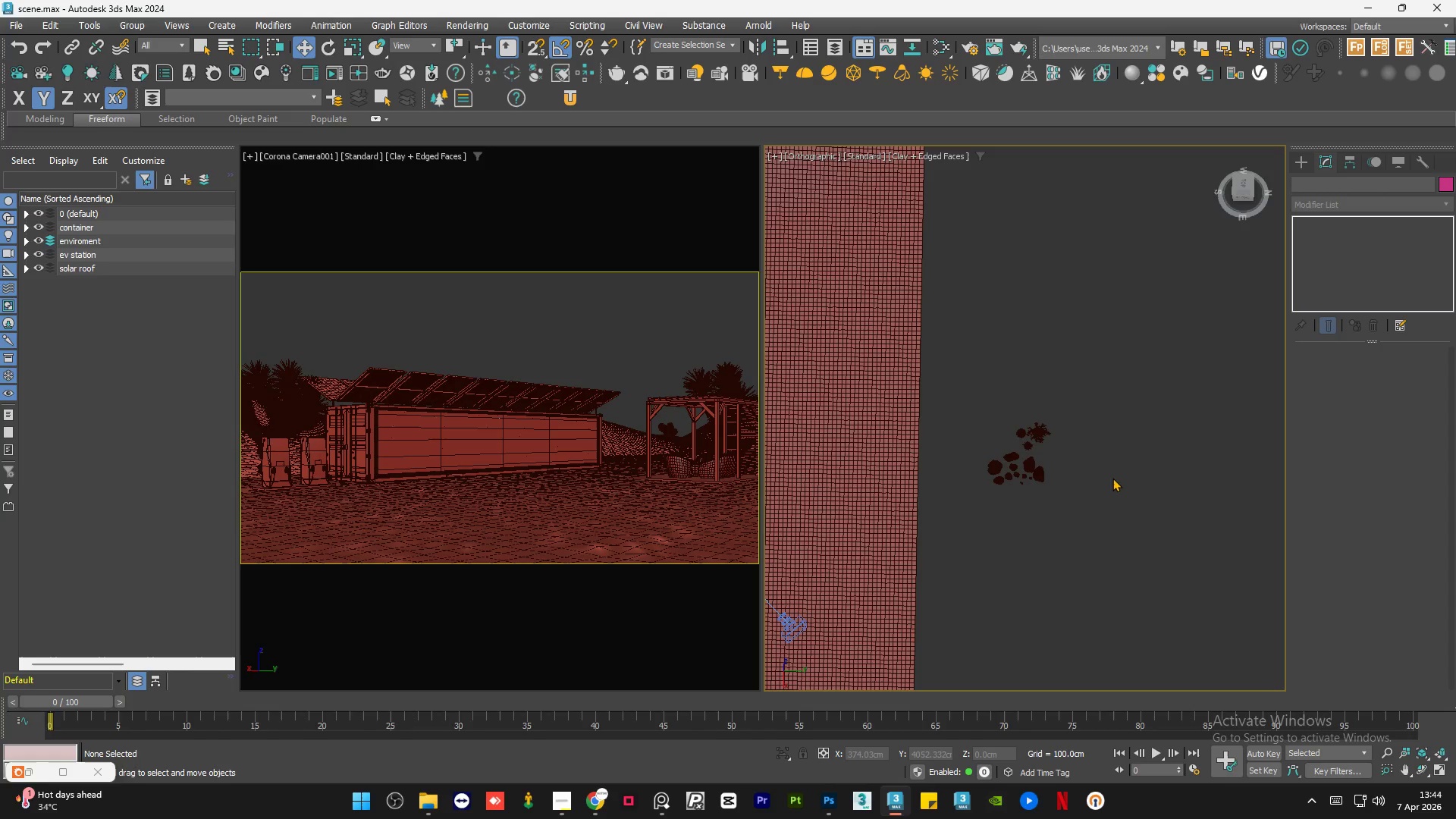 
scroll: coordinate [1126, 457], scroll_direction: down, amount: 1.0
 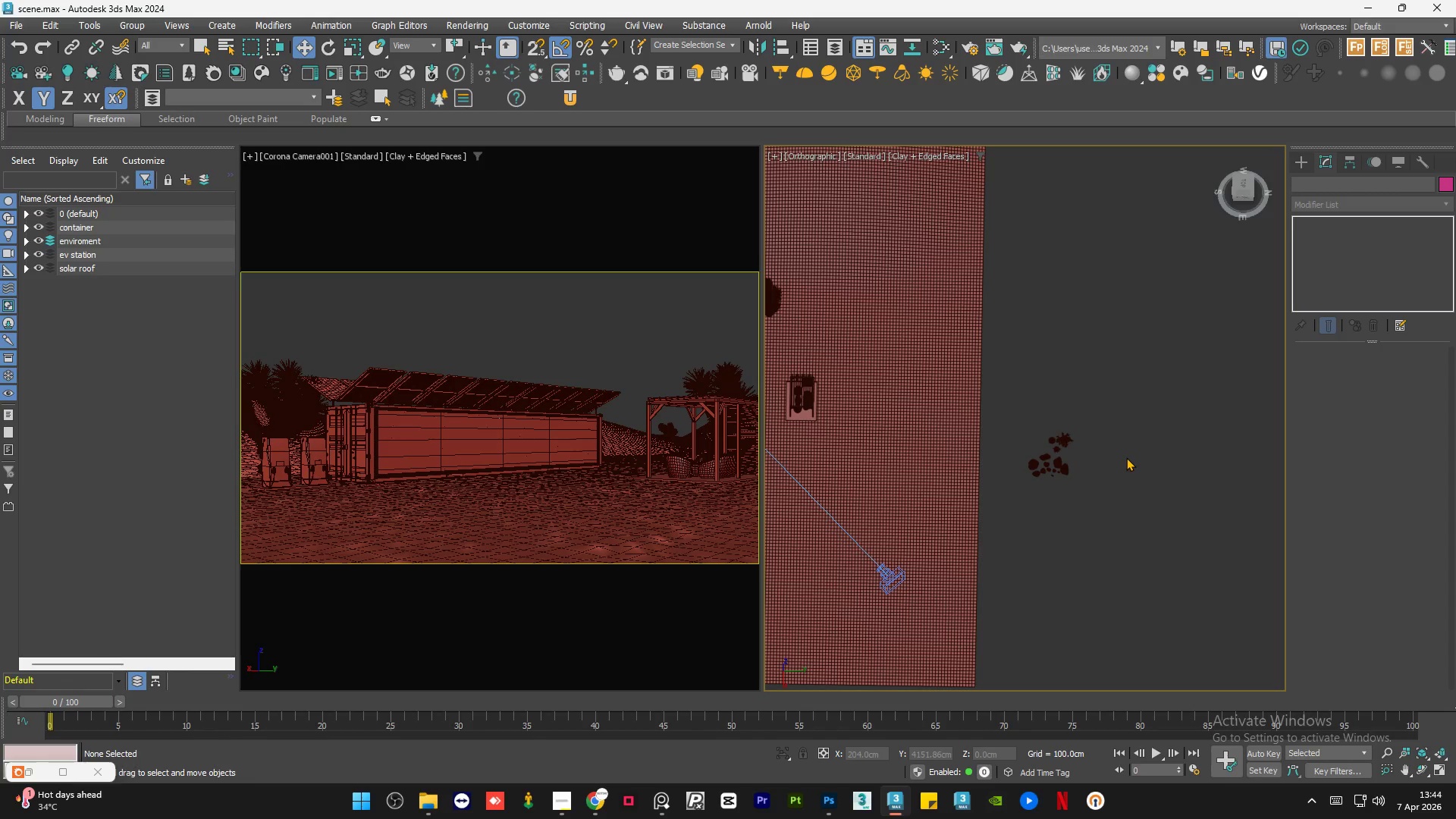 
left_click([1126, 457])
 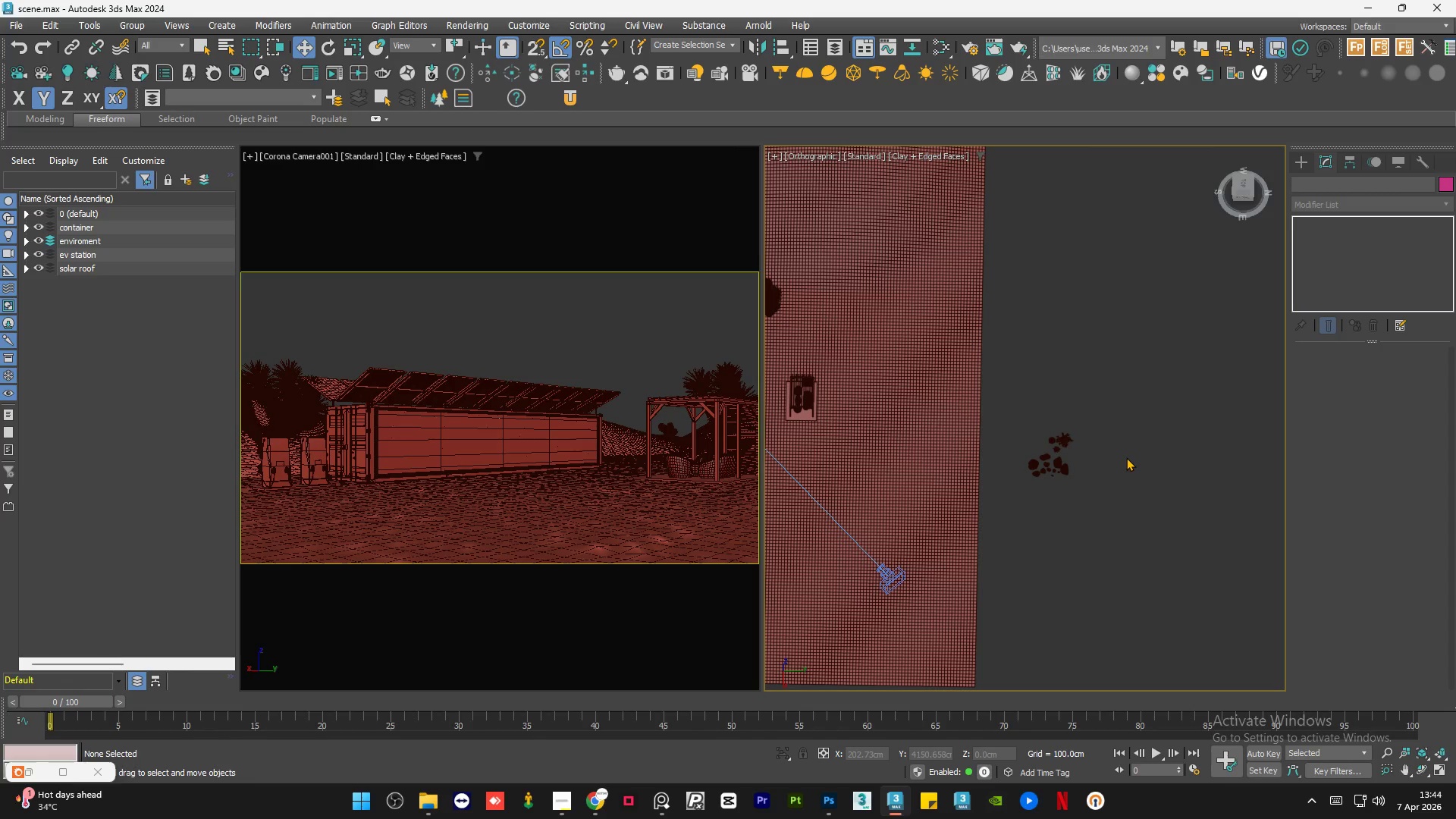 
wait(5.2)
 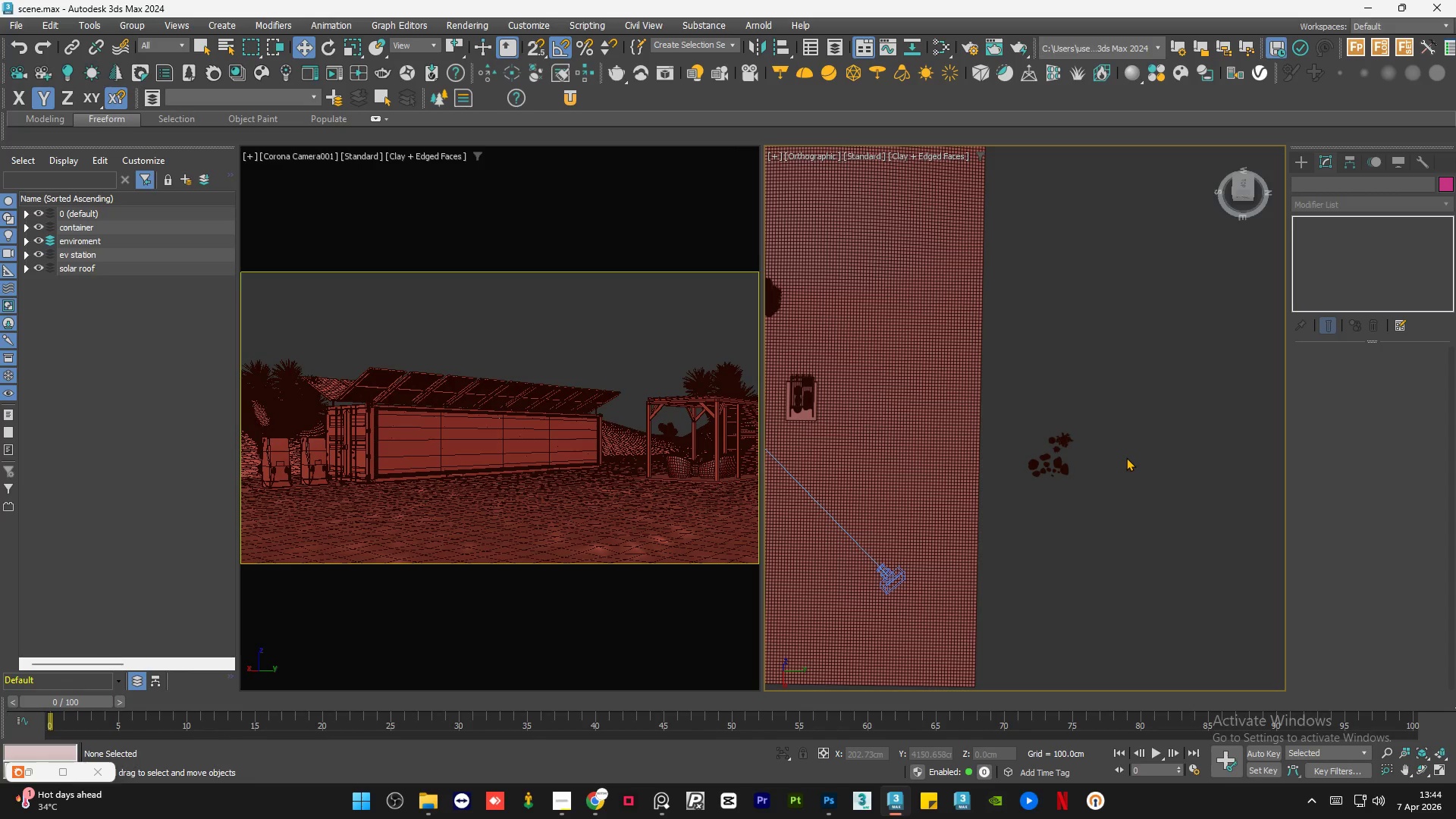 
left_click([1126, 457])
 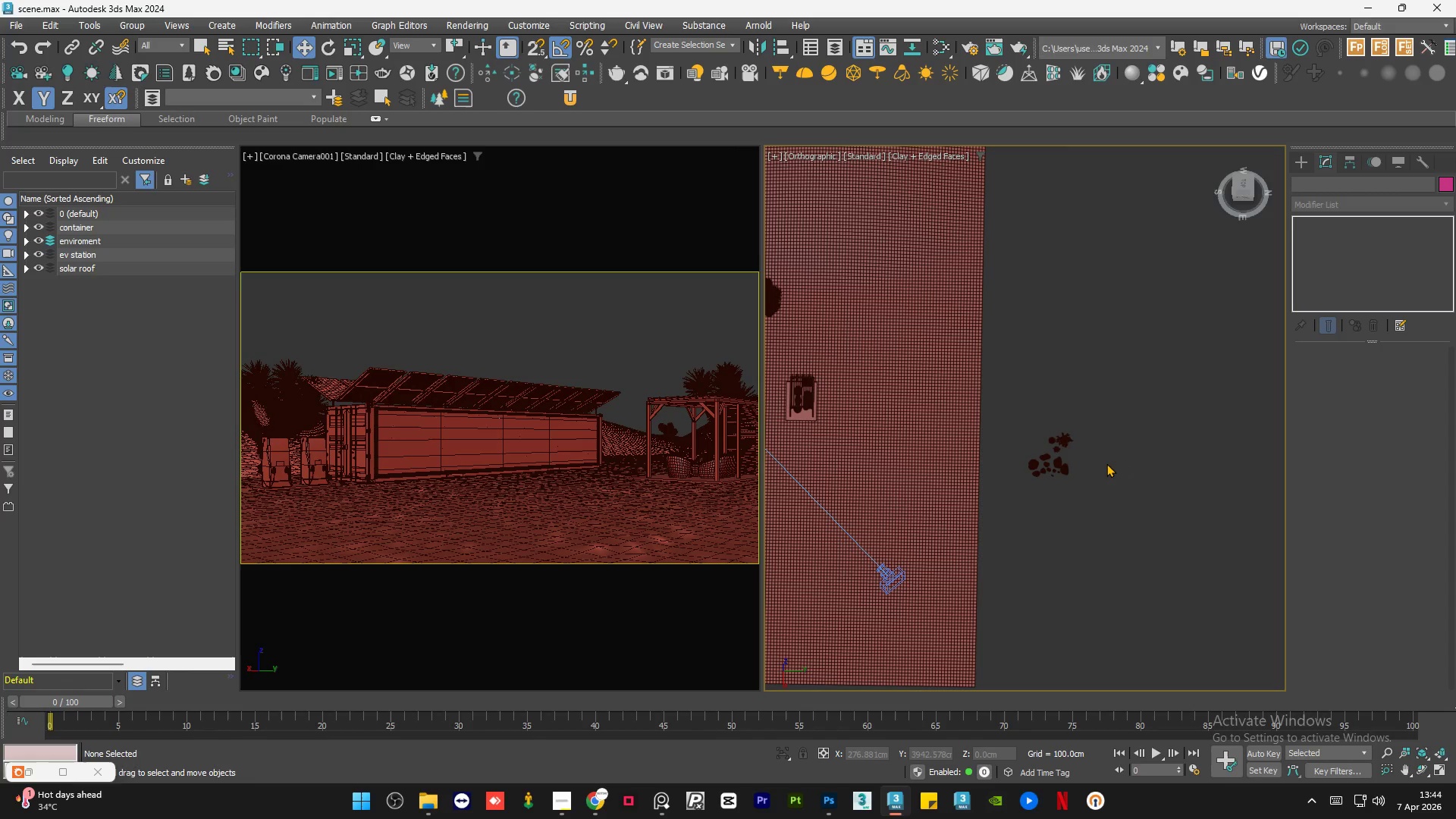 
scroll: coordinate [1106, 463], scroll_direction: down, amount: 1.0
 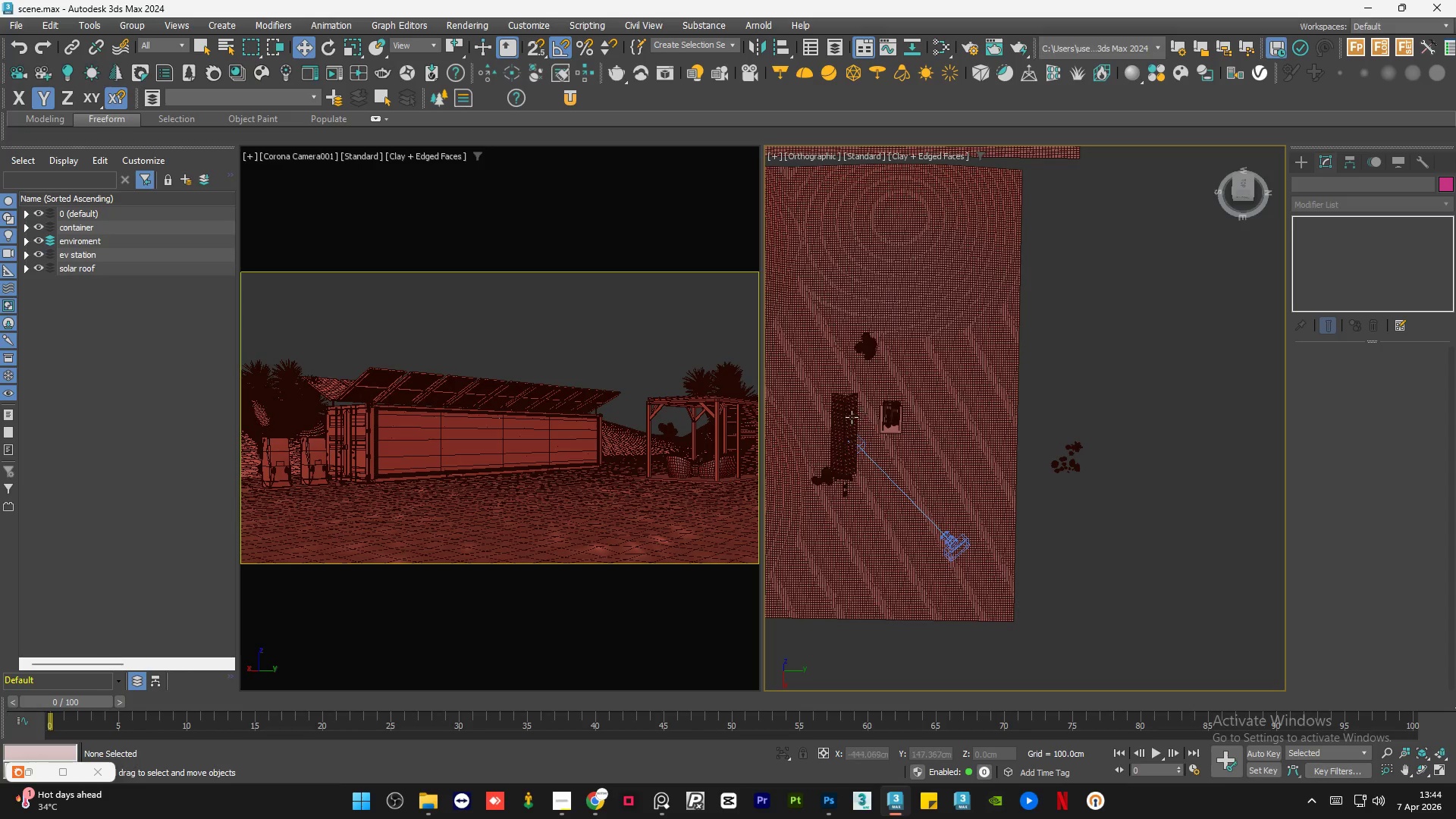 
scroll: coordinate [852, 417], scroll_direction: up, amount: 1.0
 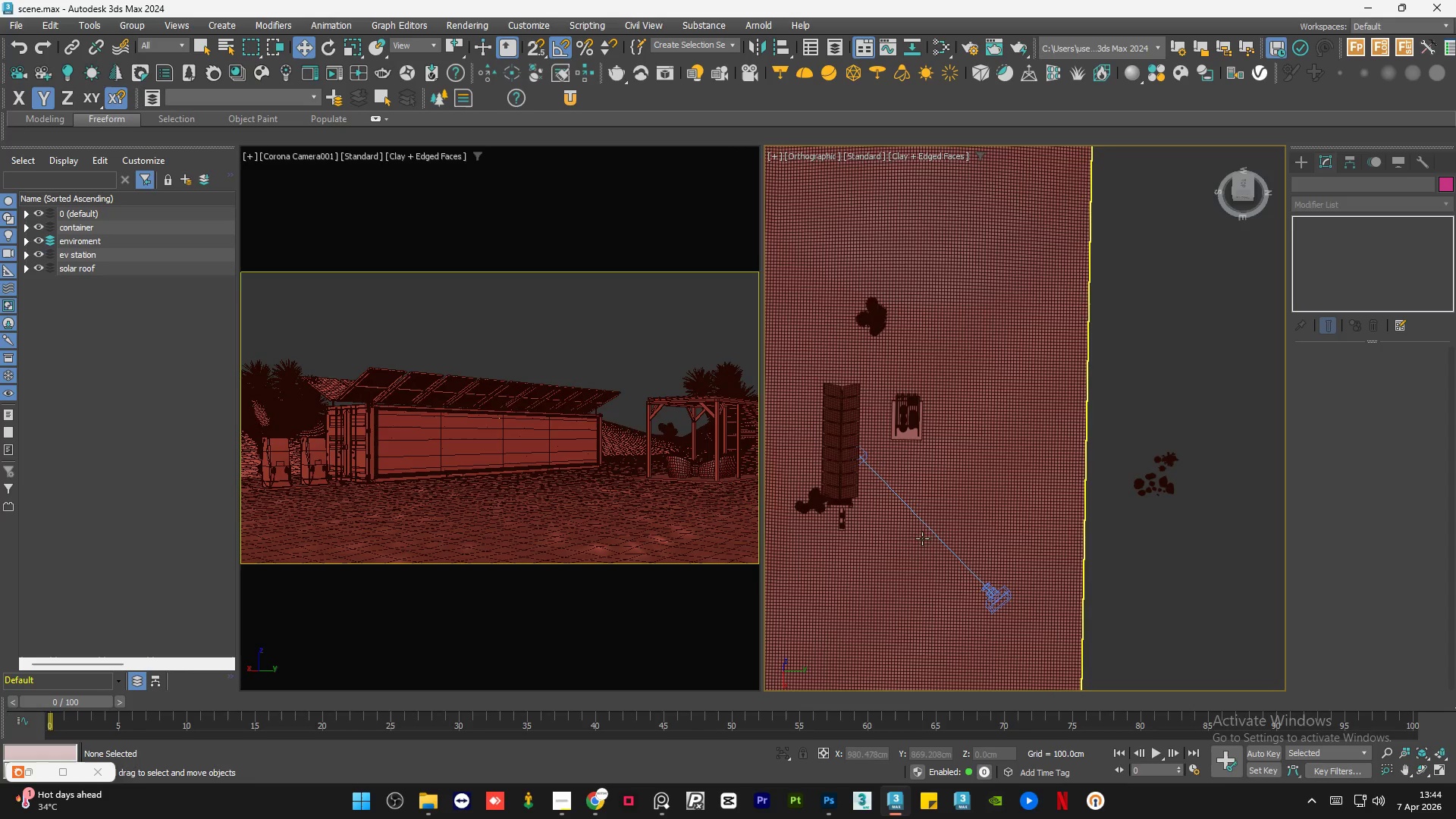 
wait(5.48)
 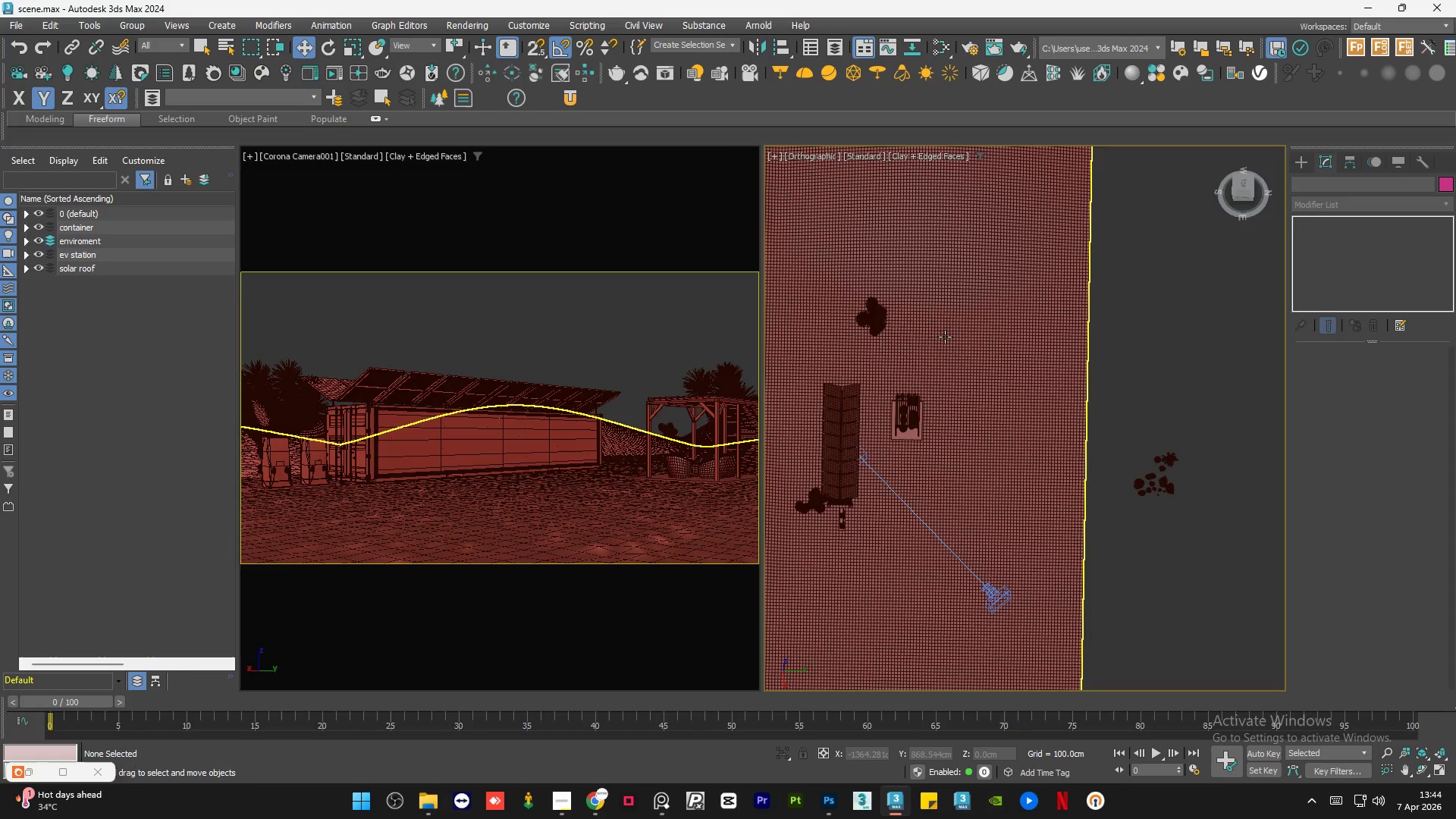 
left_click([1294, 163])
 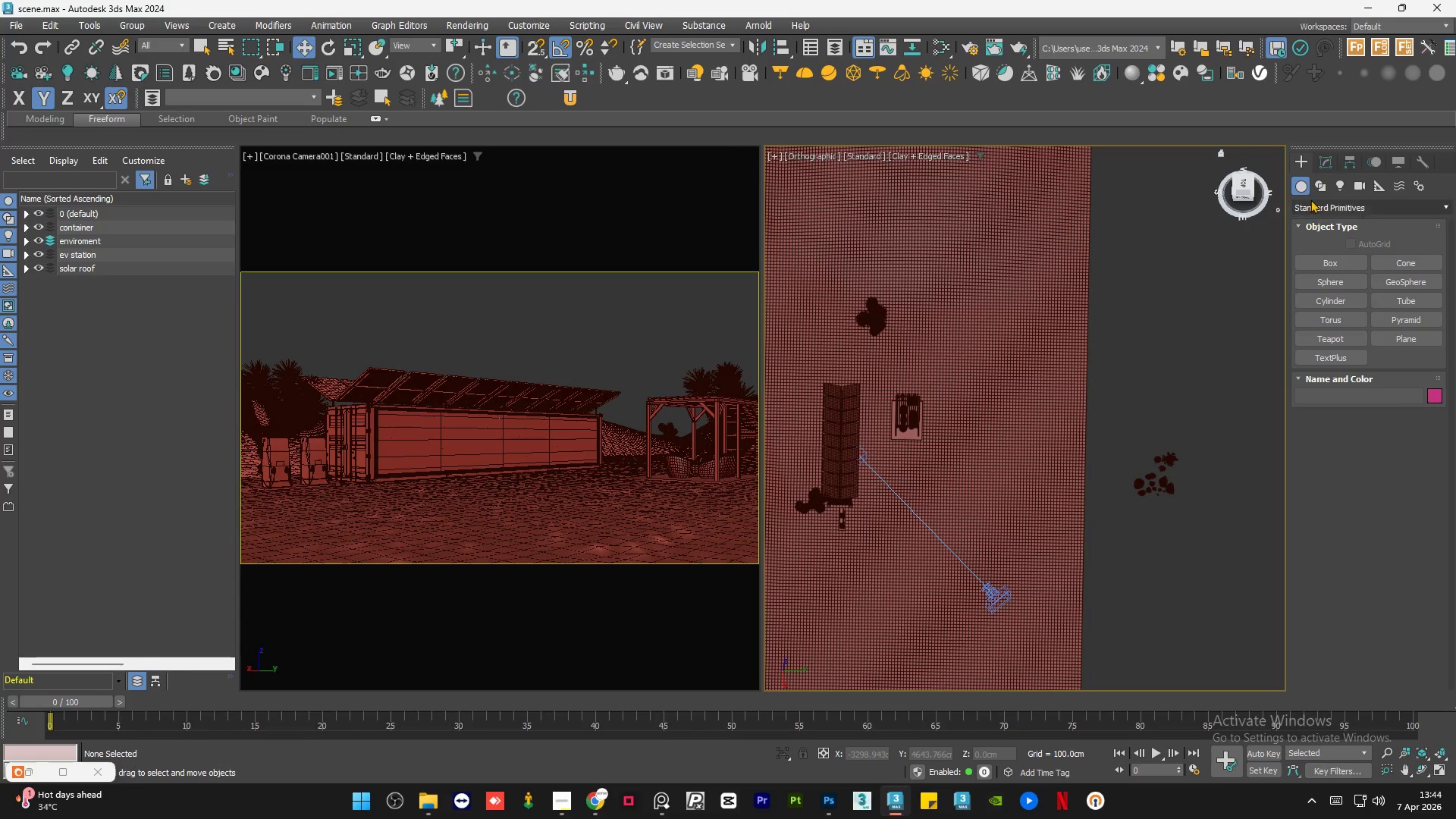 
left_click([1321, 185])
 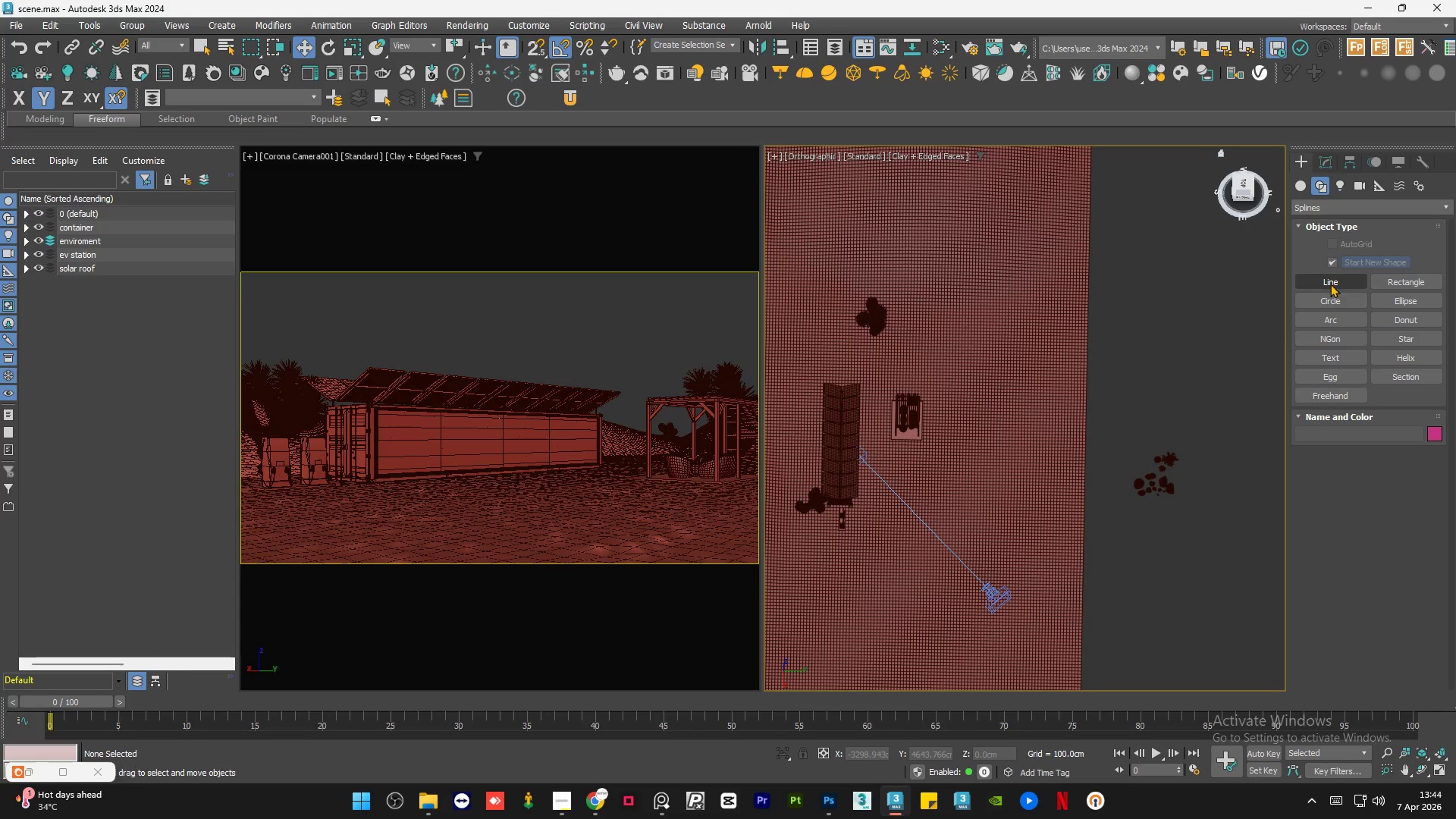 
left_click([1330, 284])
 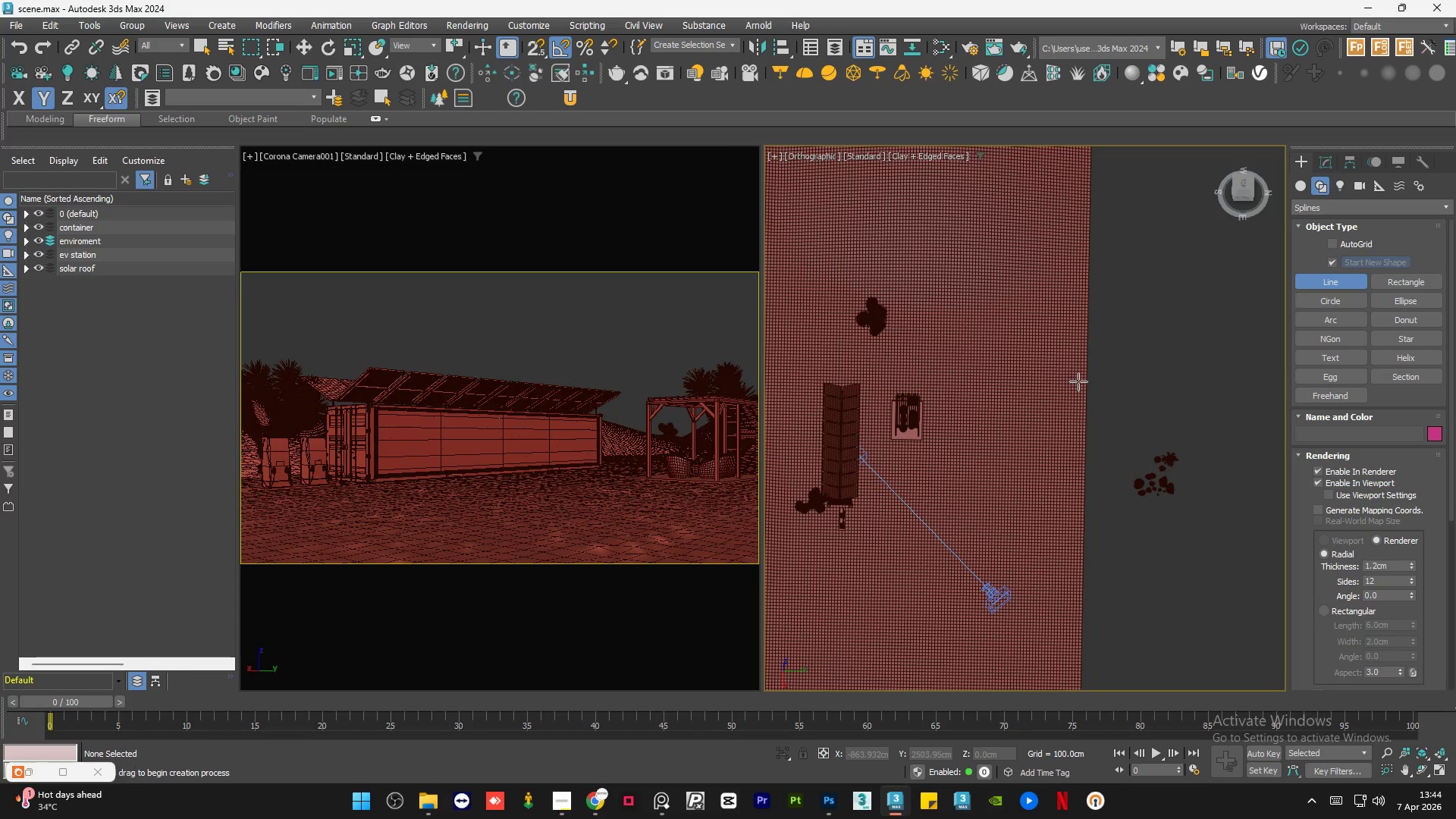 
left_click([1081, 378])
 